 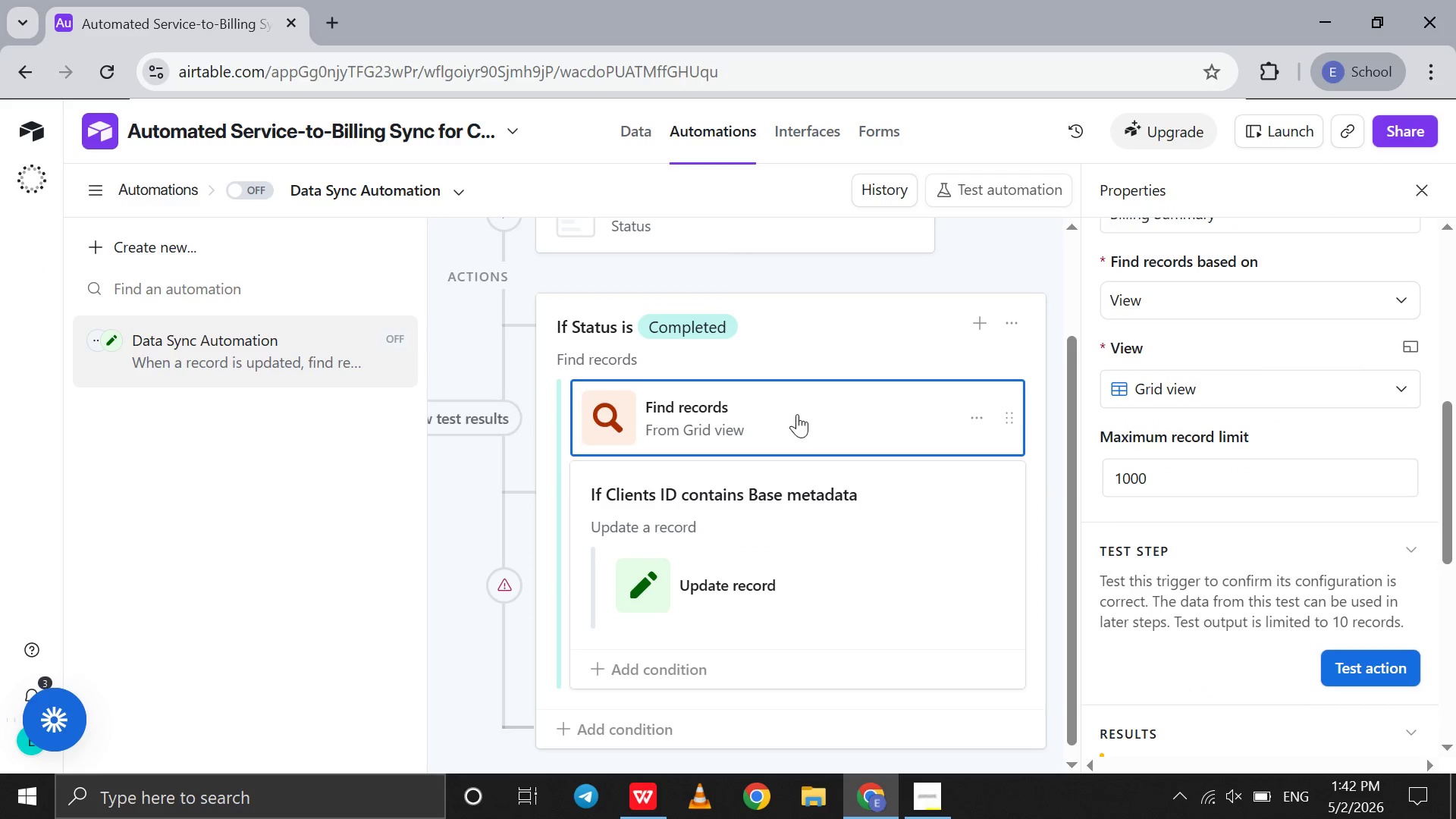 
scroll: coordinate [1185, 520], scroll_direction: up, amount: 6.0
 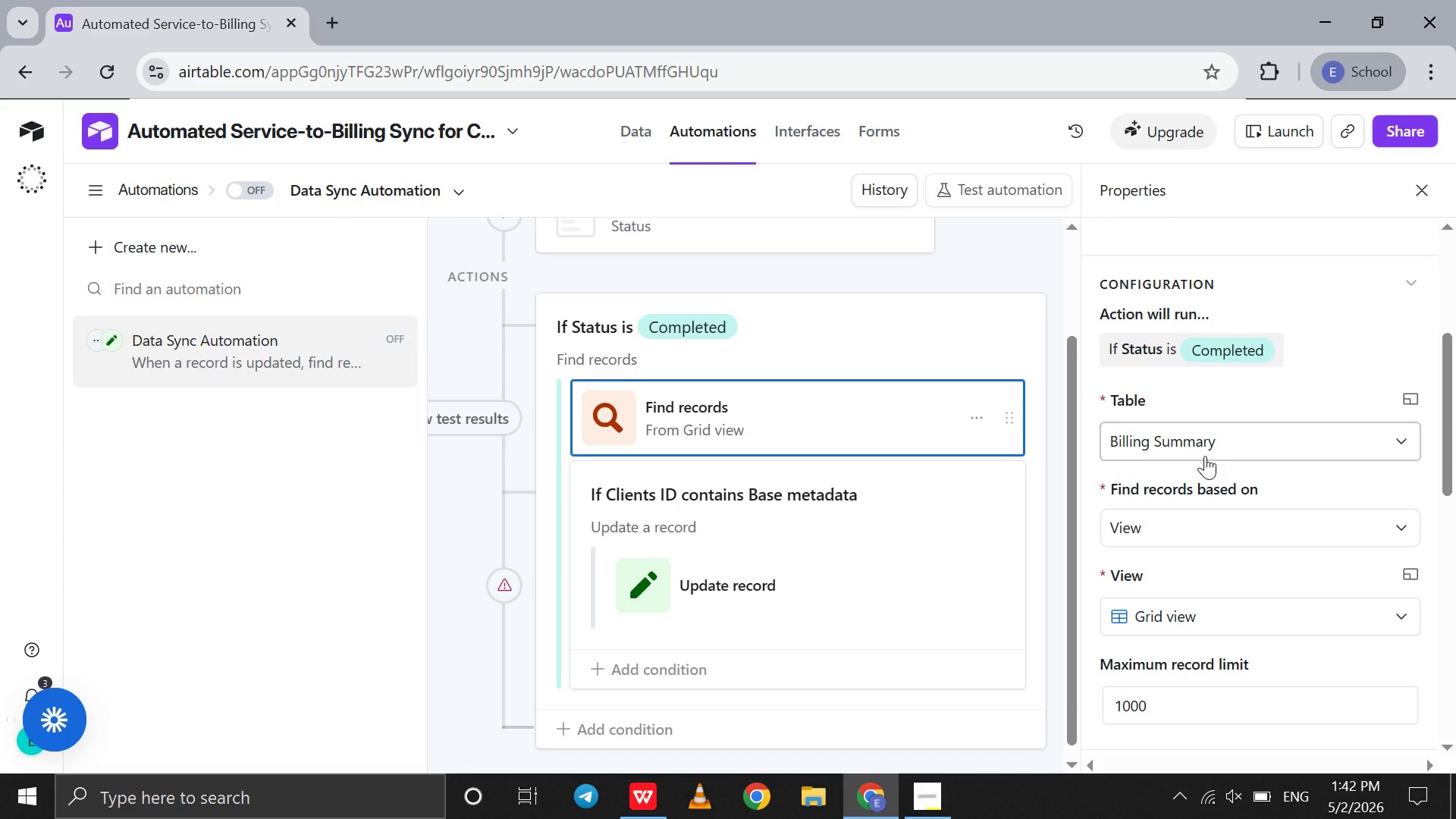 
left_click([1205, 456])
 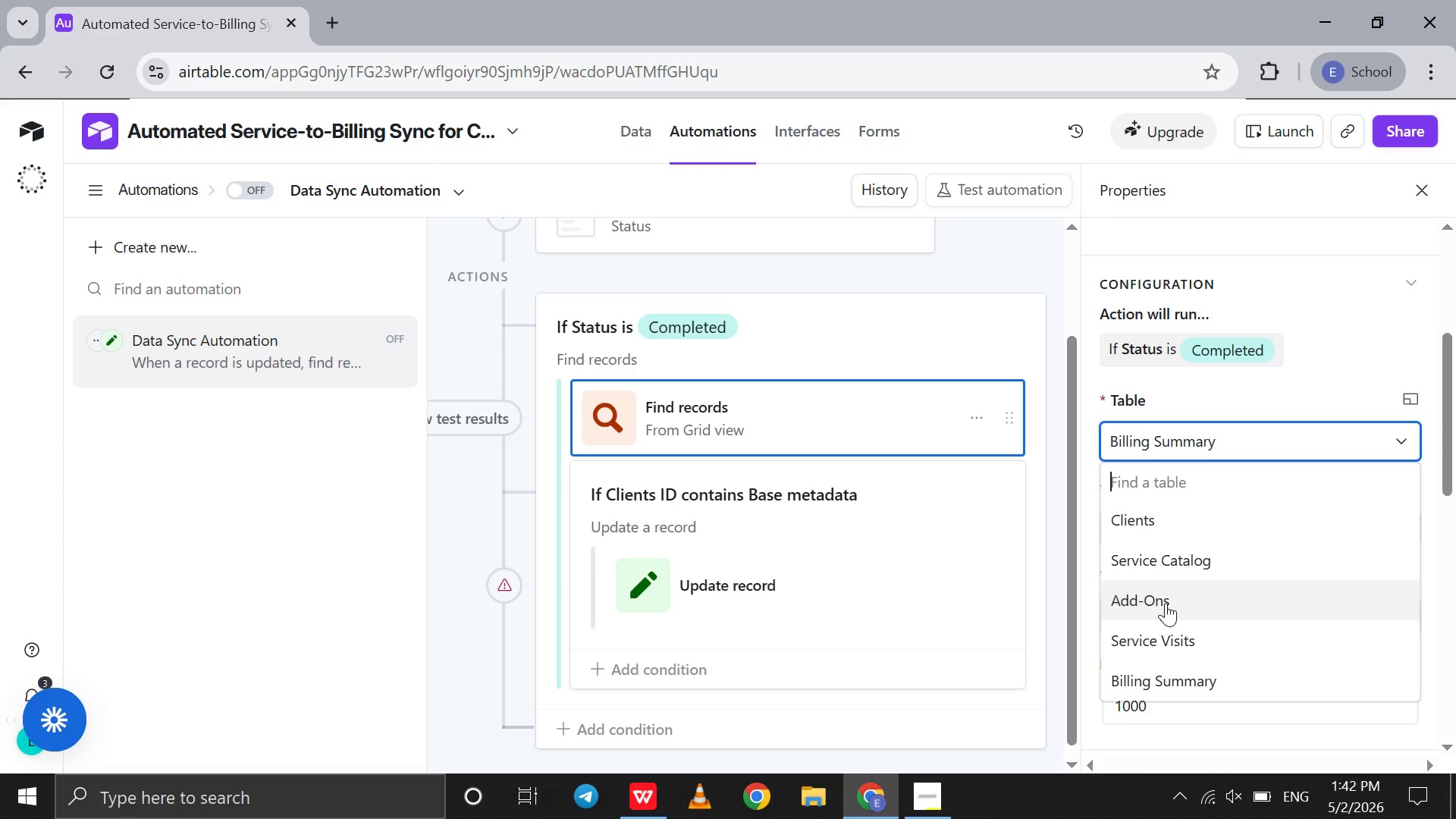 
left_click([1160, 636])
 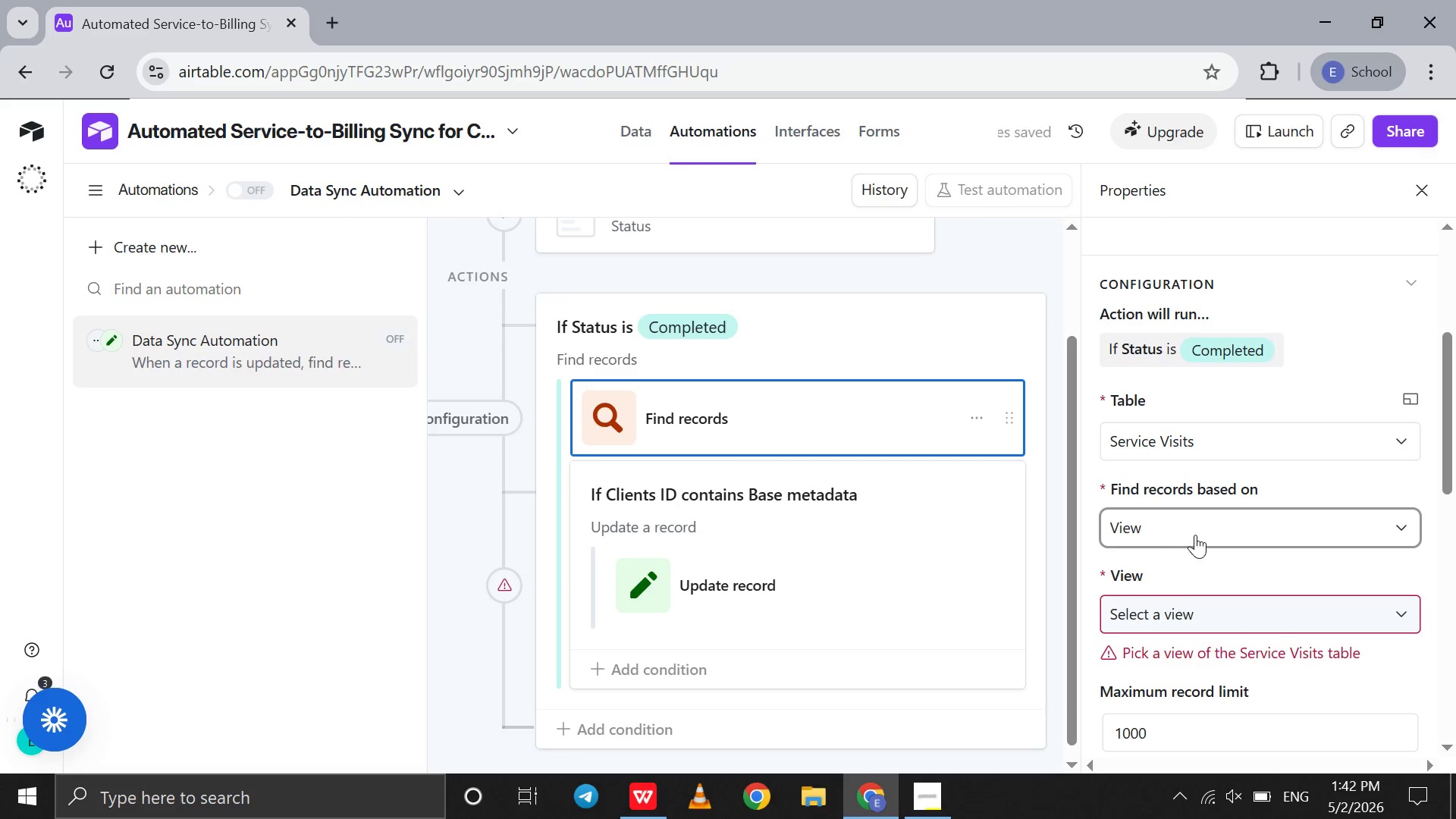 
left_click([1199, 531])
 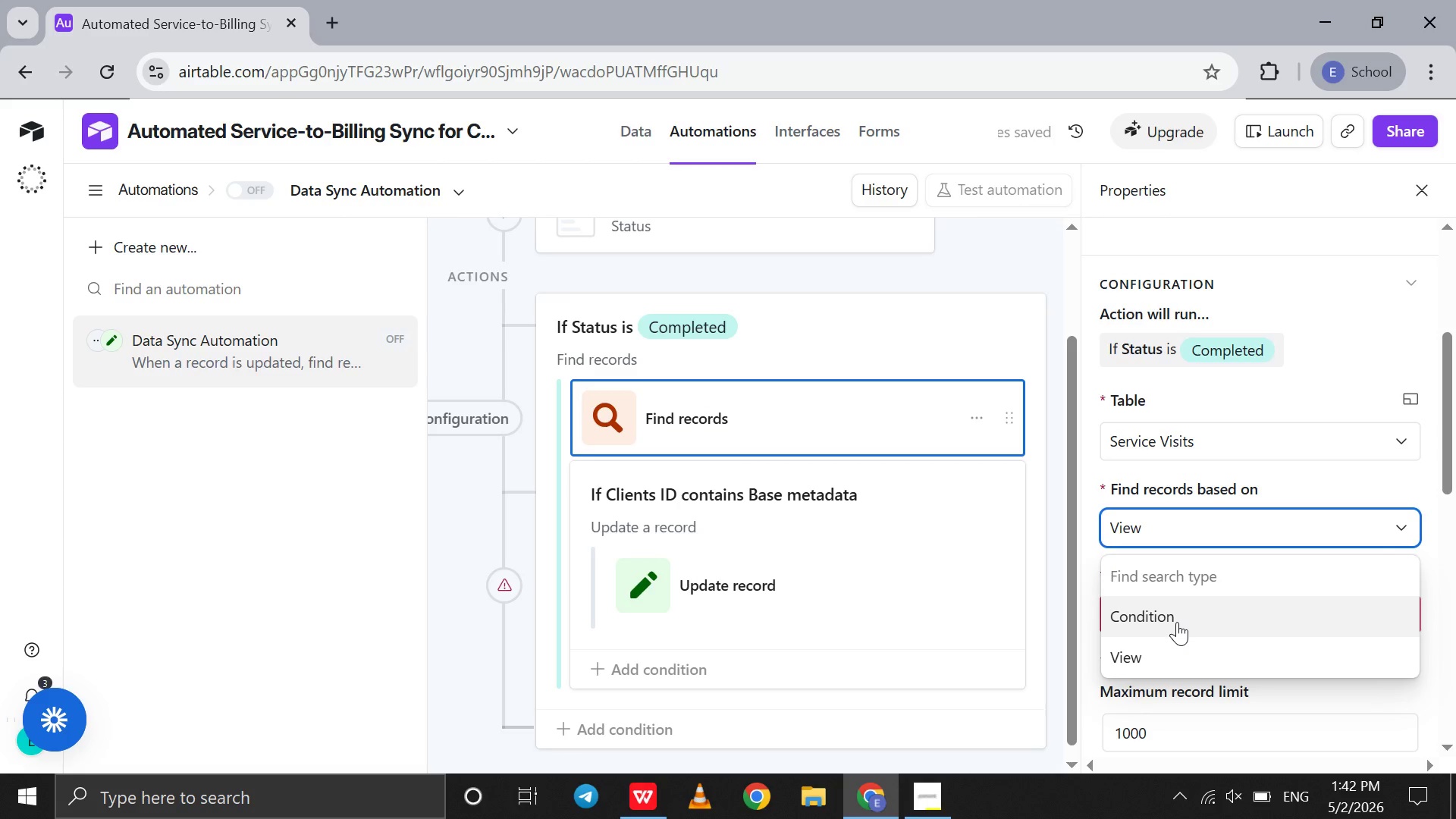 
left_click([1177, 622])
 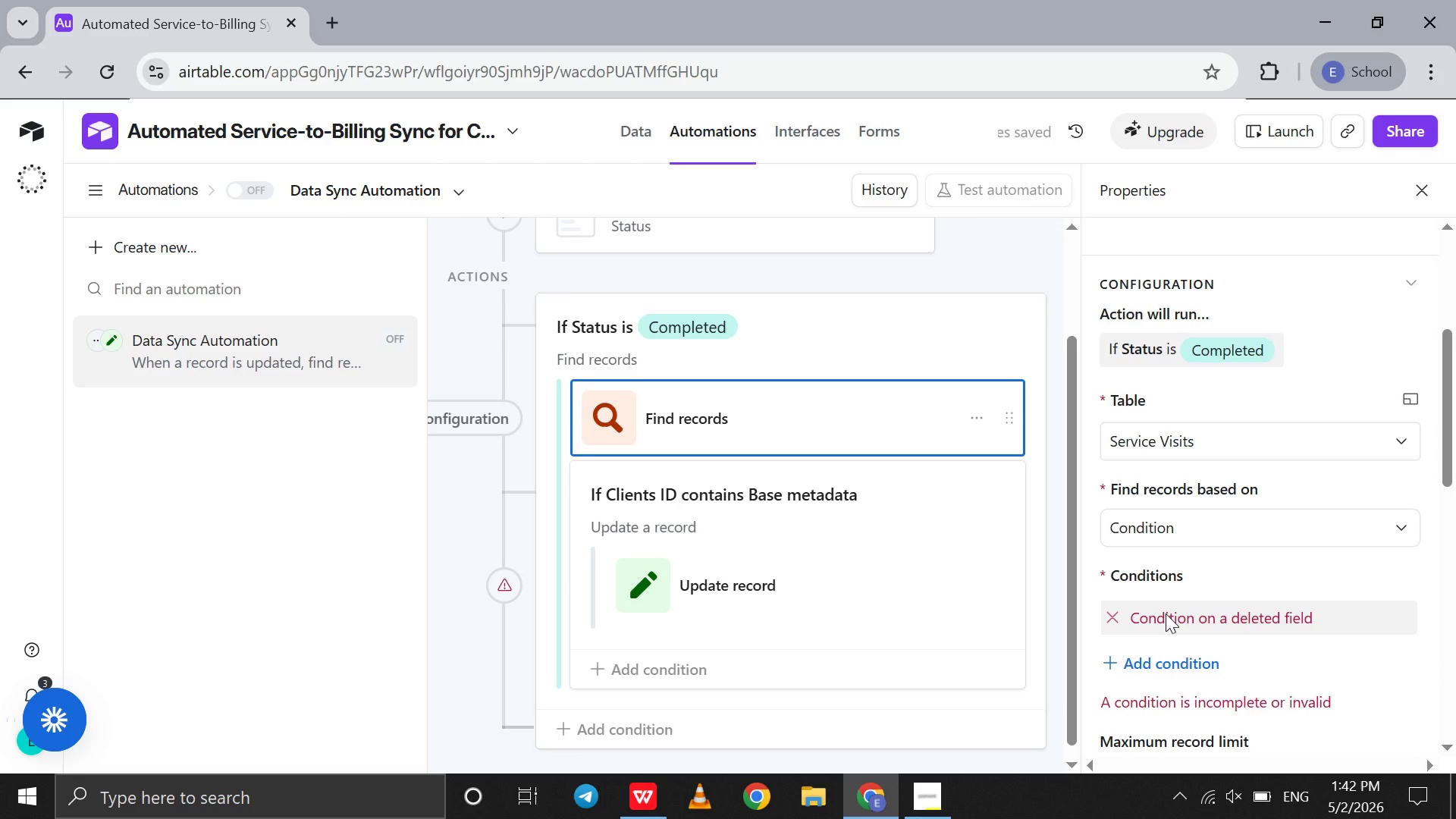 
left_click([1116, 615])
 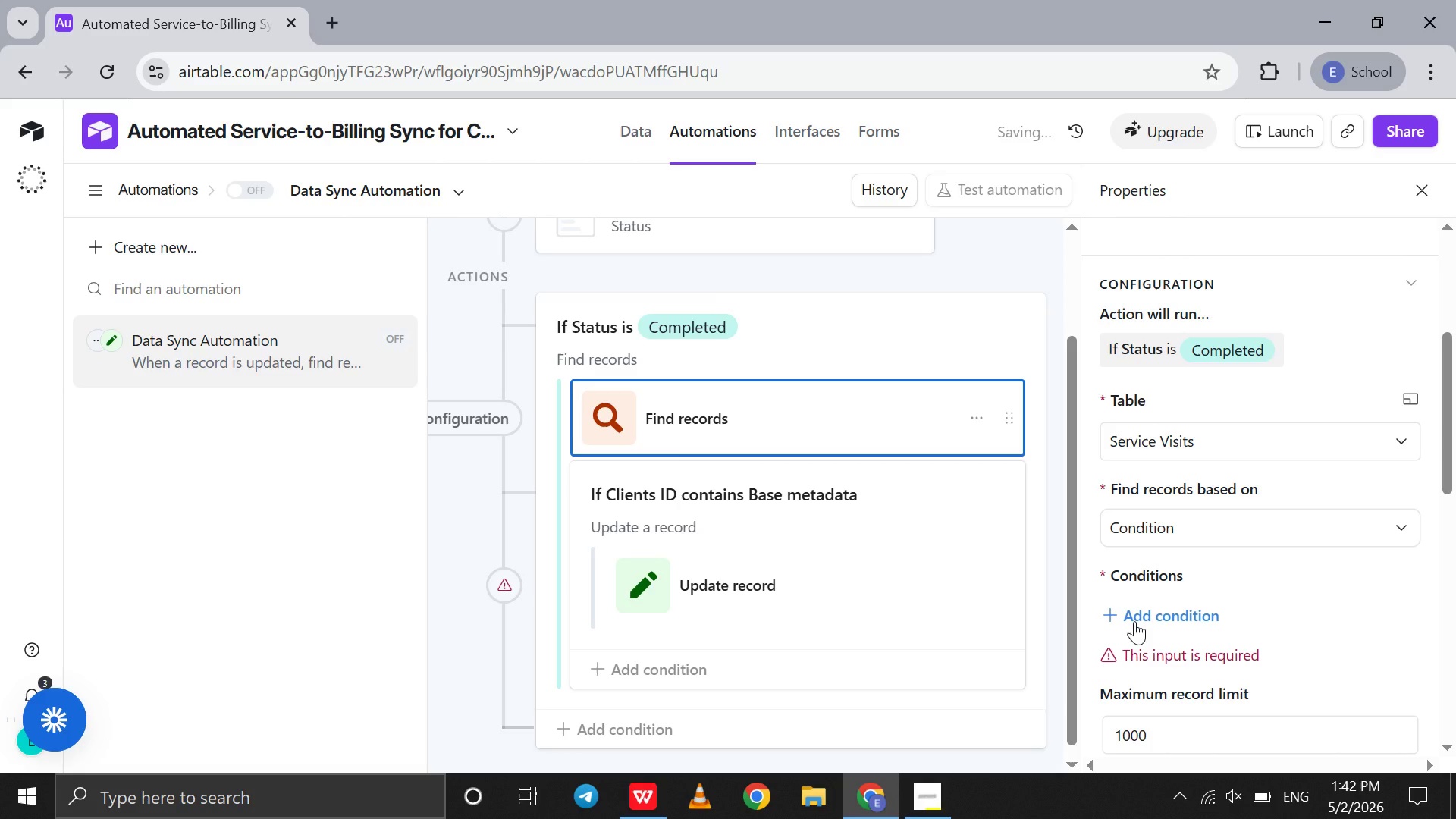 
left_click([1134, 621])
 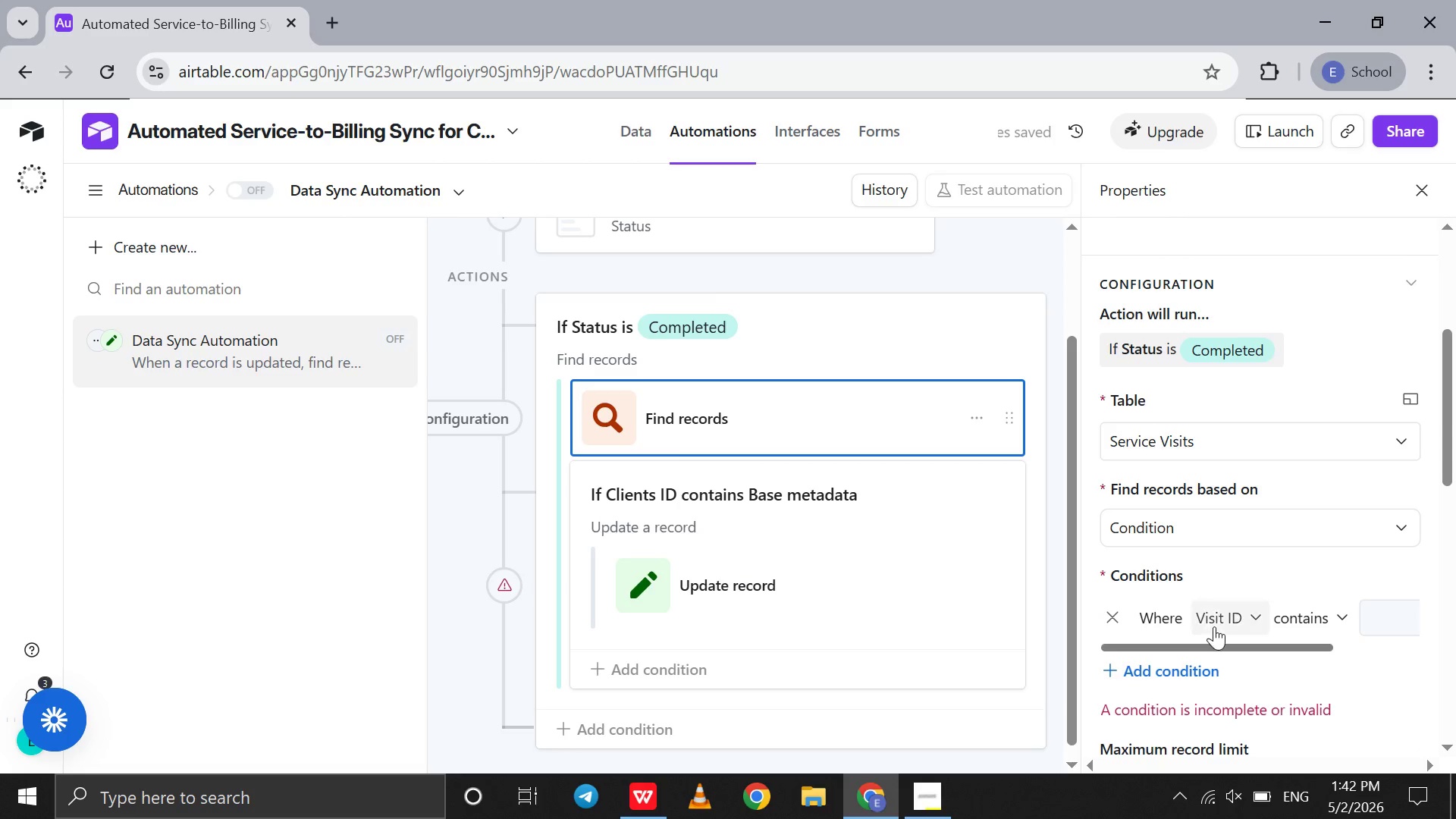 
left_click([1216, 626])
 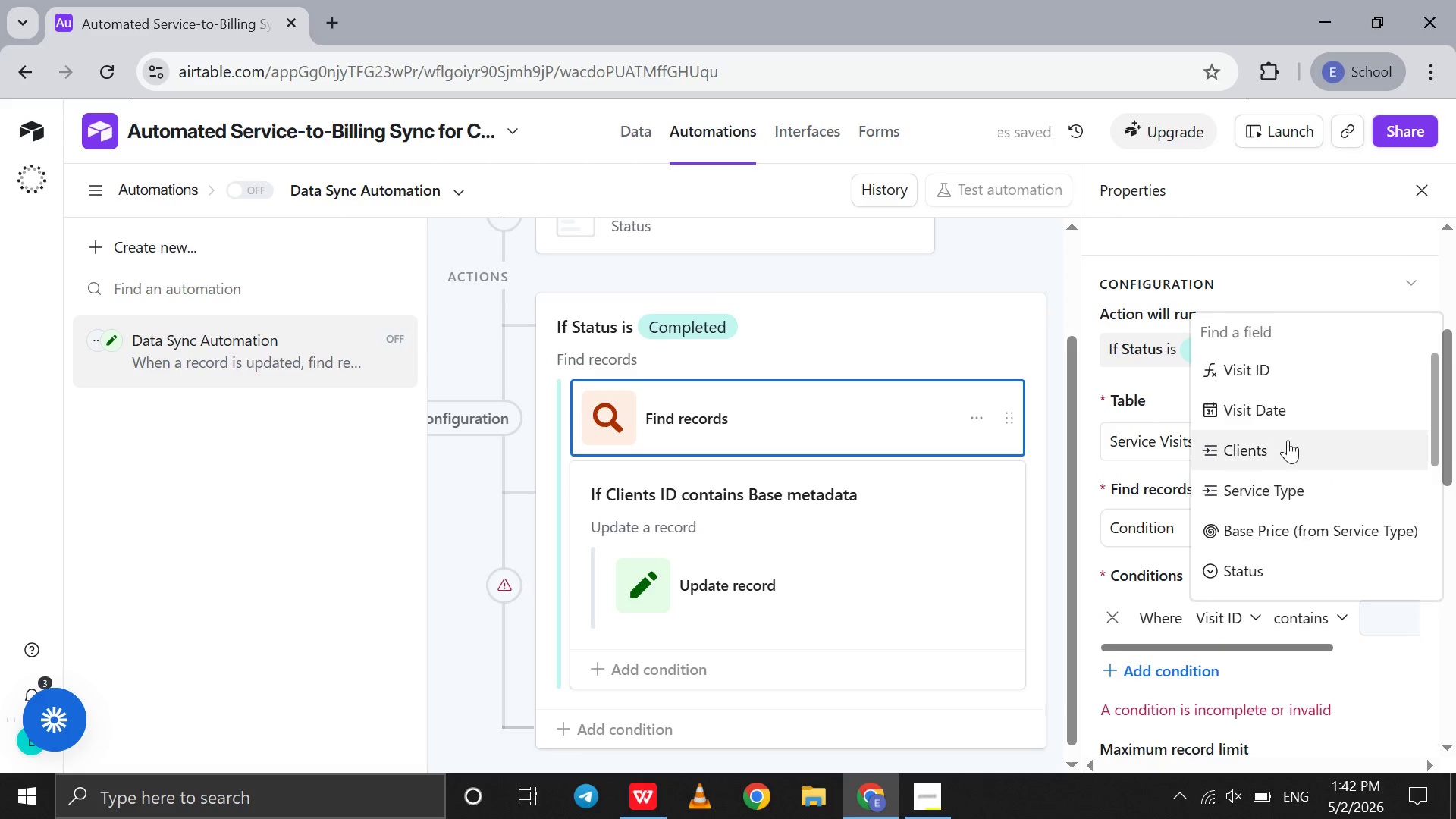 
scroll: coordinate [1288, 440], scroll_direction: down, amount: 2.0
 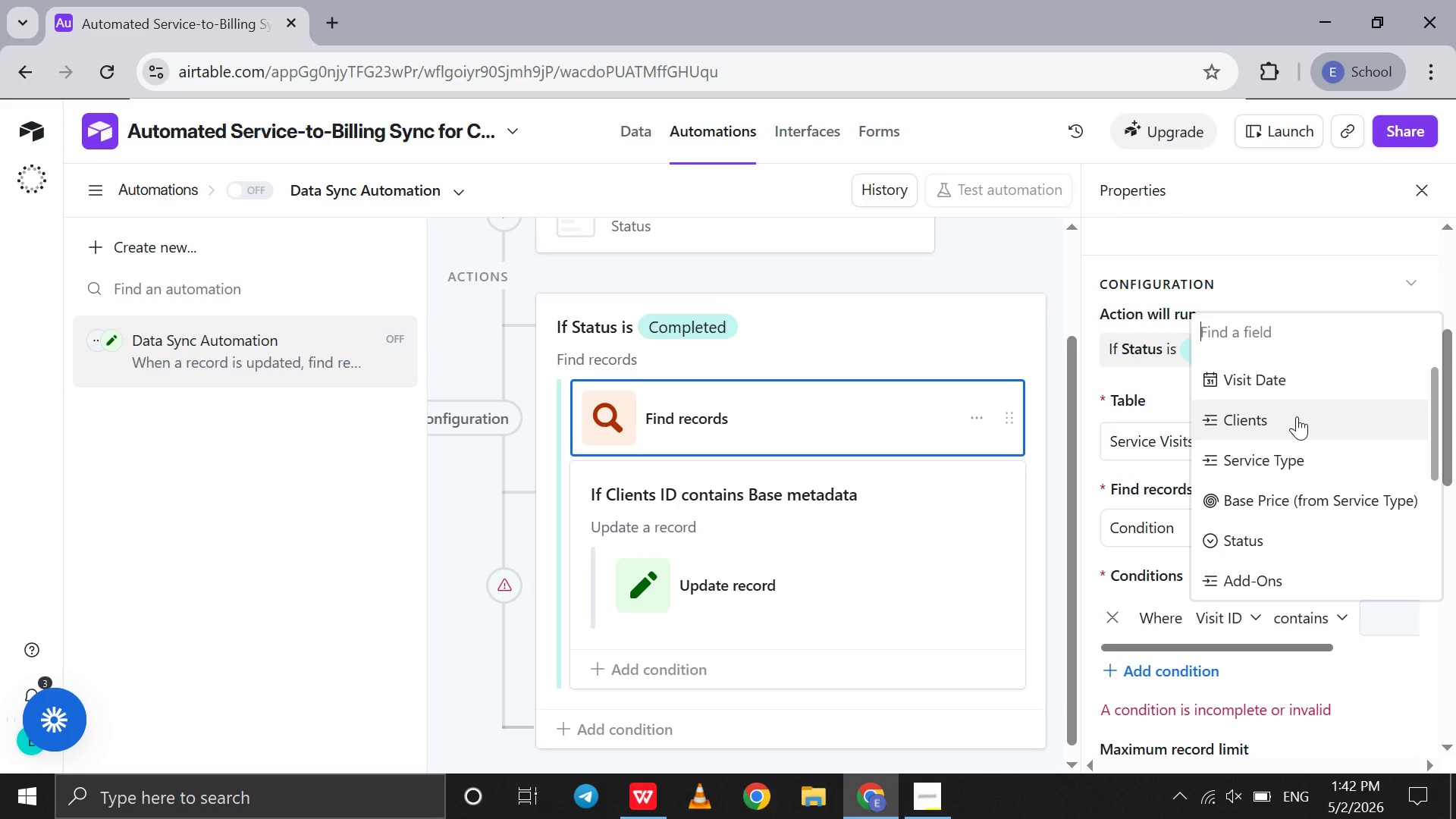 
left_click([1297, 416])
 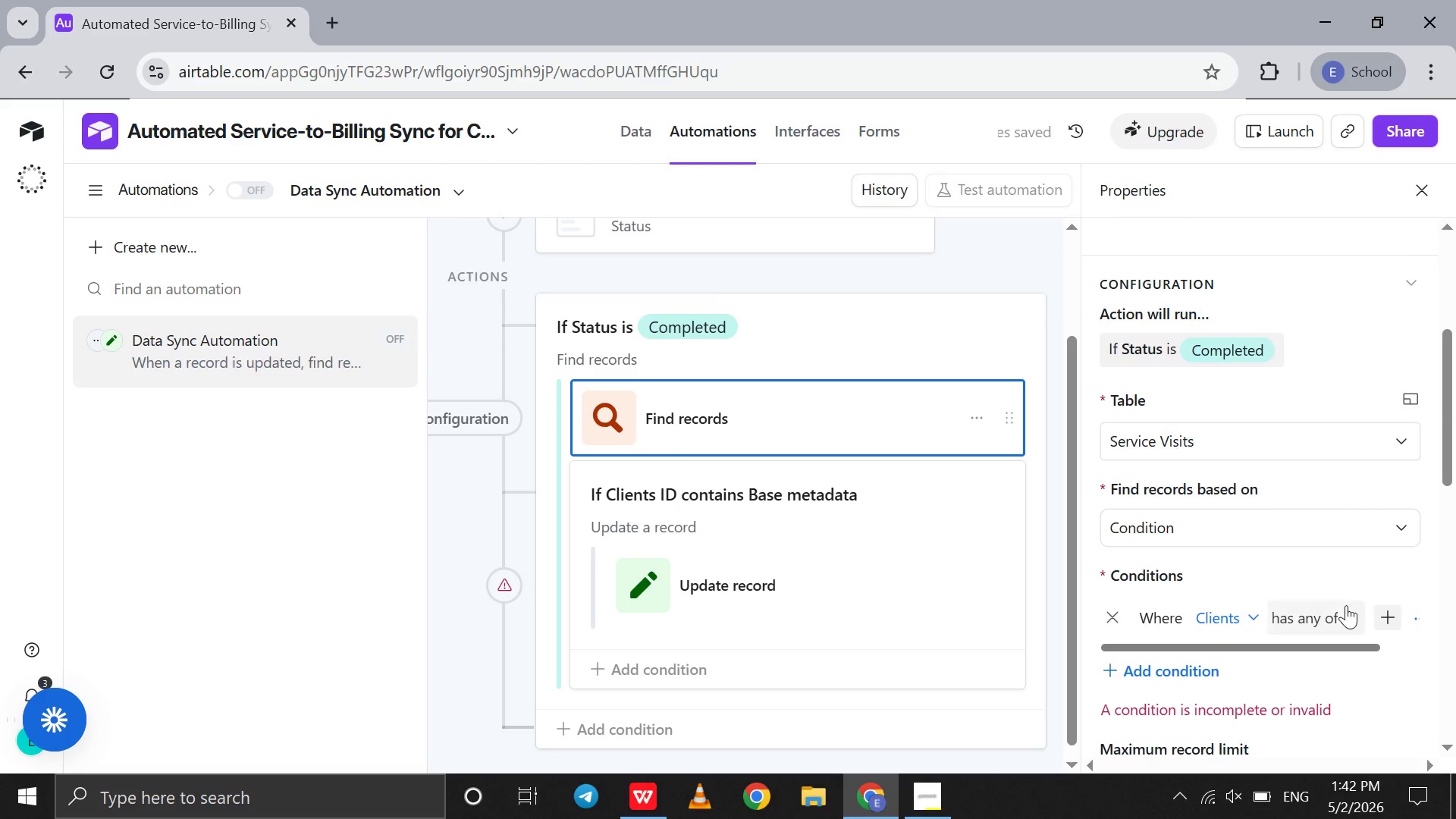 
left_click([1346, 614])
 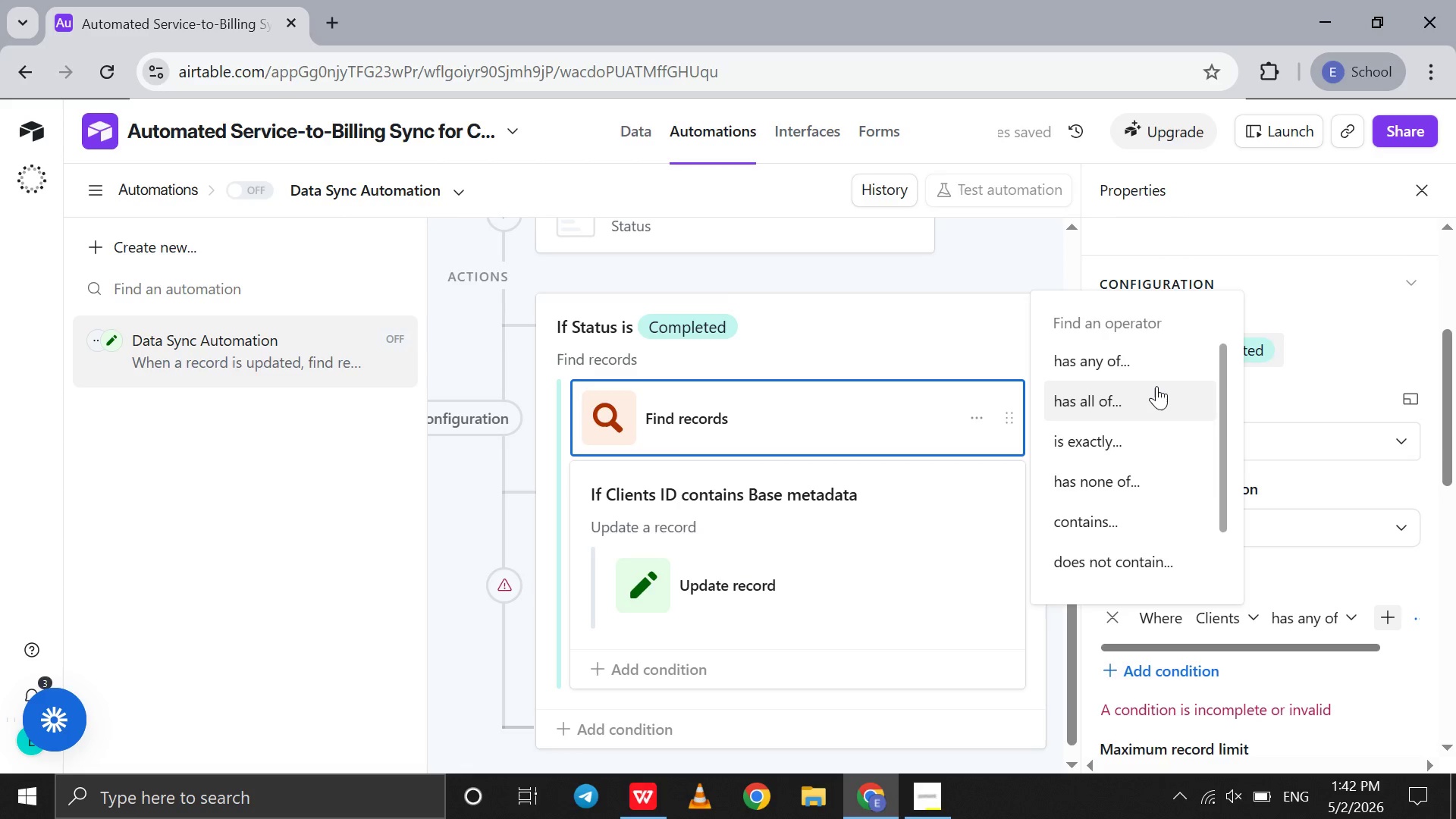 
scroll: coordinate [1156, 386], scroll_direction: up, amount: 6.0
 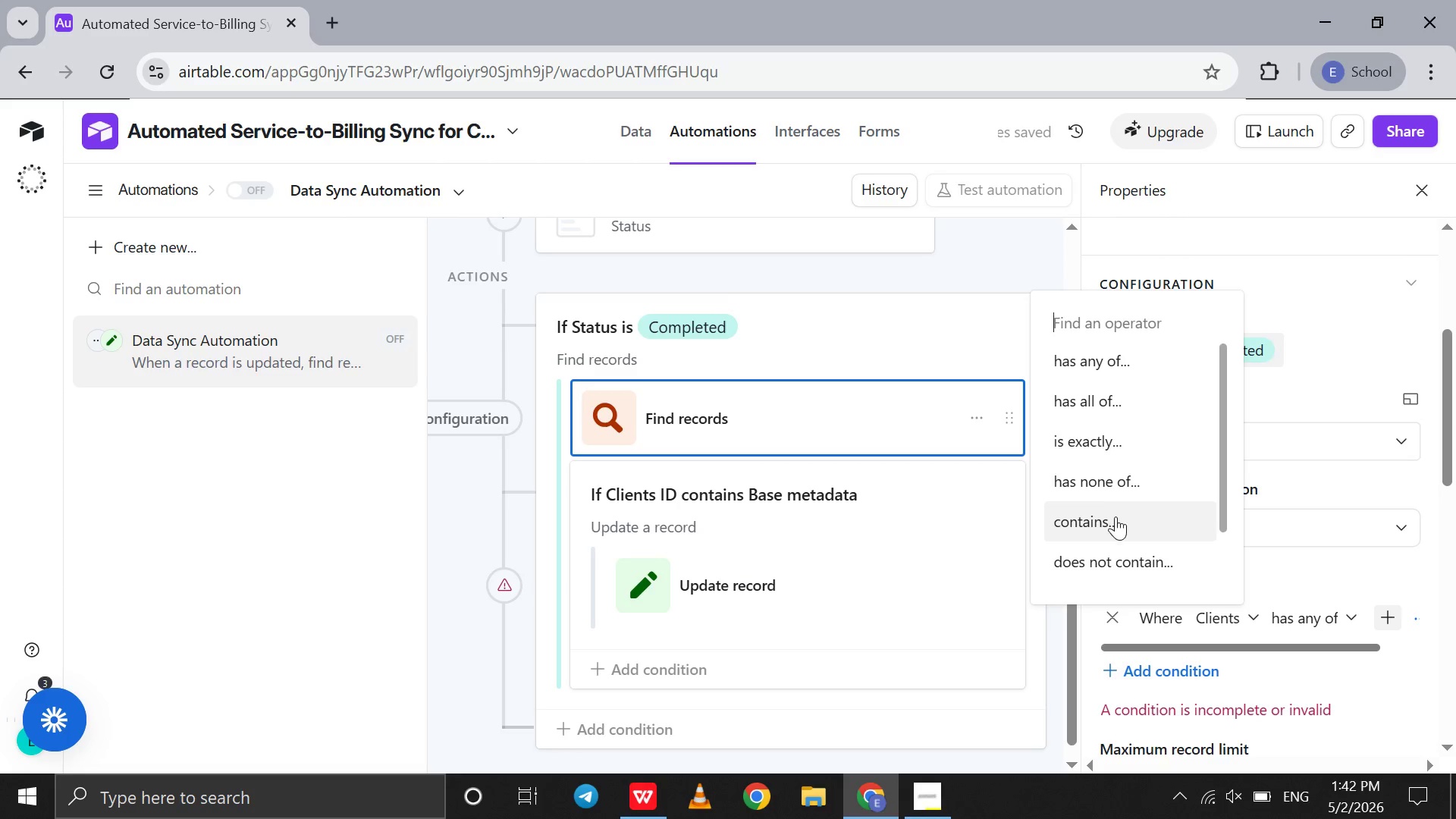 
left_click([1116, 516])
 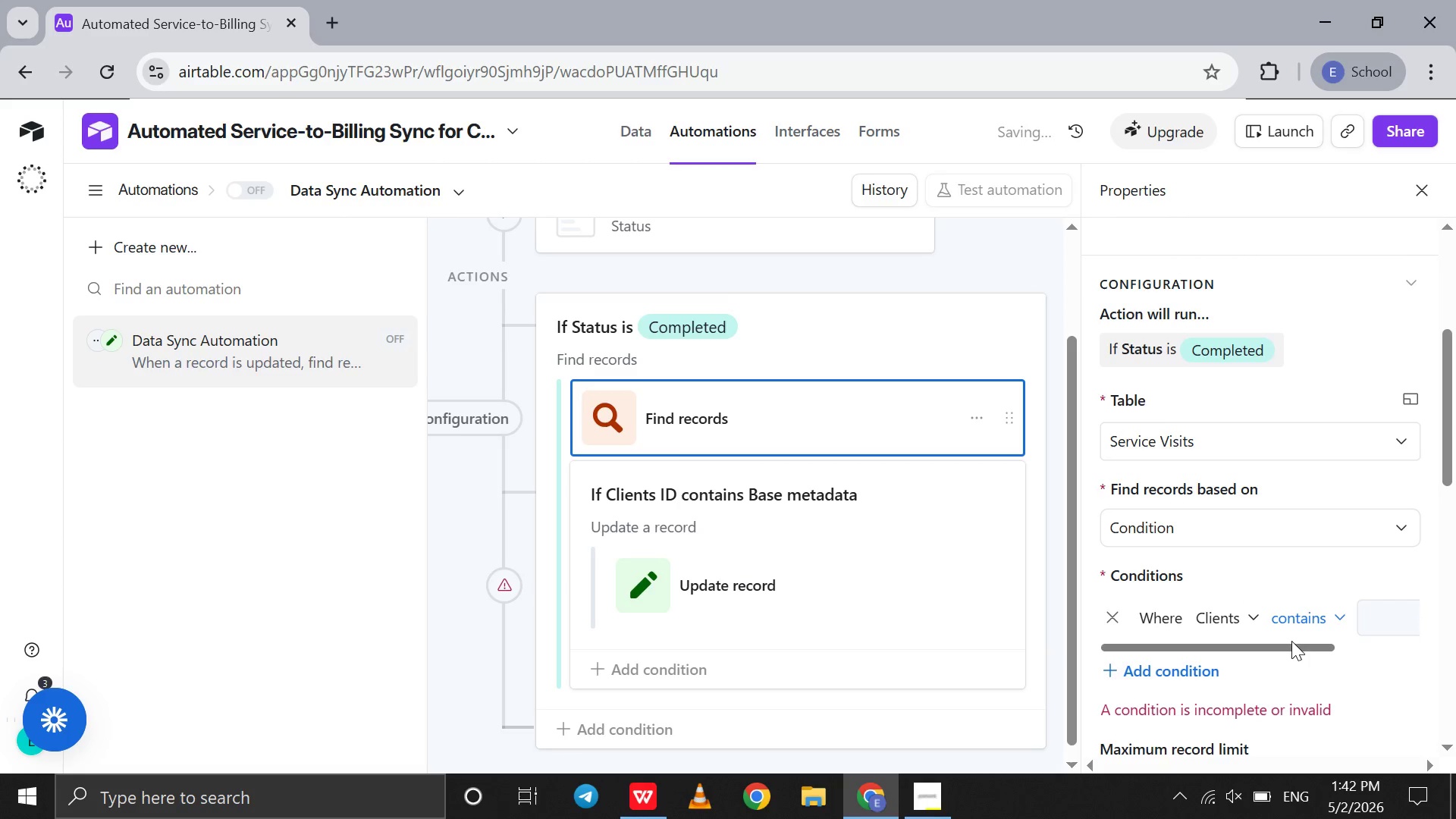 
scroll: coordinate [1291, 641], scroll_direction: down, amount: 2.0
 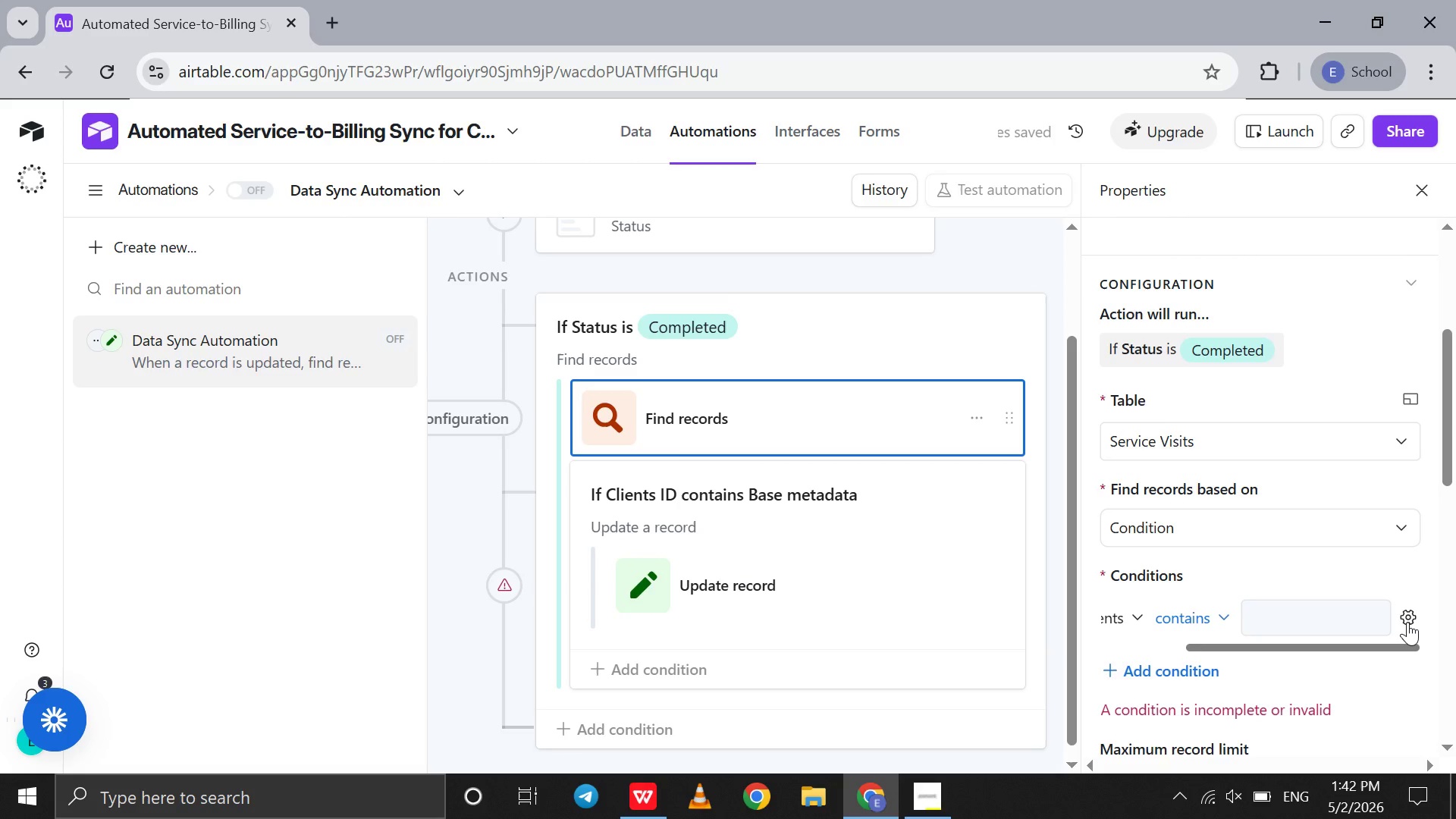 
left_click([1407, 622])
 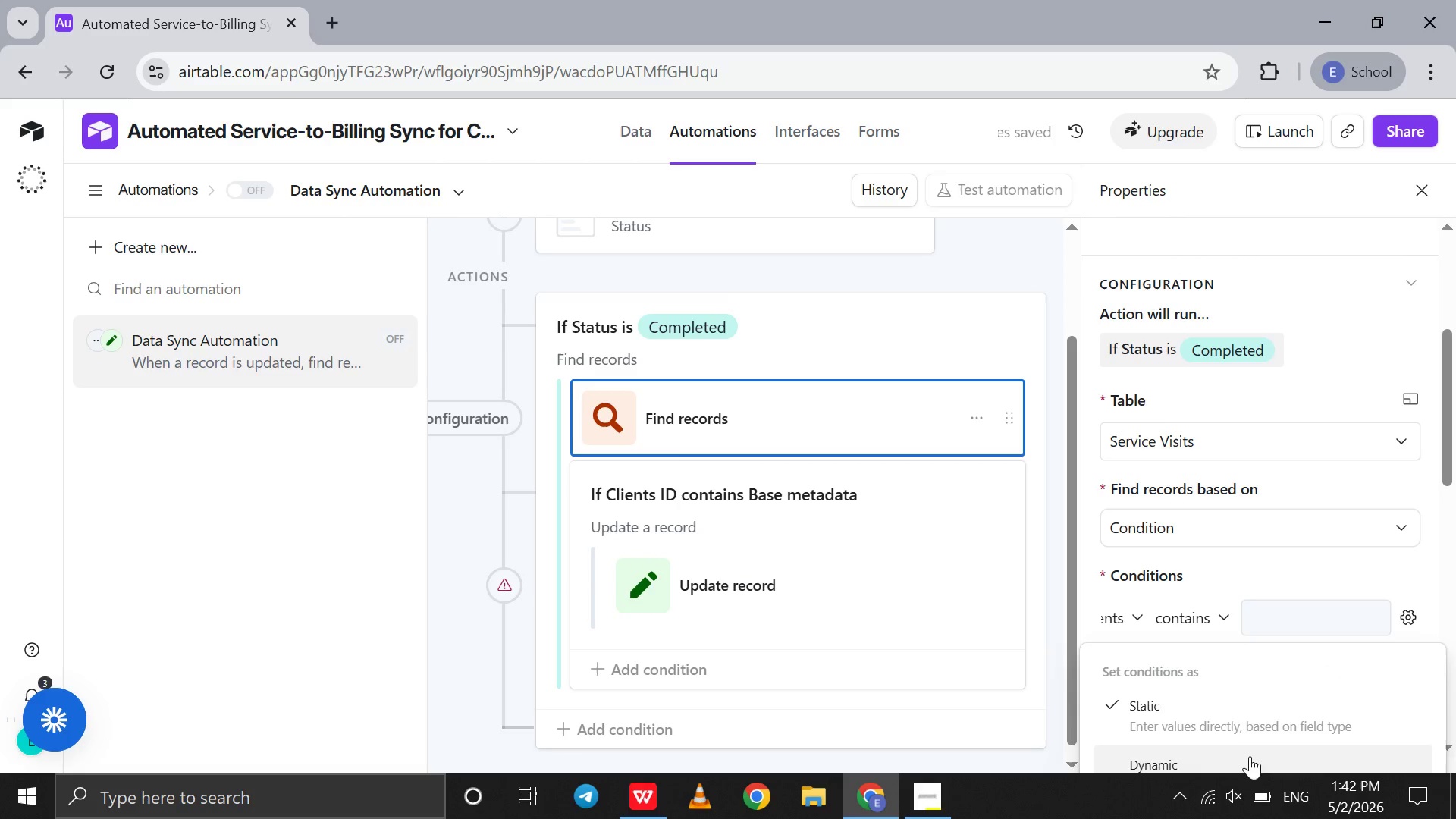 
left_click([1244, 761])
 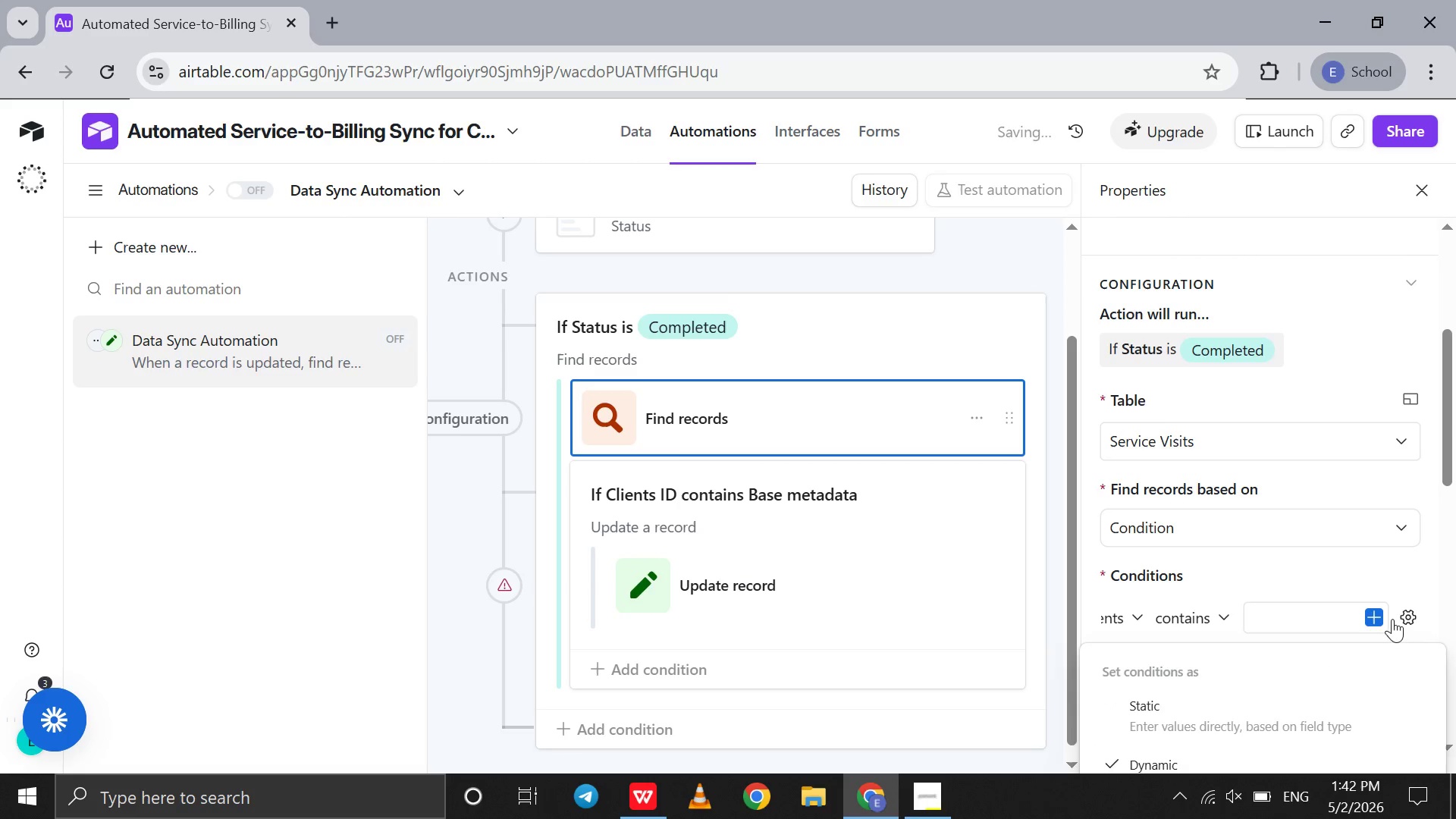 
left_click([1380, 613])
 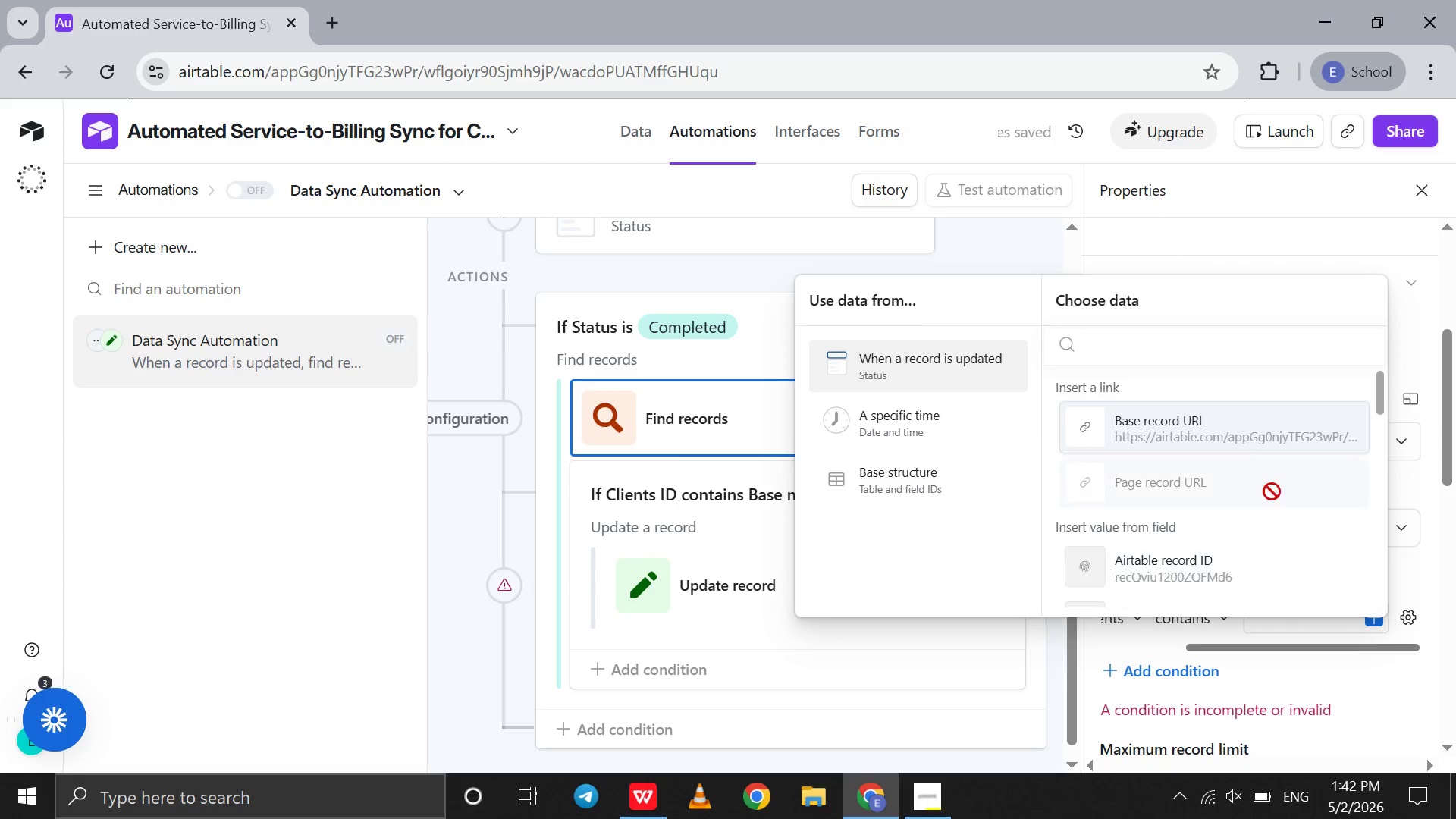 
scroll: coordinate [1250, 469], scroll_direction: down, amount: 5.0
 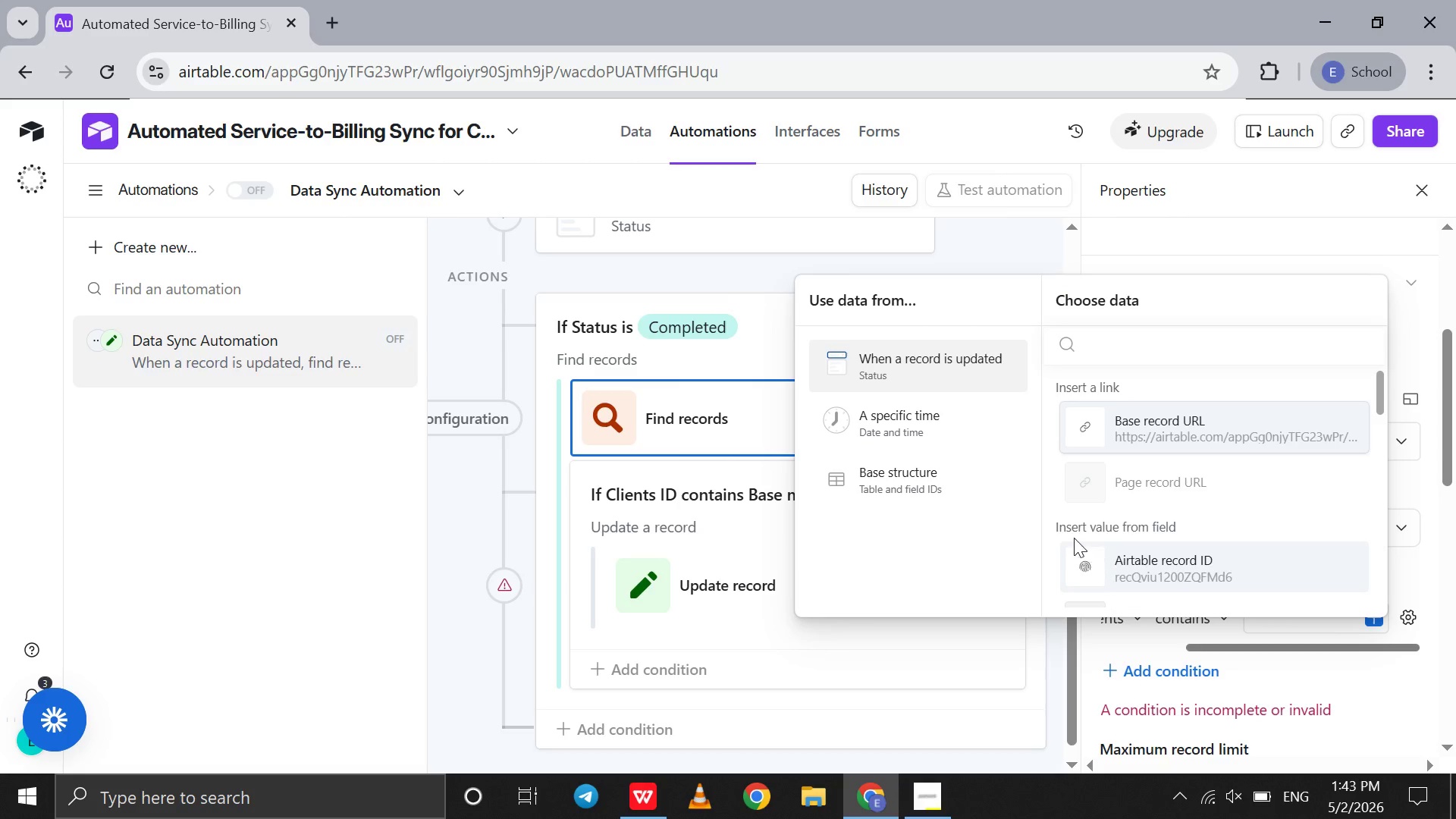 
left_click([1010, 477])
 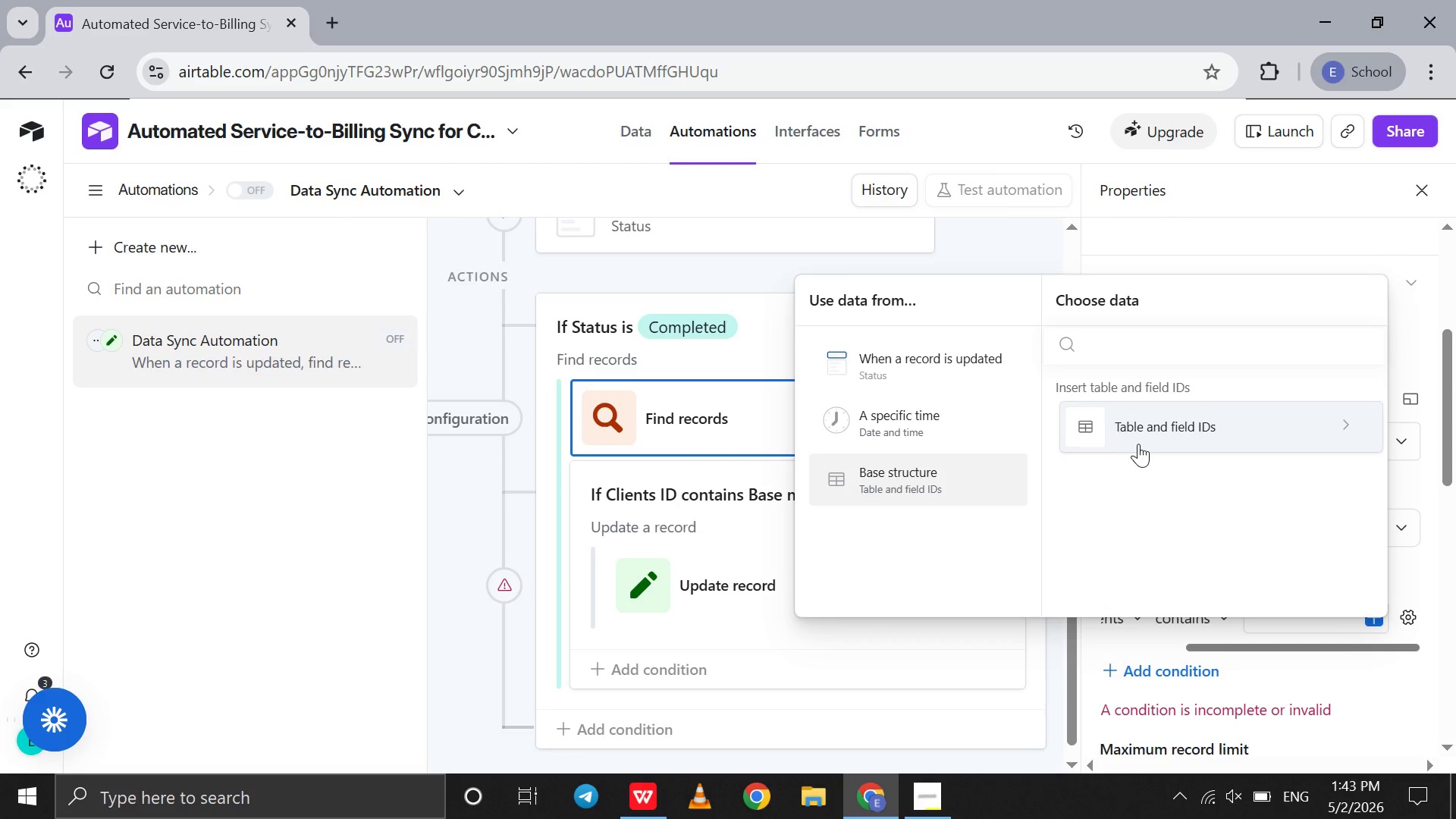 
left_click([1142, 442])
 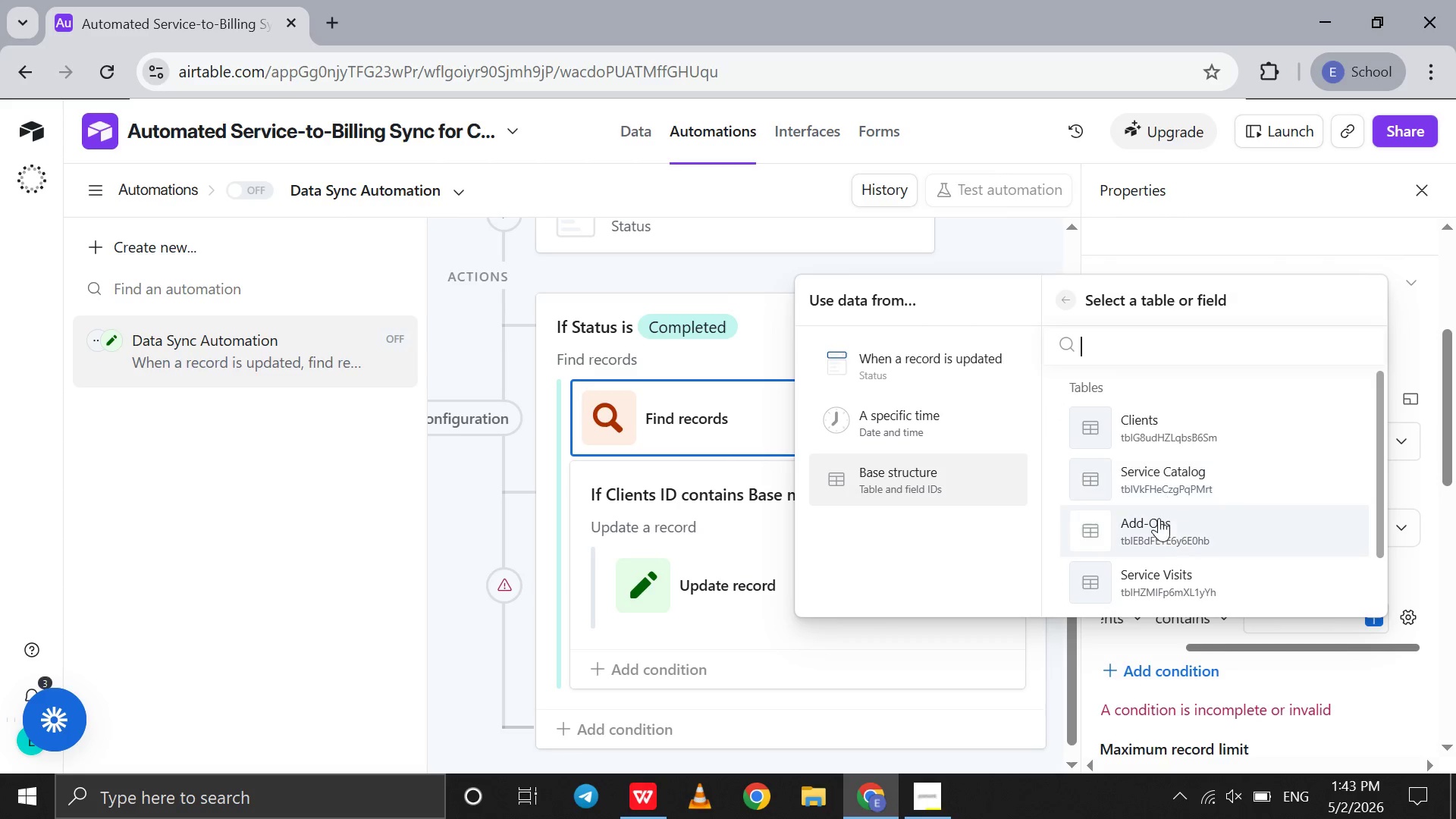 
scroll: coordinate [1159, 518], scroll_direction: down, amount: 5.0
 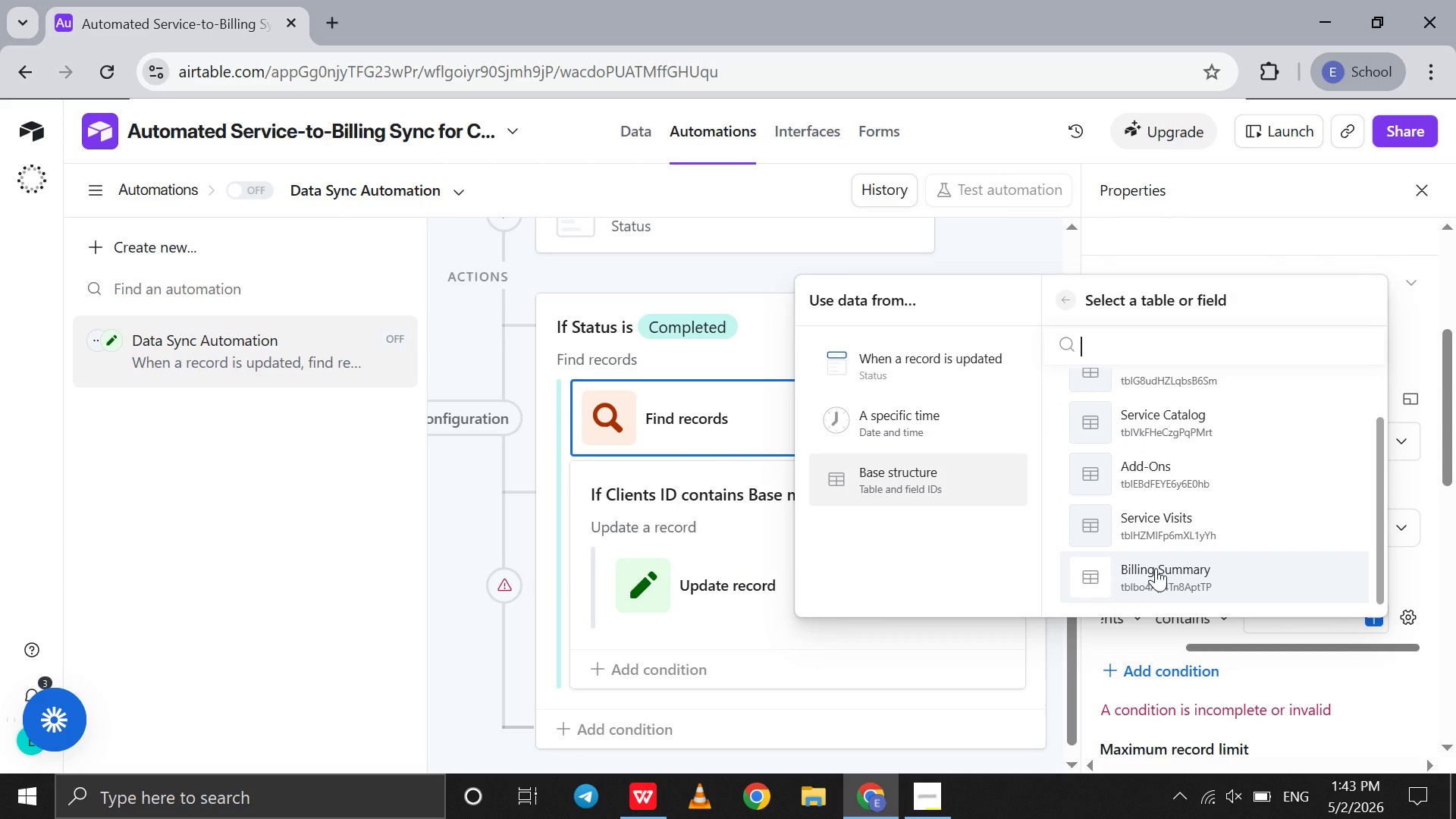 
left_click([1156, 568])
 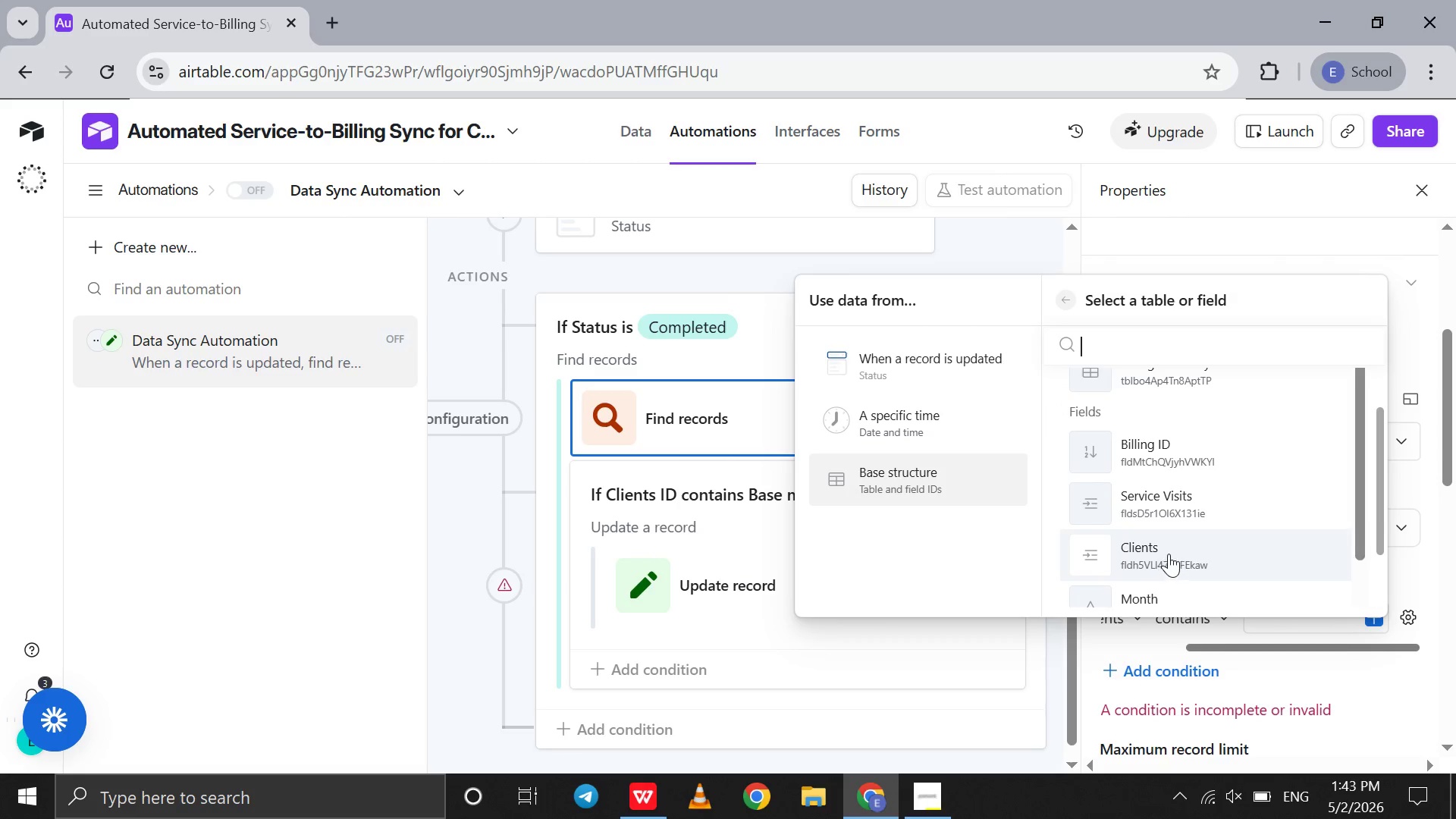 
left_click([1169, 554])
 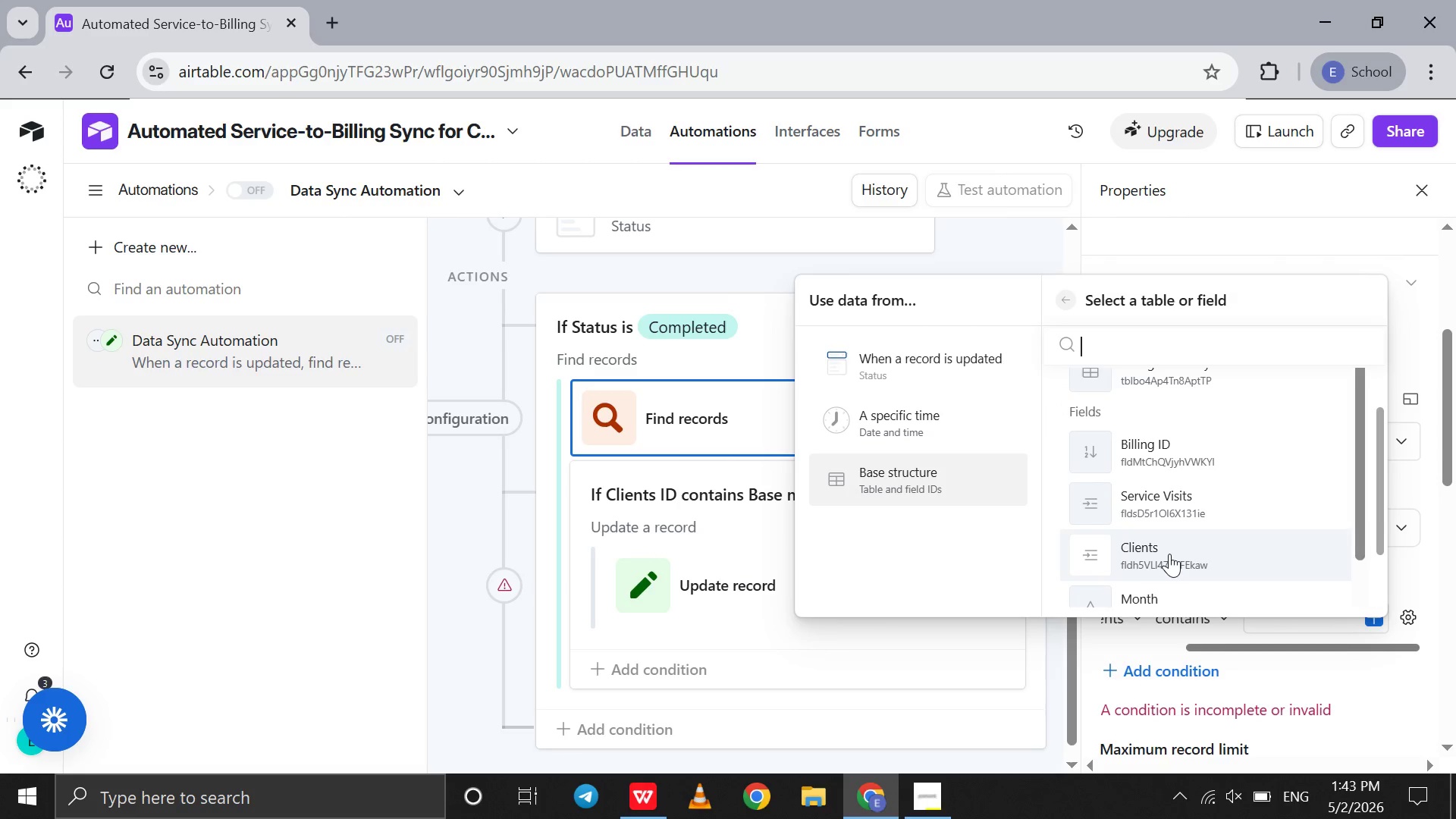 
left_click([1169, 554])
 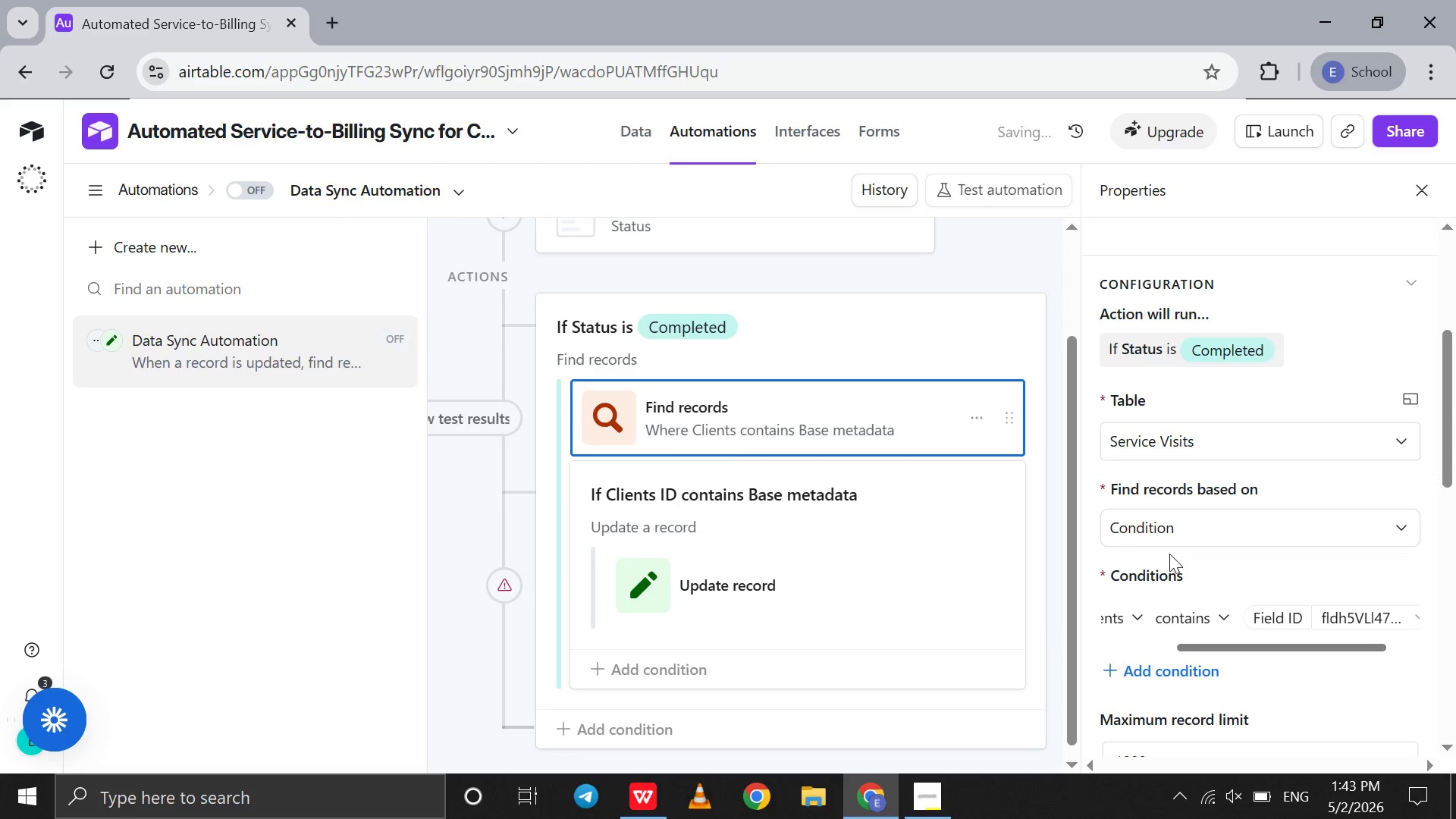 
left_click([1169, 554])
 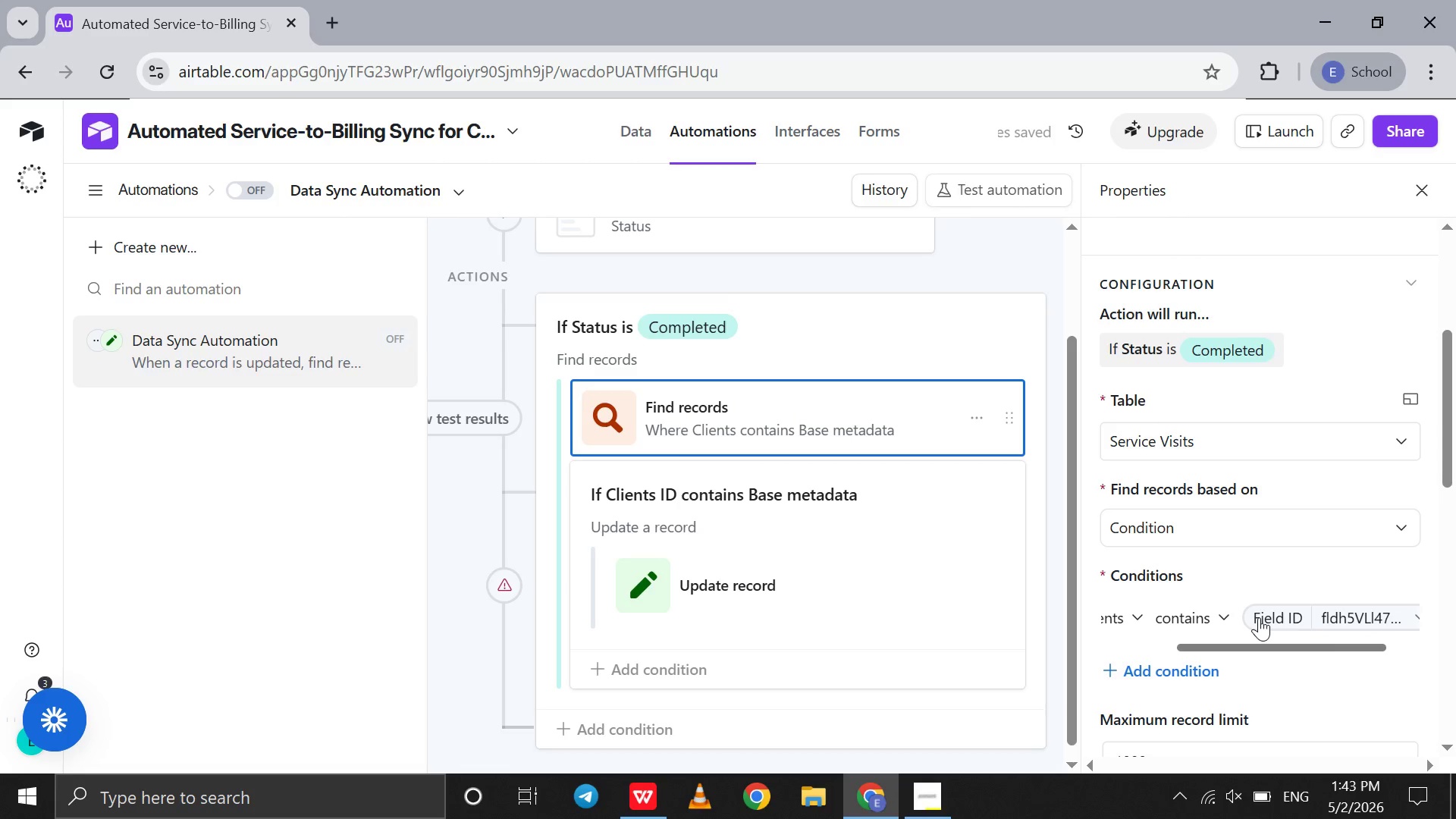 
scroll: coordinate [1259, 617], scroll_direction: down, amount: 4.0
 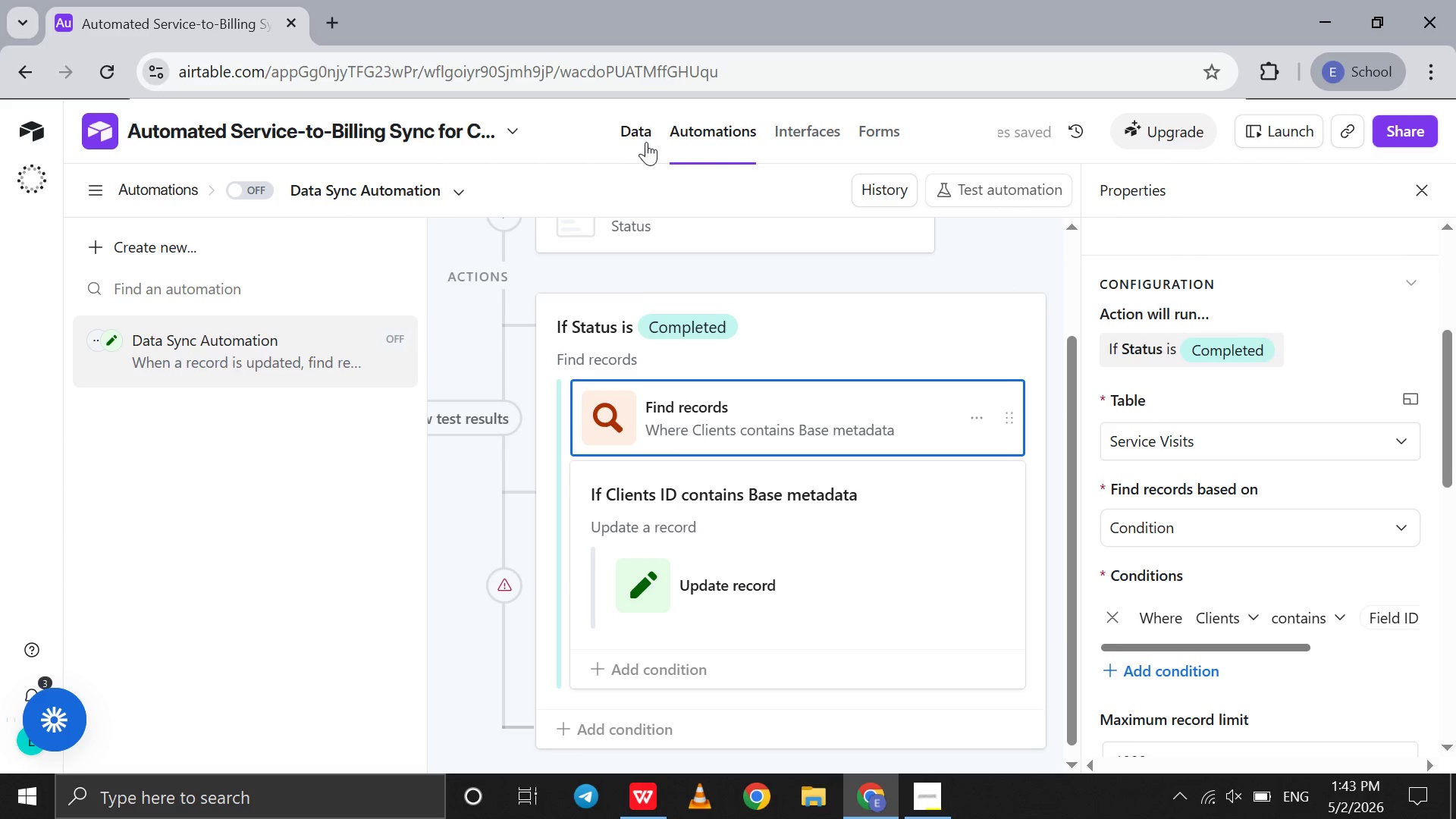 
left_click([636, 133])
 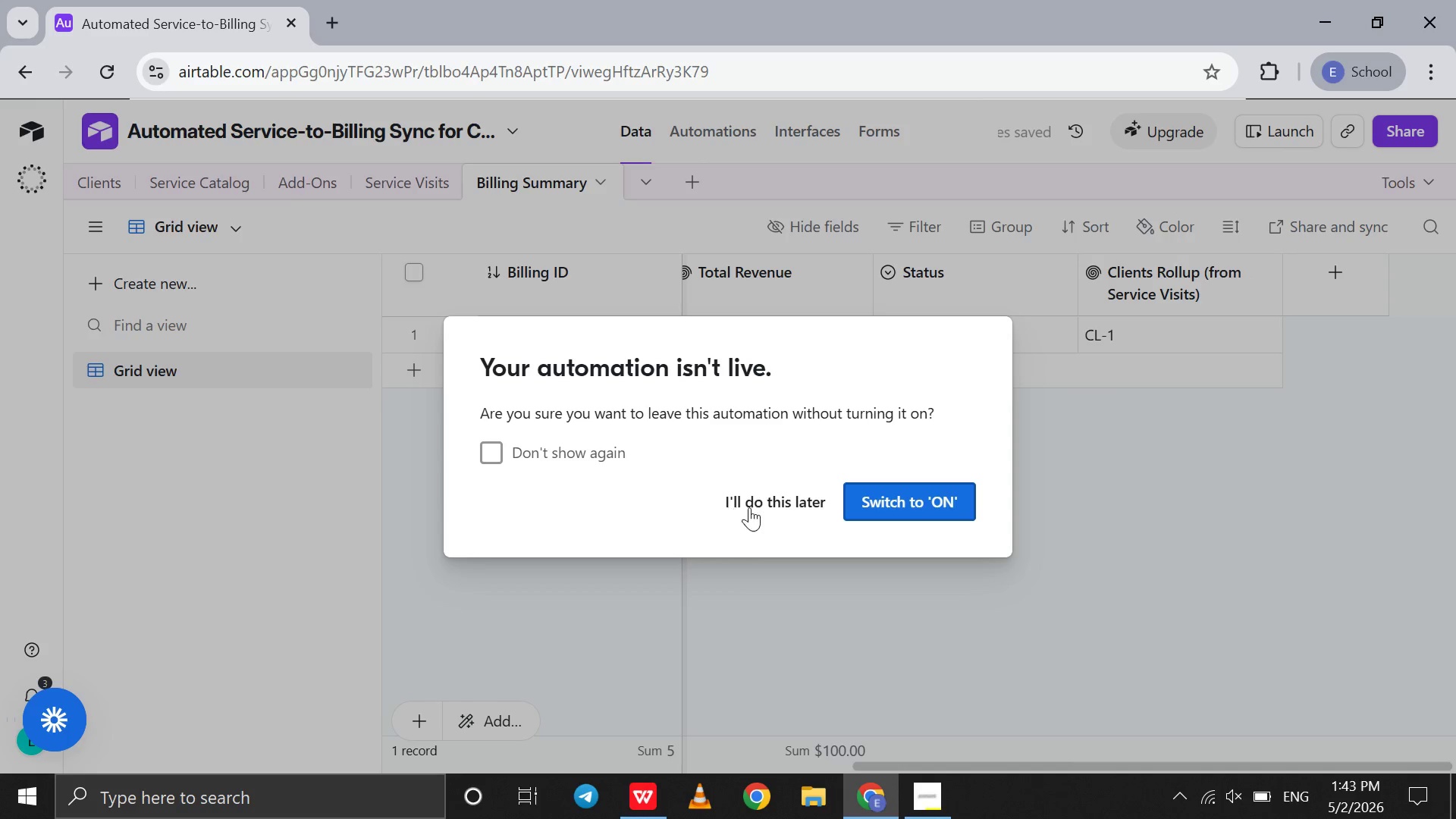 
left_click([763, 507])
 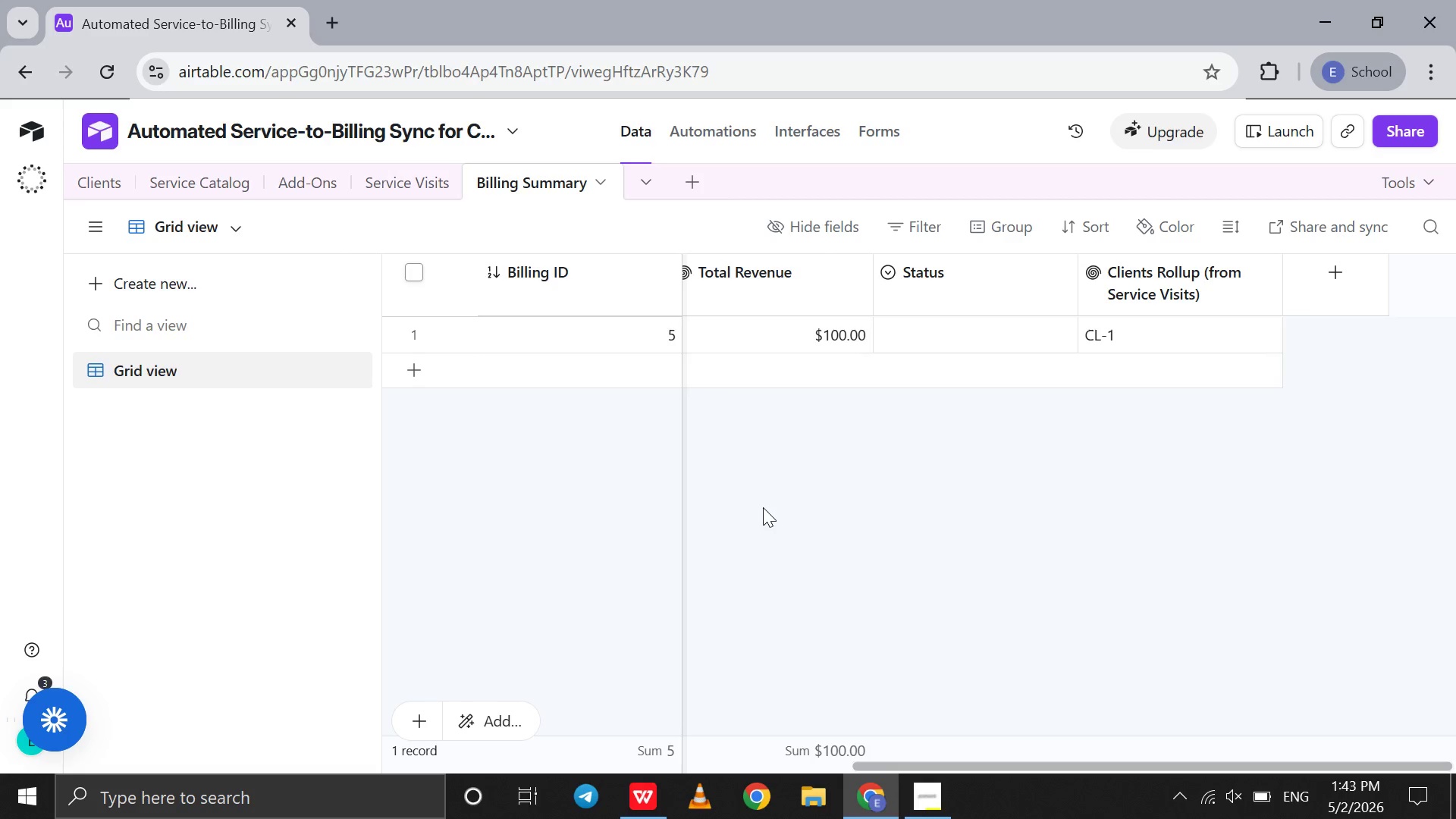 
wait(5.28)
 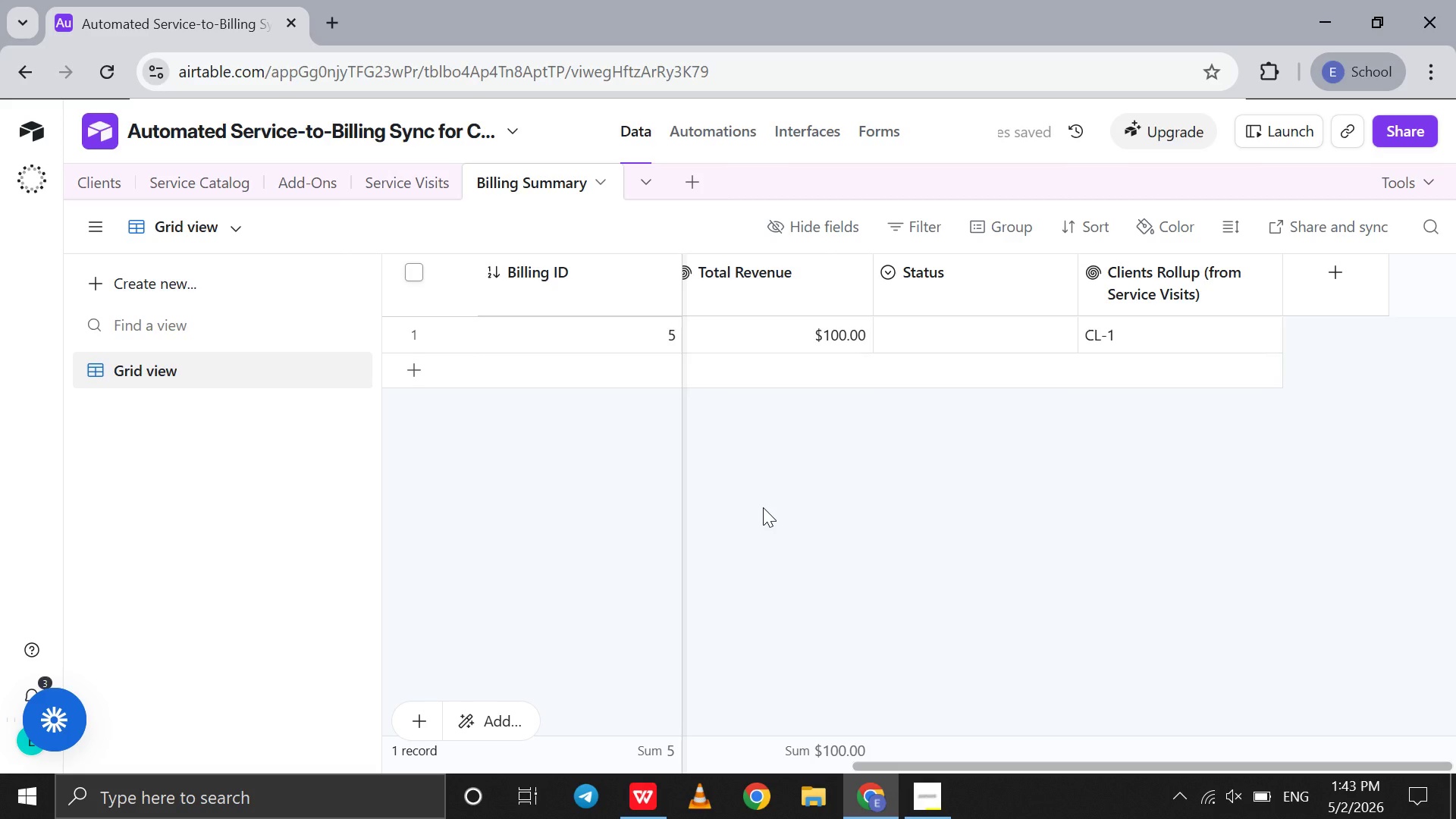 
scroll: coordinate [763, 507], scroll_direction: none, amount: 0.0
 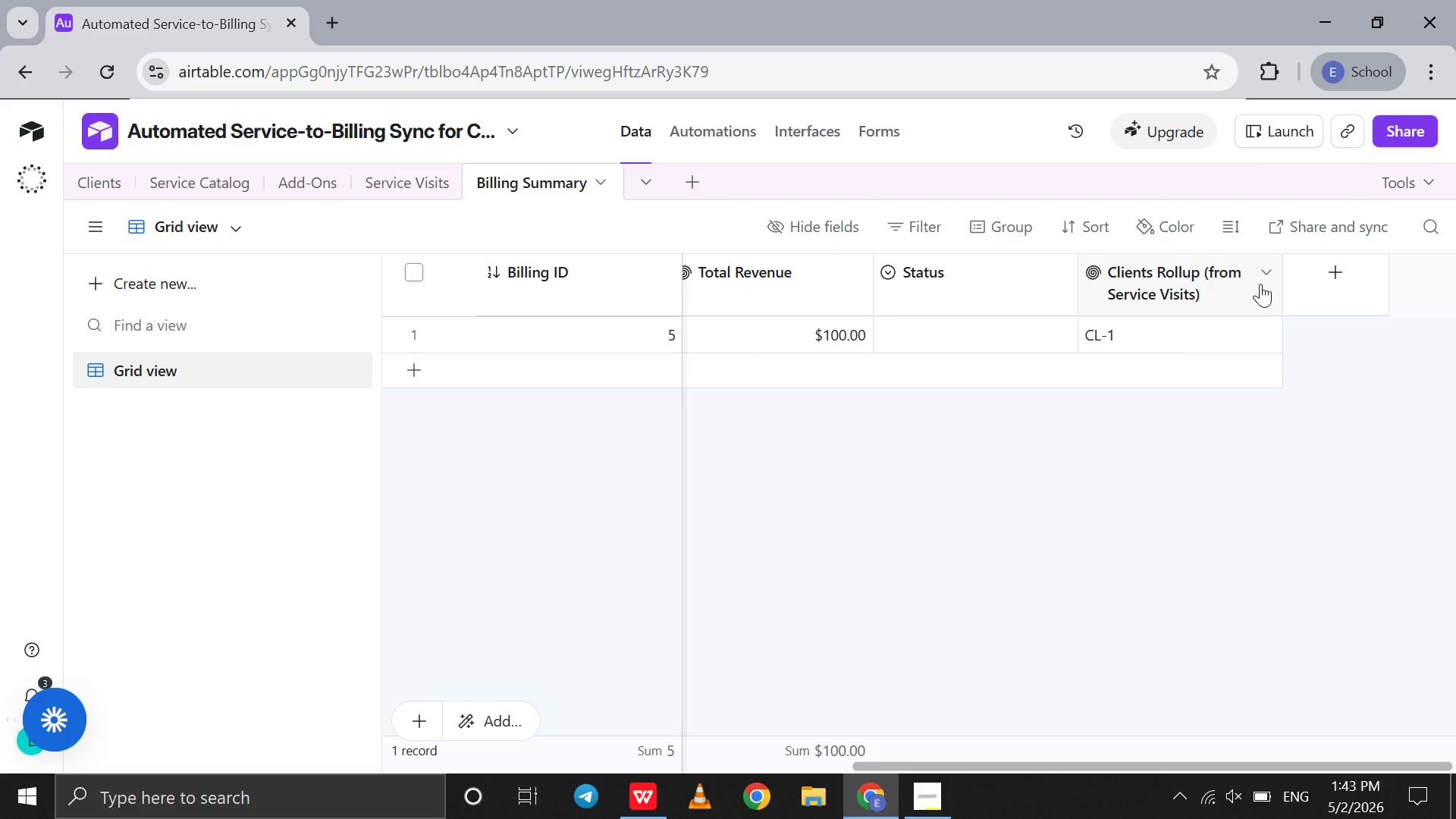 
left_click([1264, 278])
 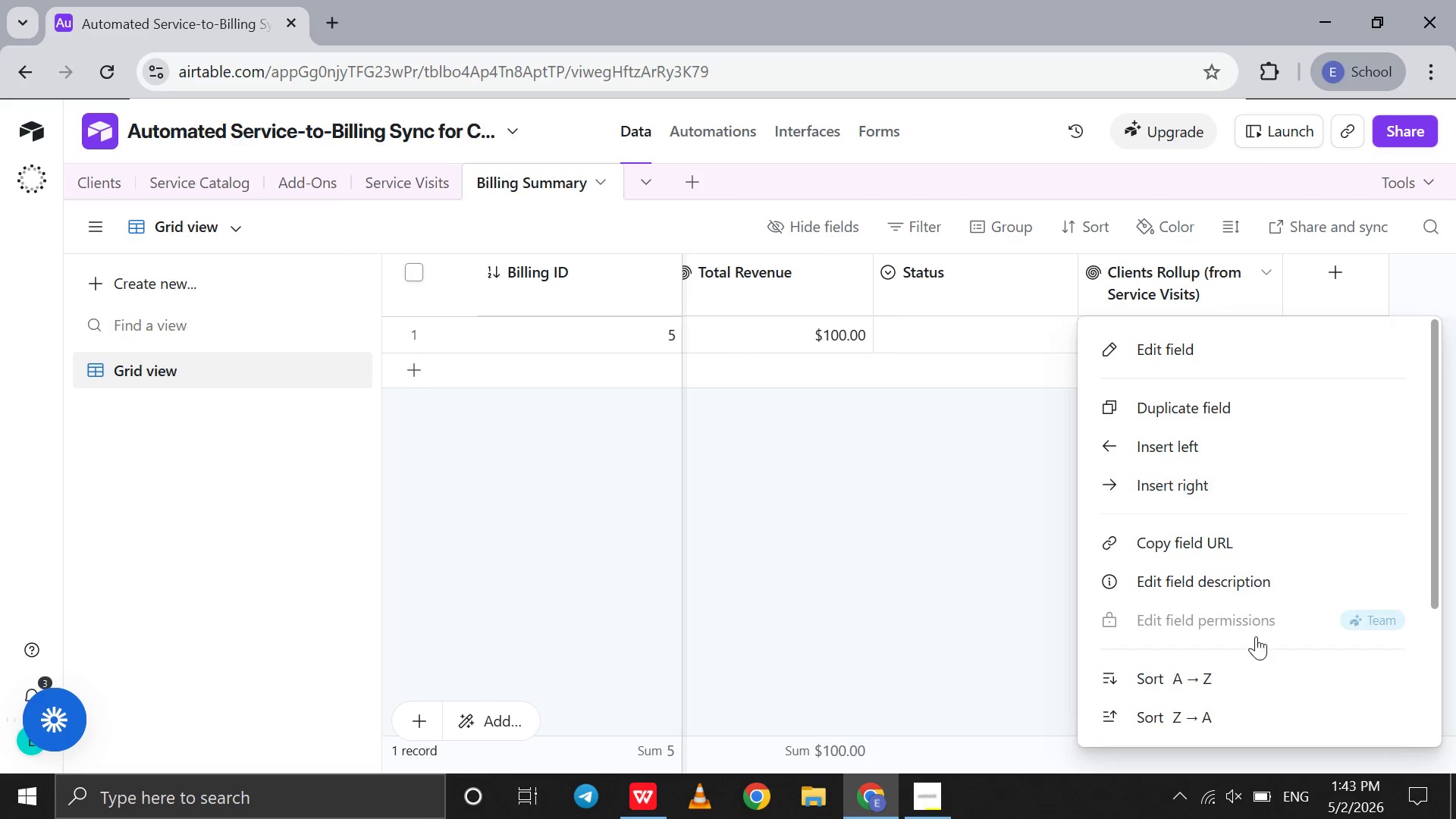 
scroll: coordinate [1256, 636], scroll_direction: down, amount: 35.0
 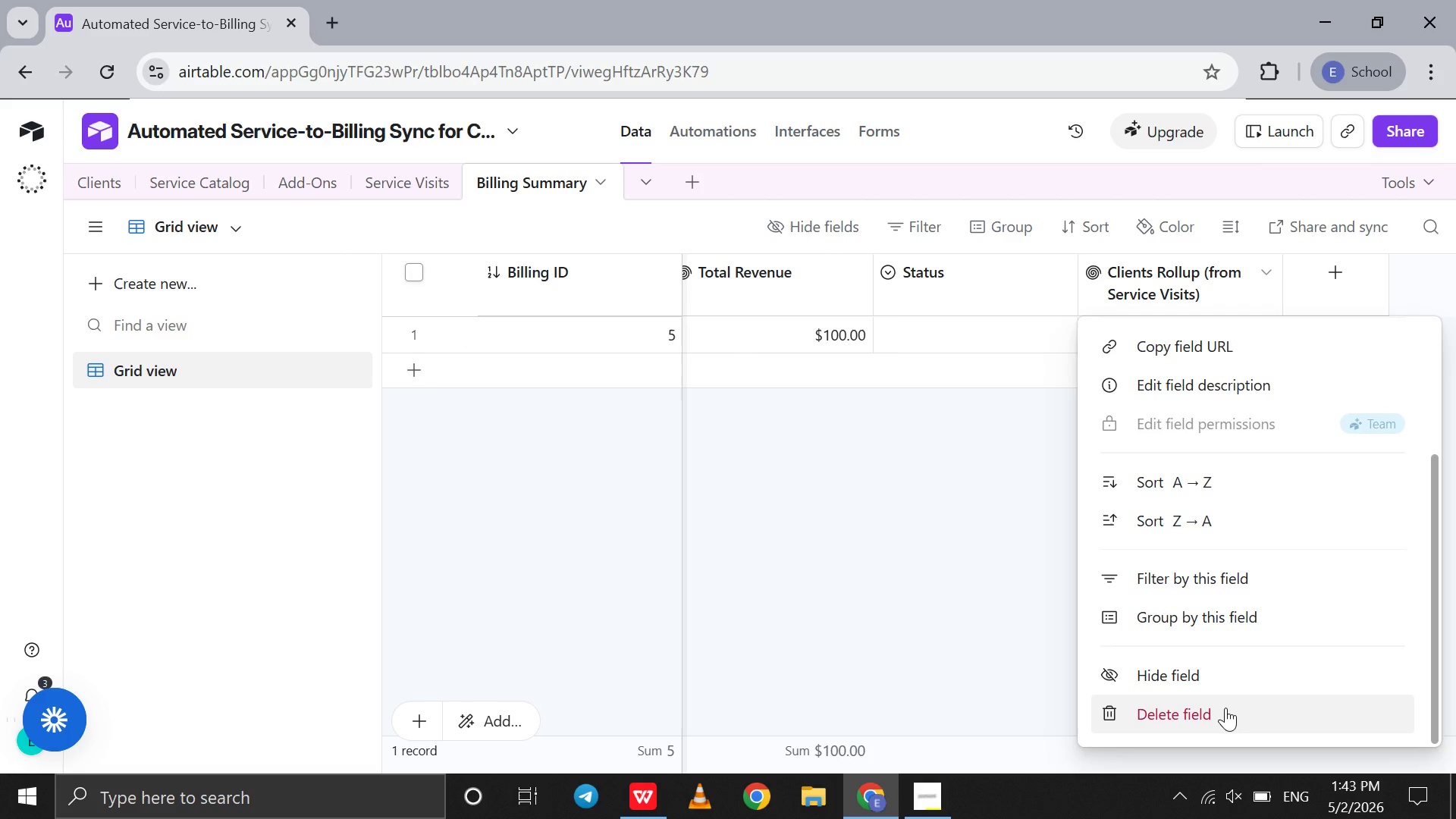 
left_click([1225, 708])
 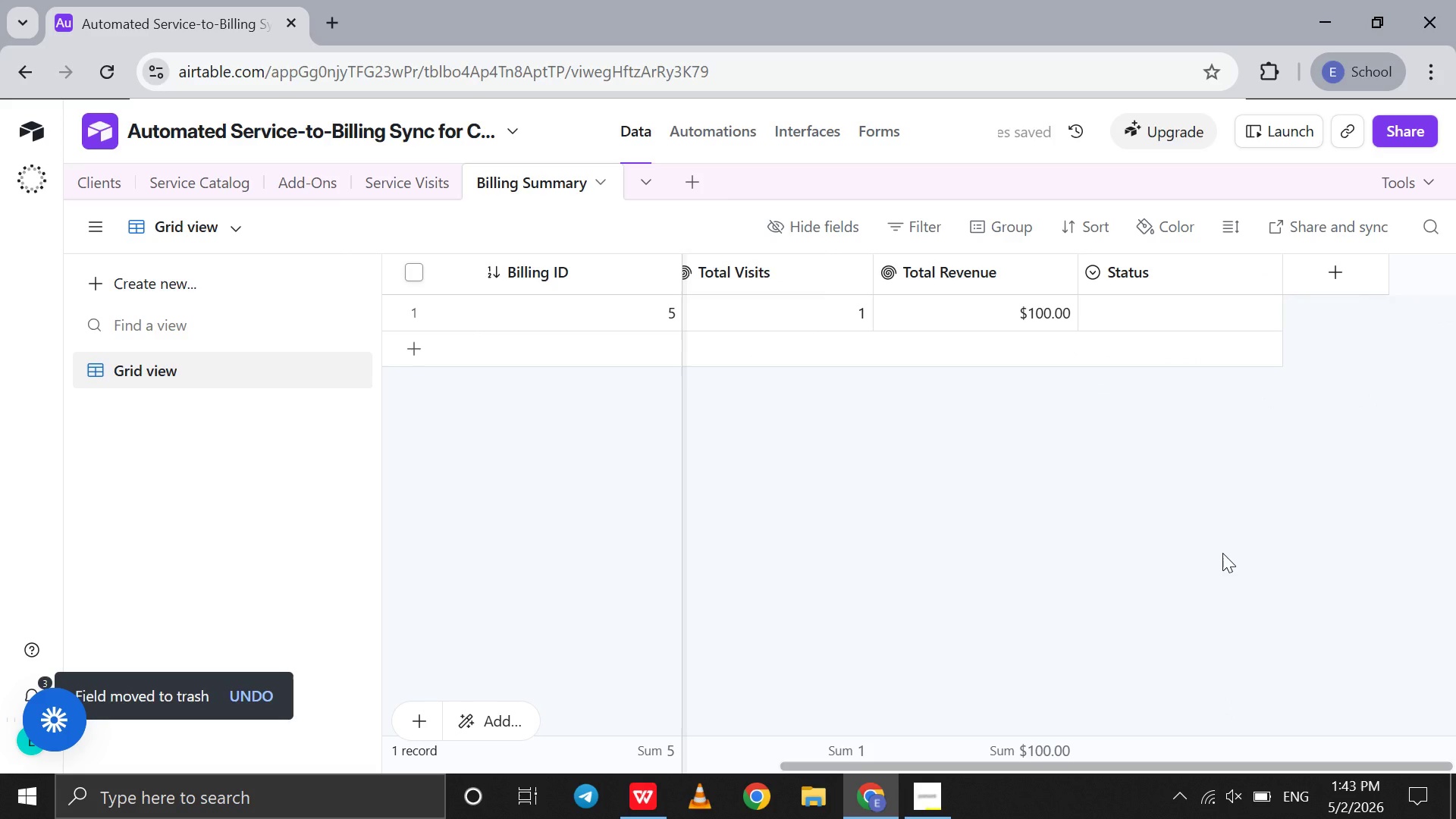 
scroll: coordinate [1222, 553], scroll_direction: up, amount: 1.0
 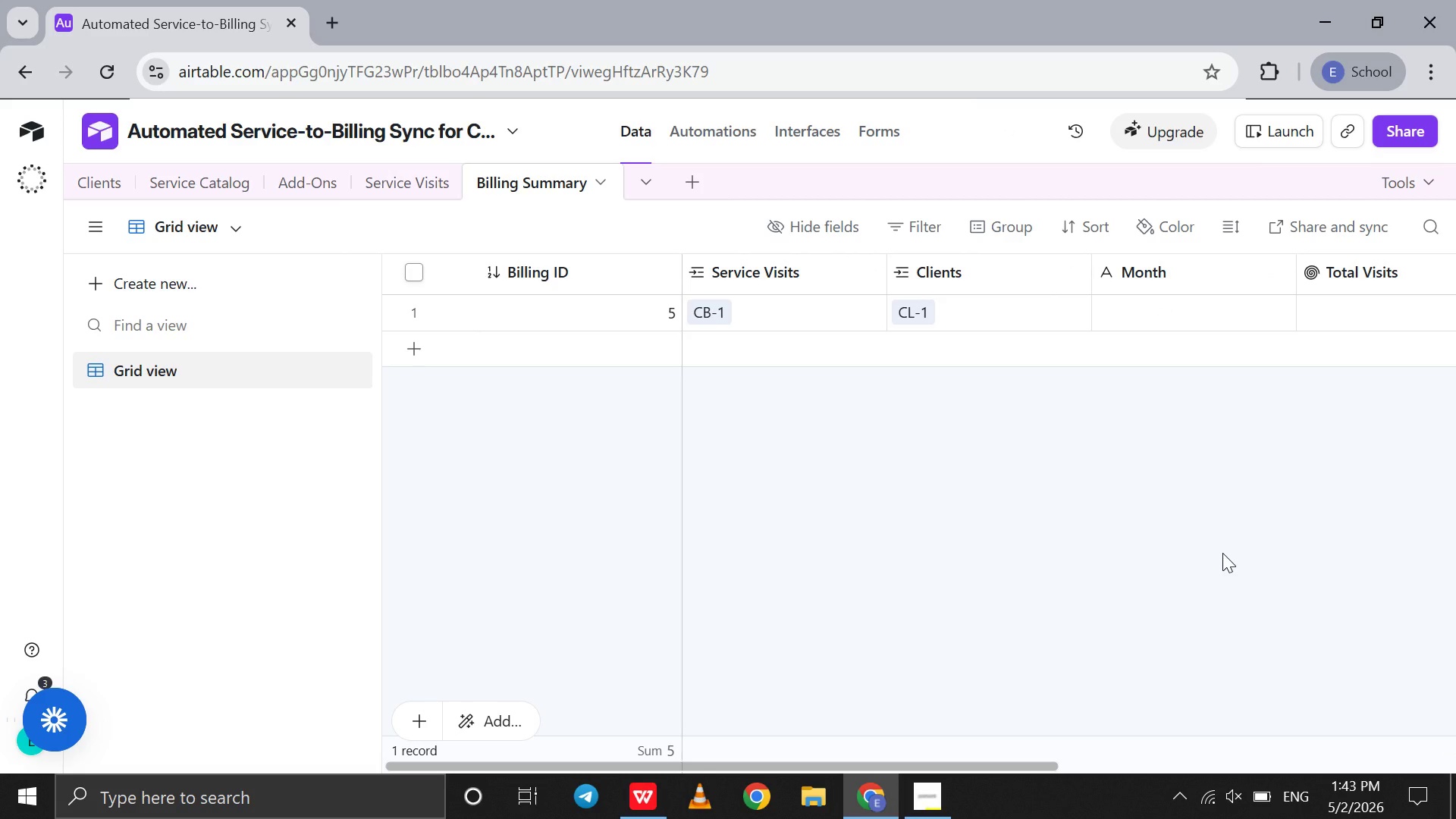 
wait(13.31)
 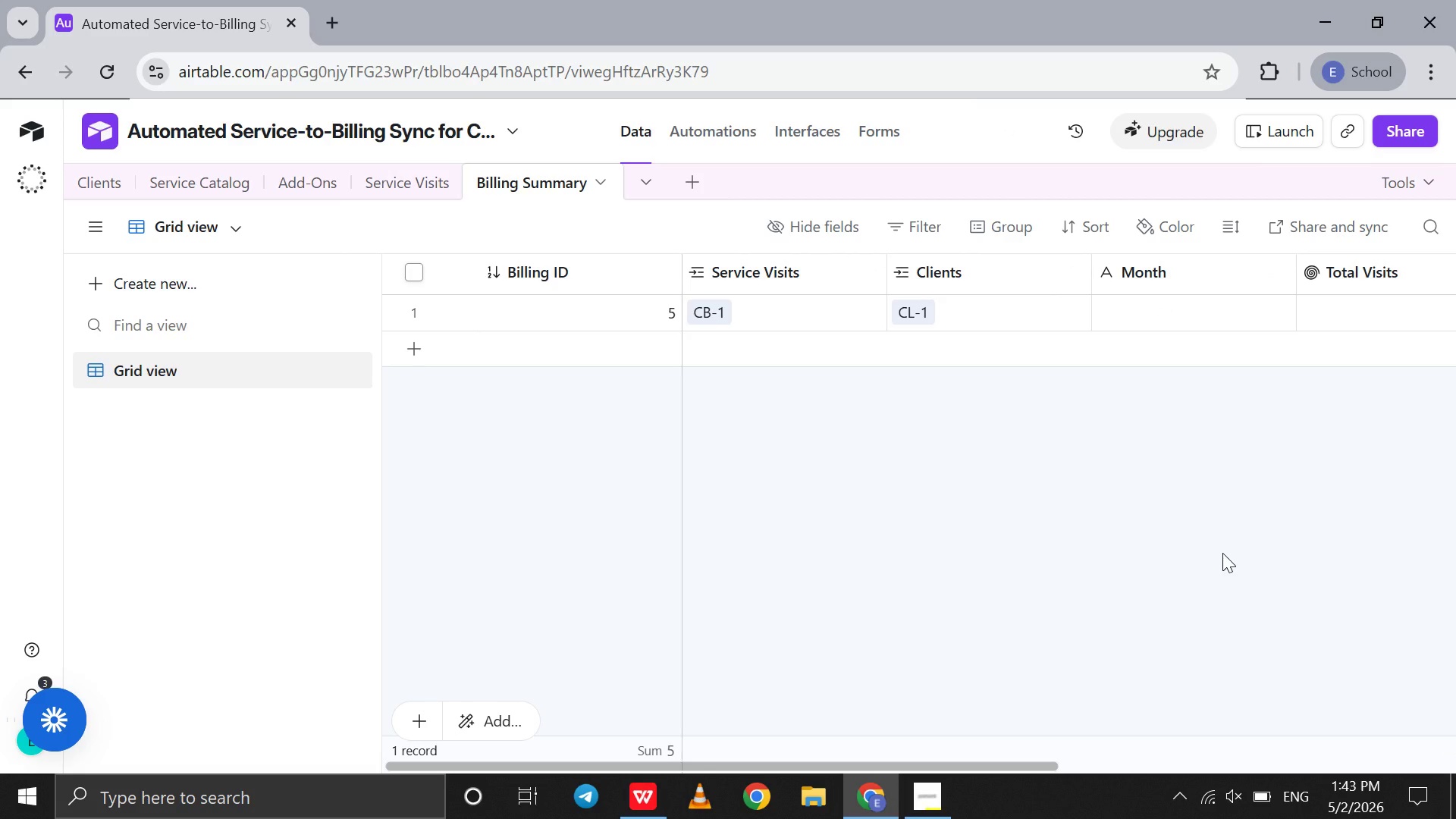 
left_click([413, 173])
 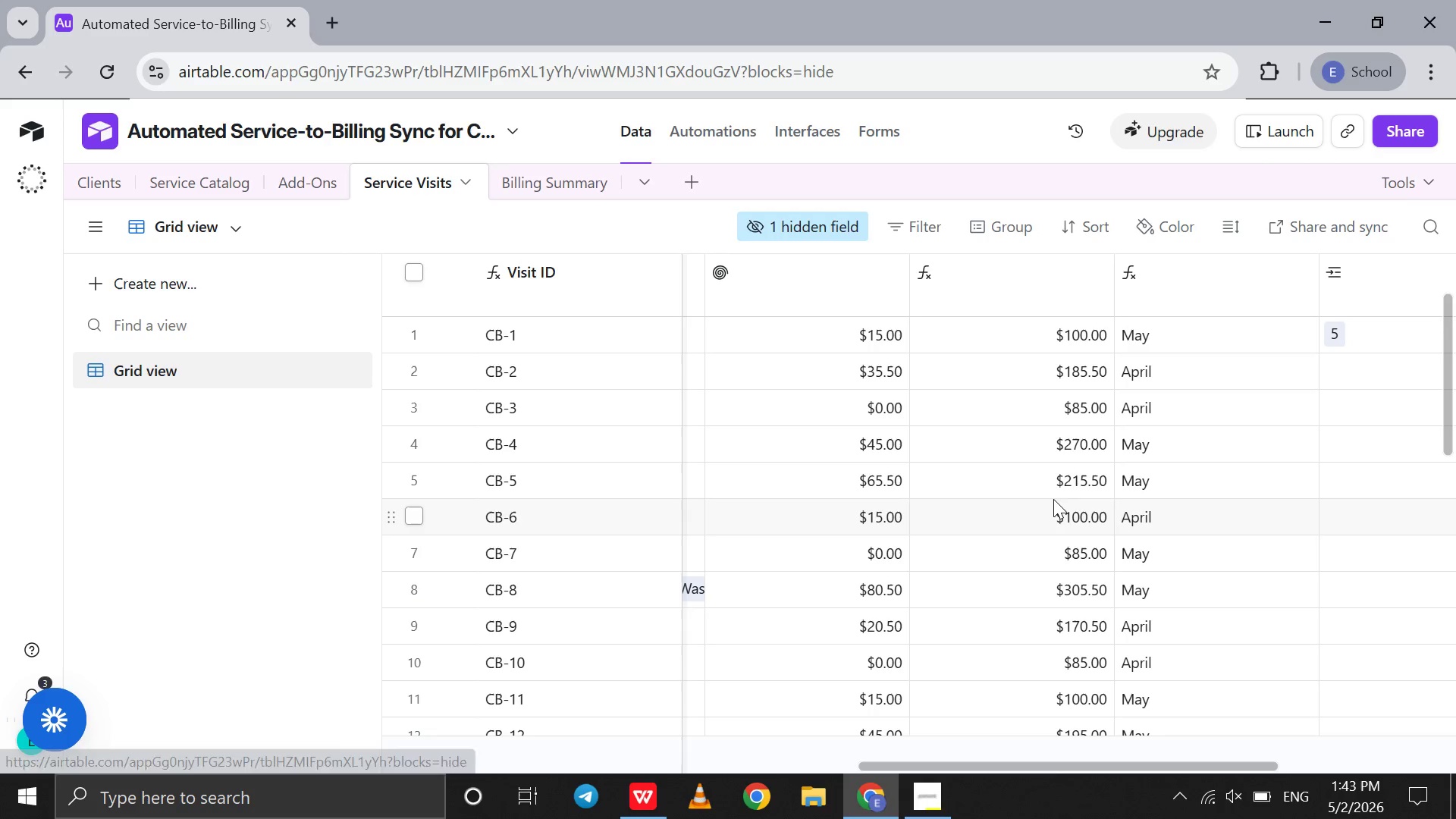 
scroll: coordinate [1053, 499], scroll_direction: down, amount: 53.0
 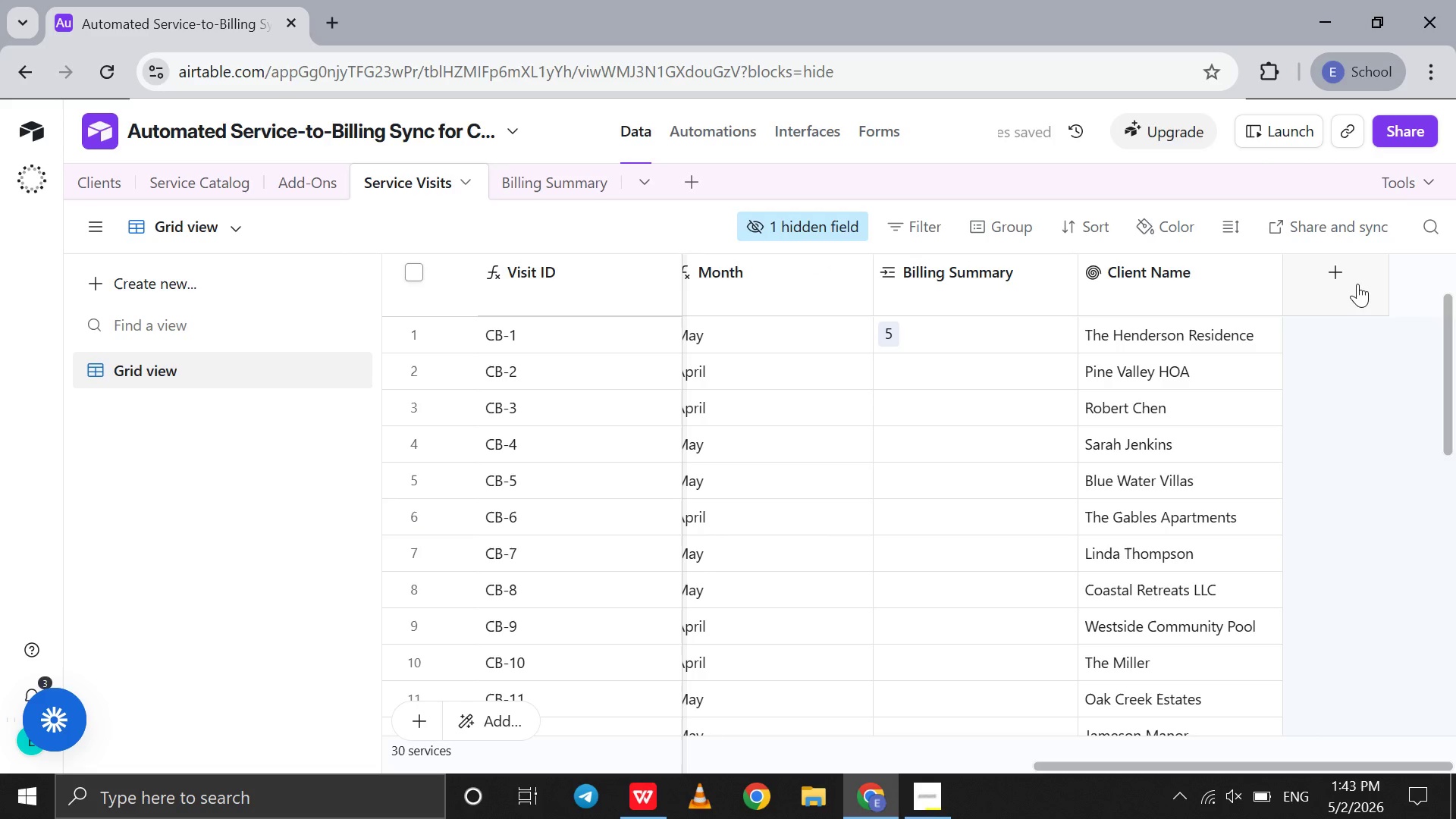 
left_click([1357, 284])
 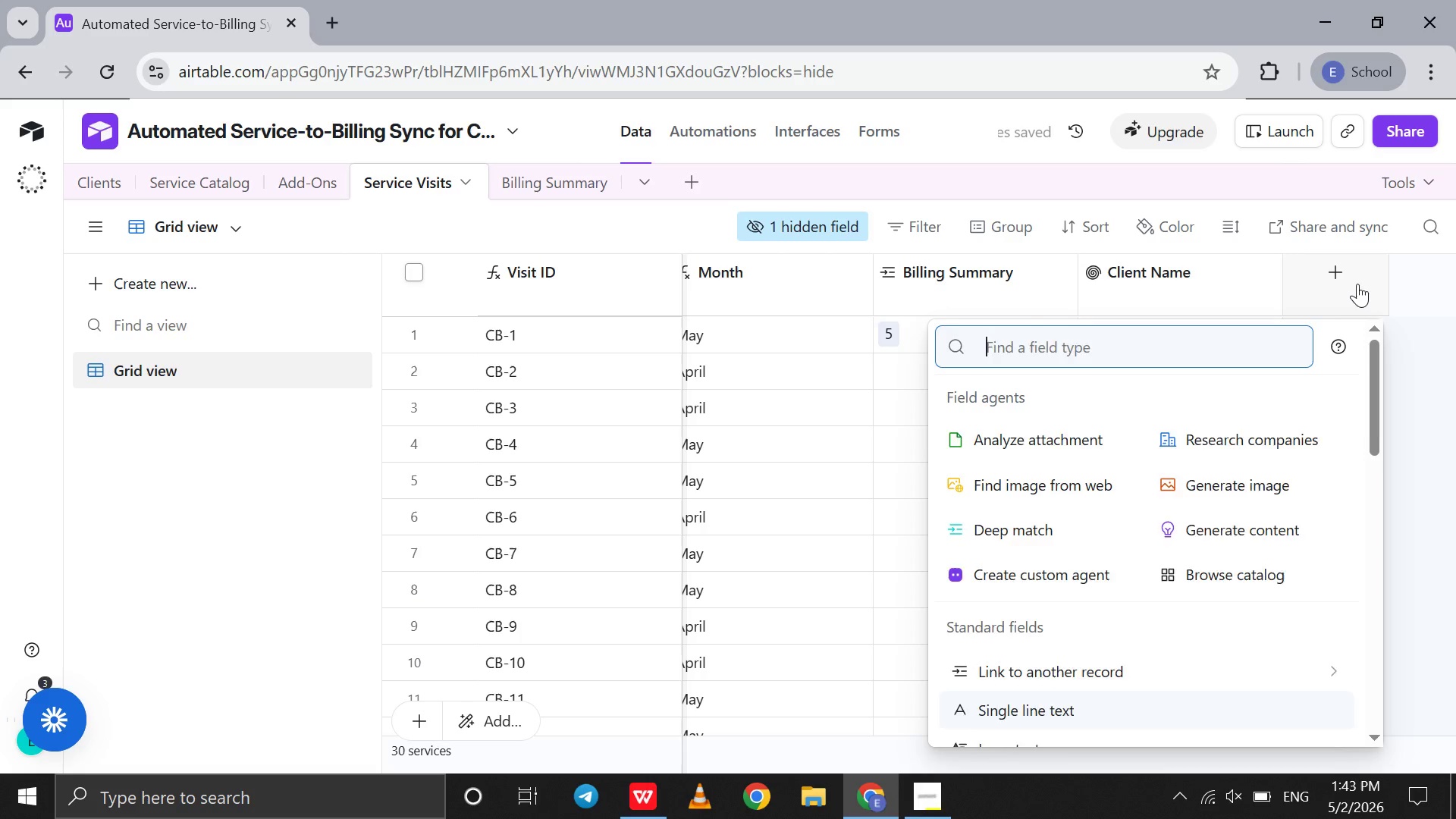 
type(ri)
key(Backspace)
type(ol)
 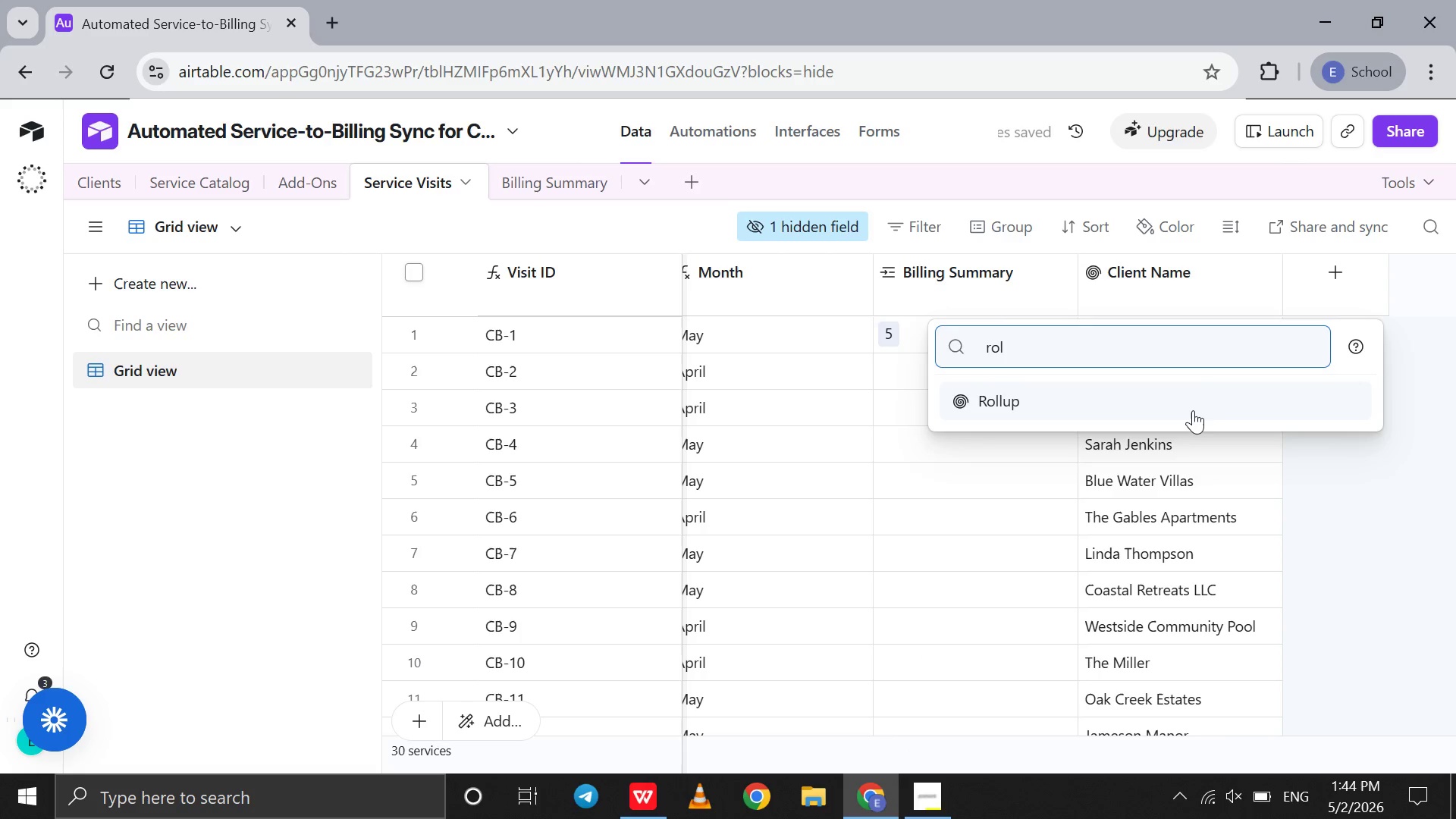 
left_click([1191, 410])
 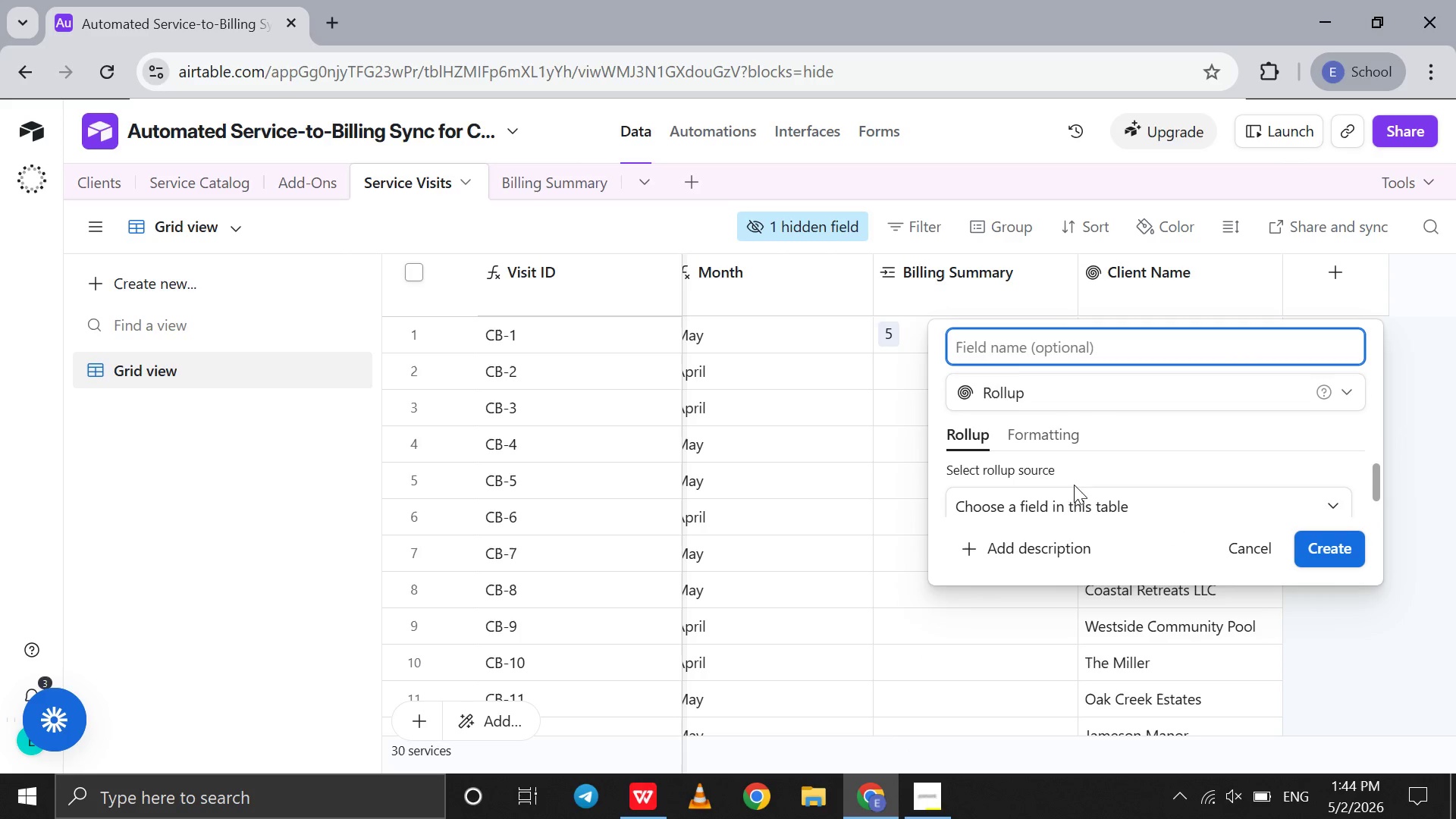 
left_click([1073, 493])
 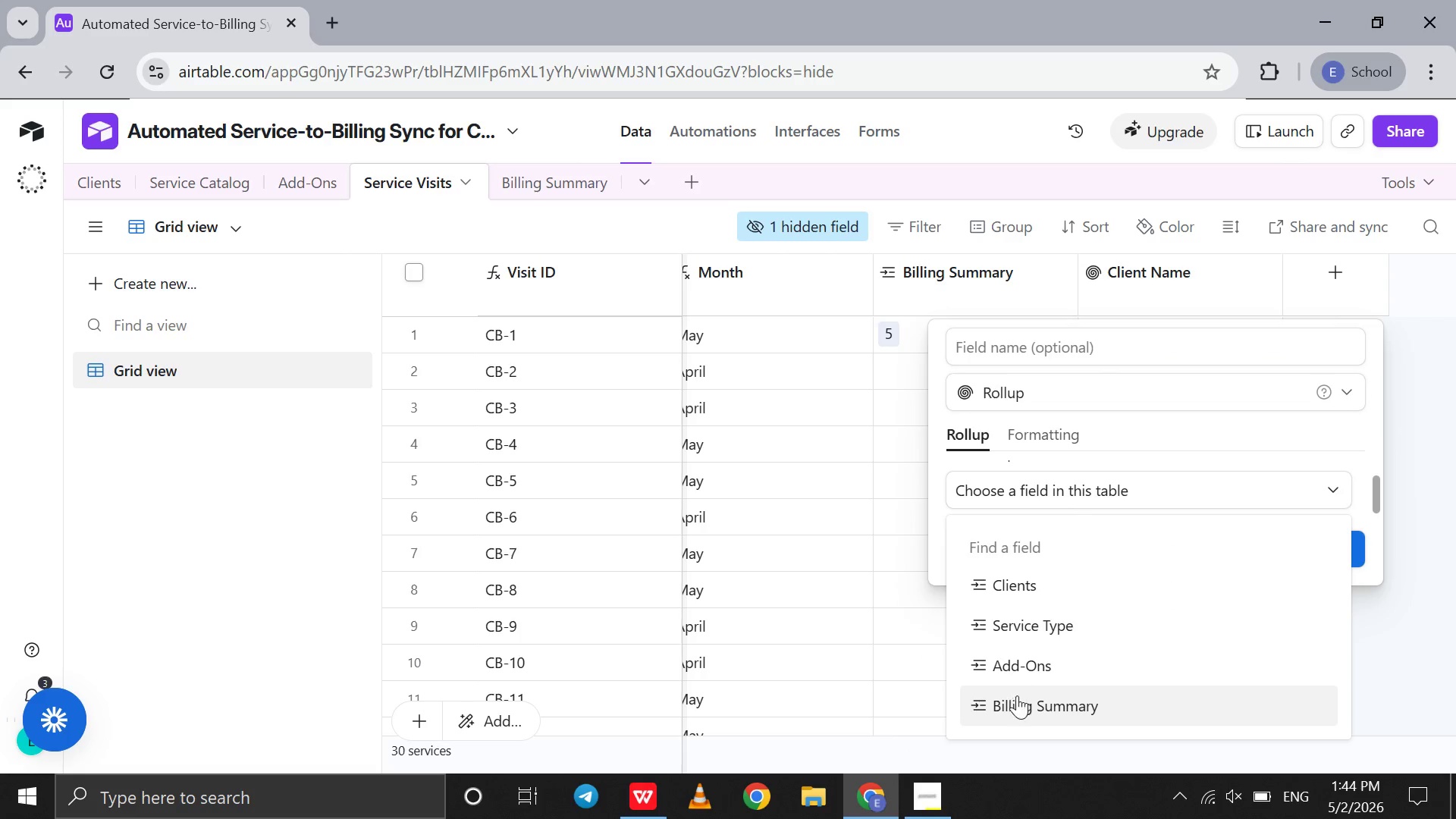 
scroll: coordinate [1073, 493], scroll_direction: down, amount: 3.0
 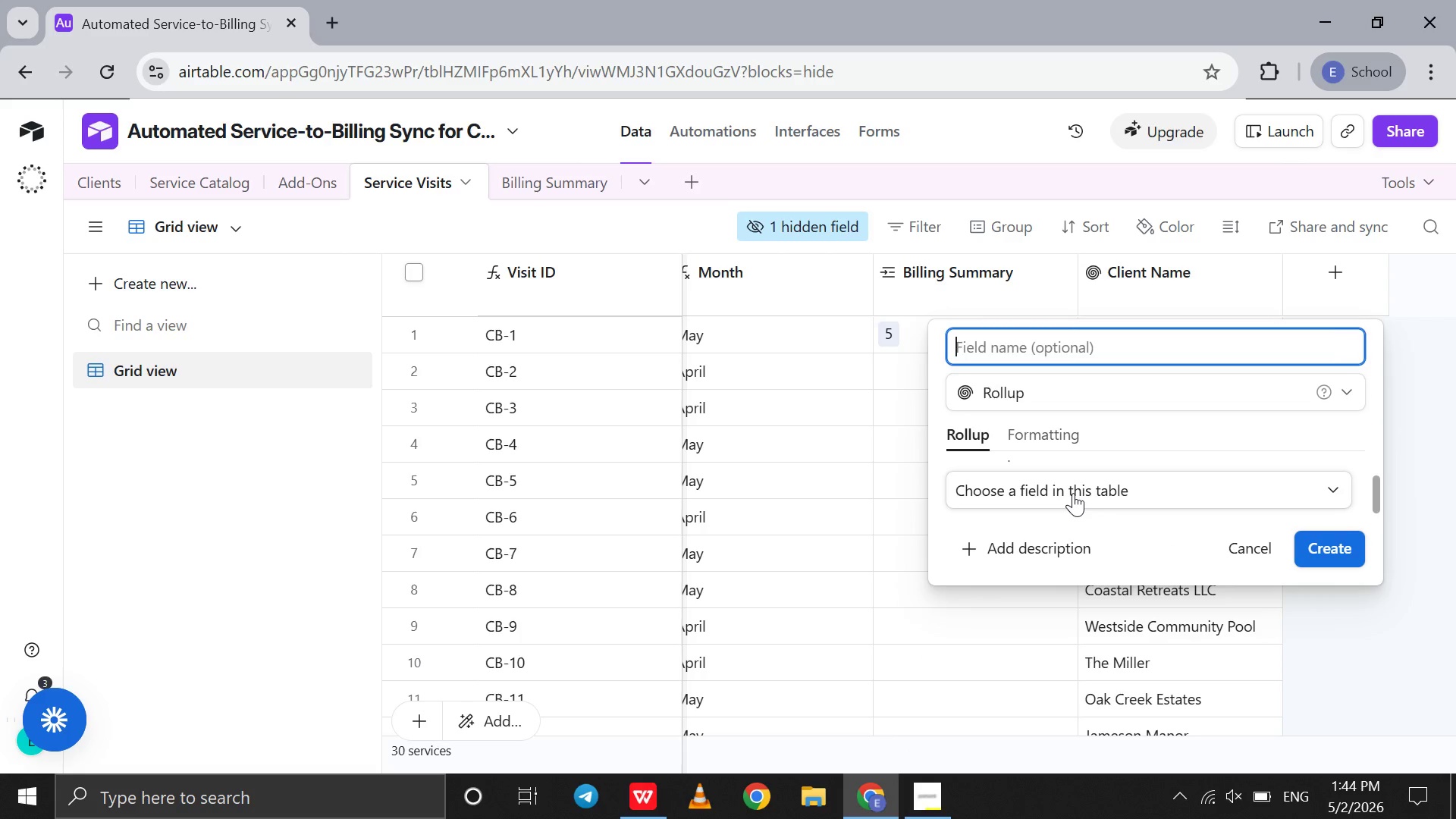 
left_click([1015, 706])
 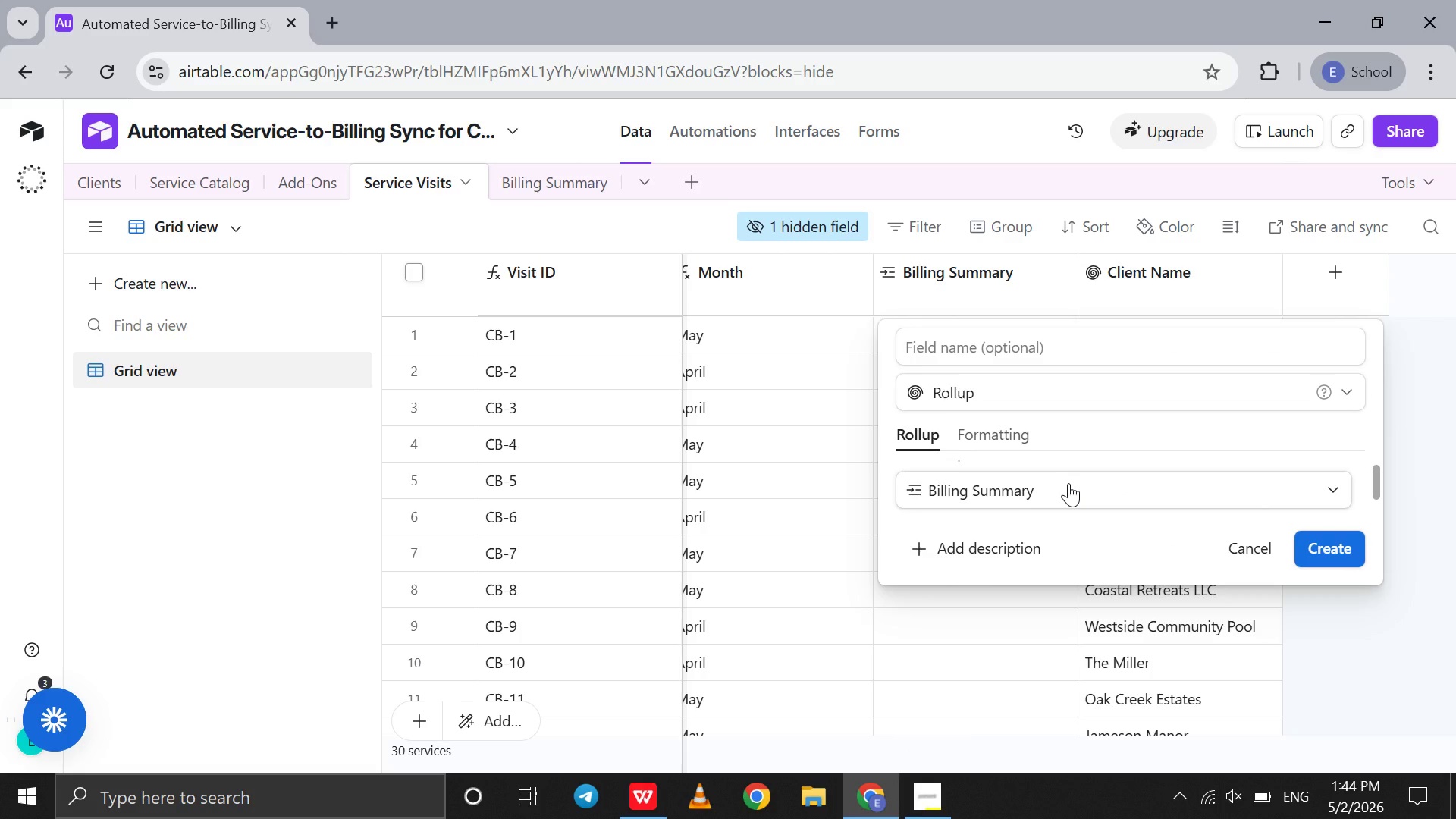 
left_click([1068, 483])
 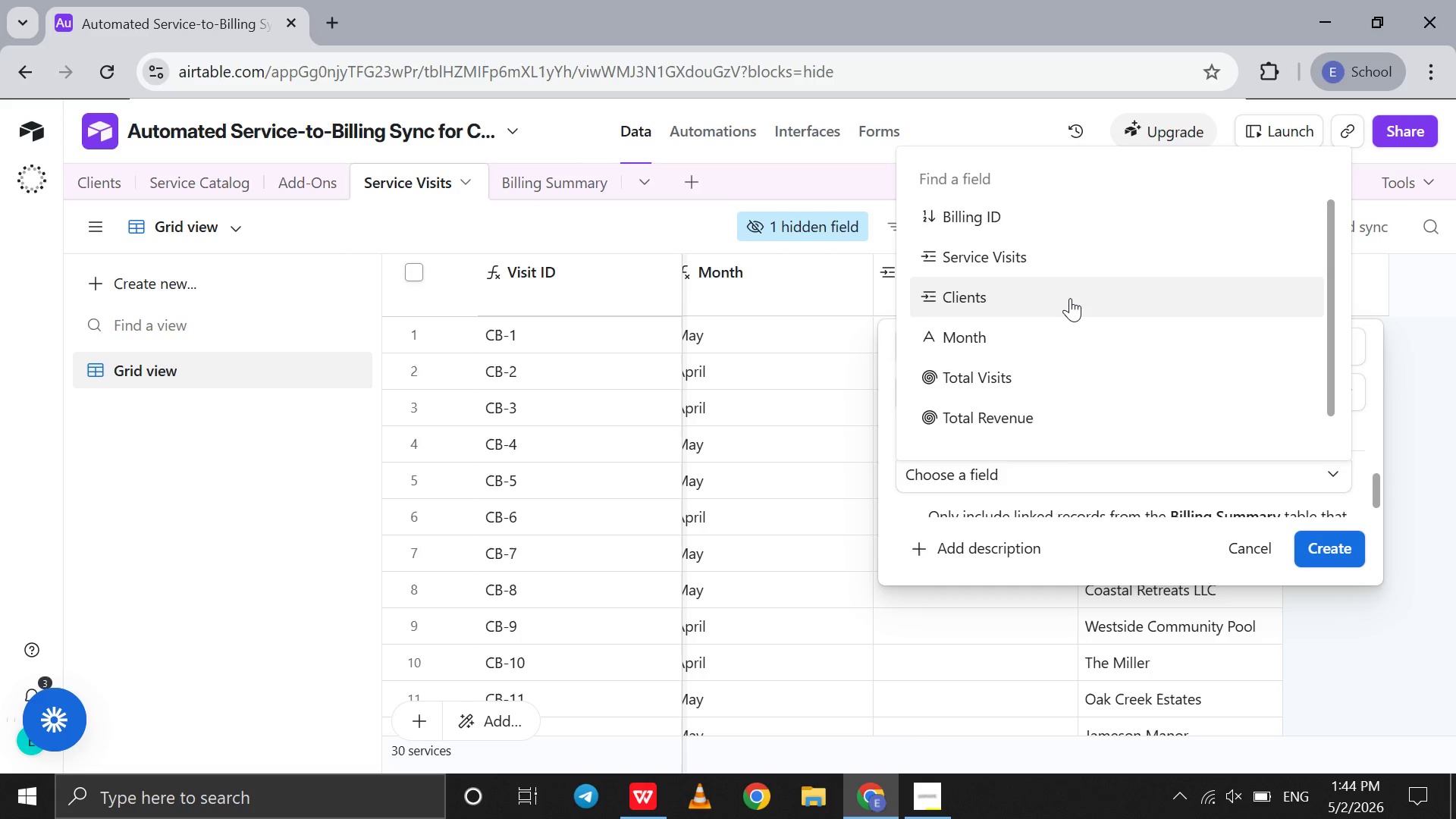 
scroll: coordinate [1068, 483], scroll_direction: down, amount: 5.0
 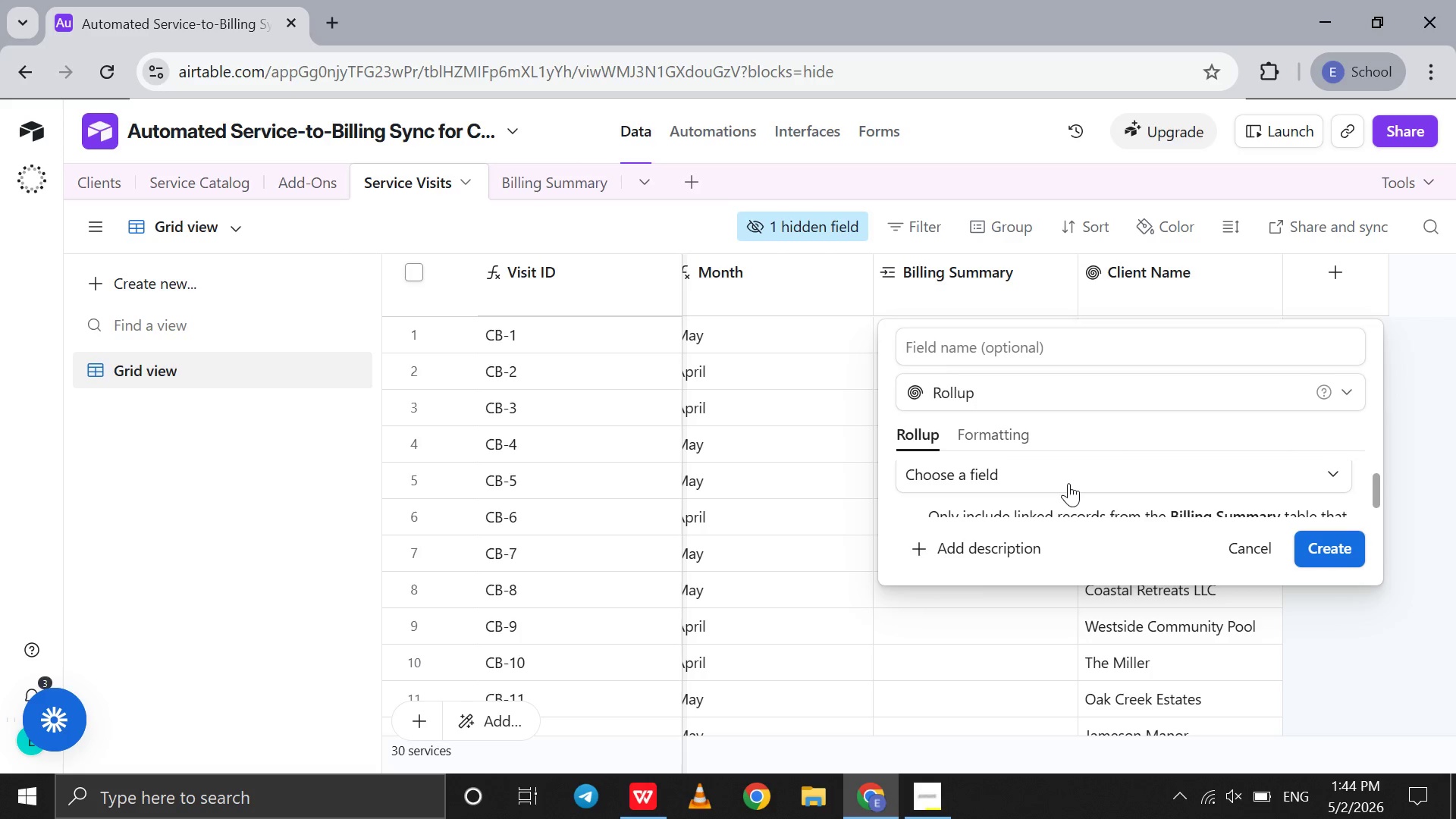 
left_click([1070, 298])
 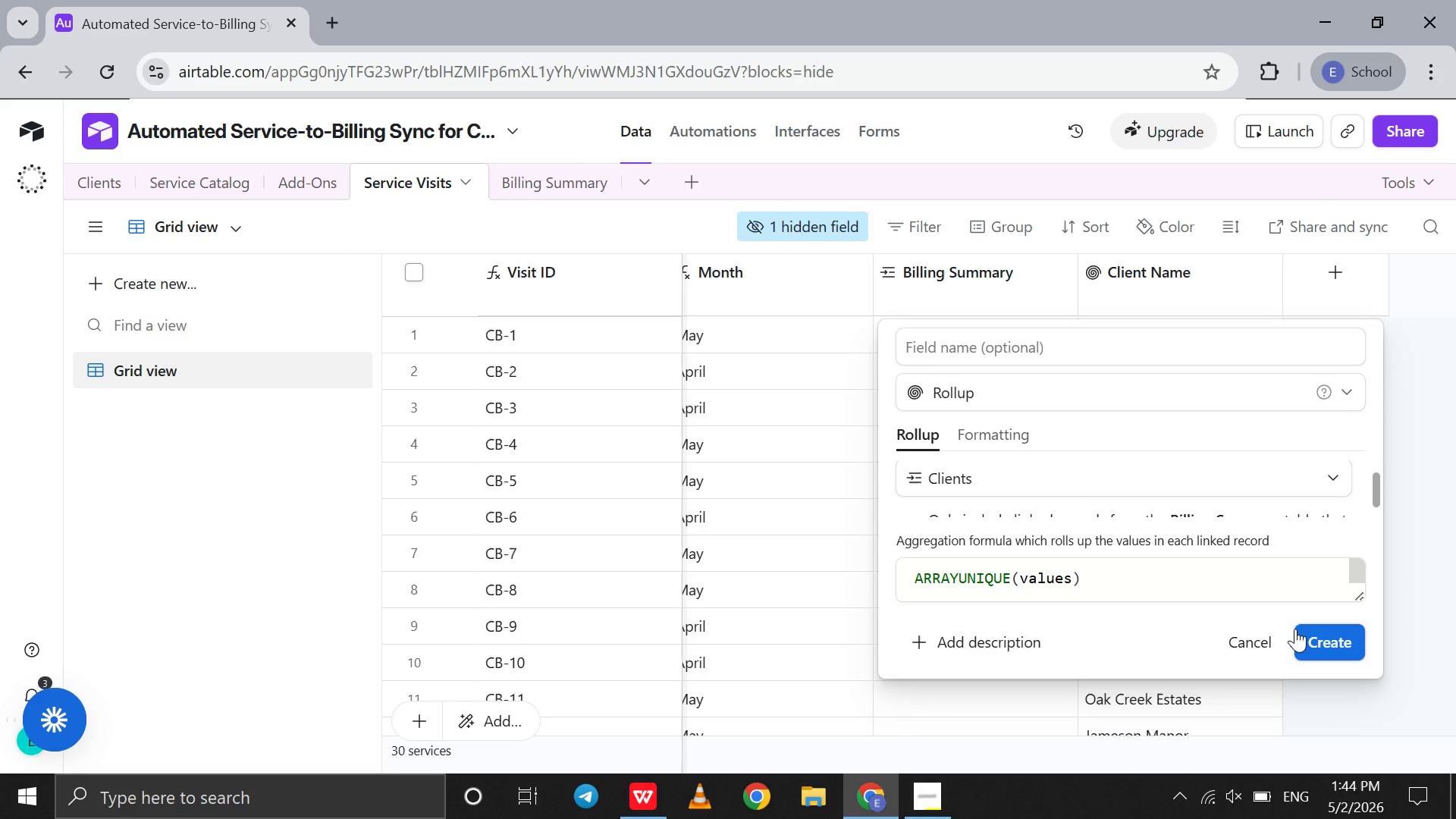 
left_click([1314, 635])
 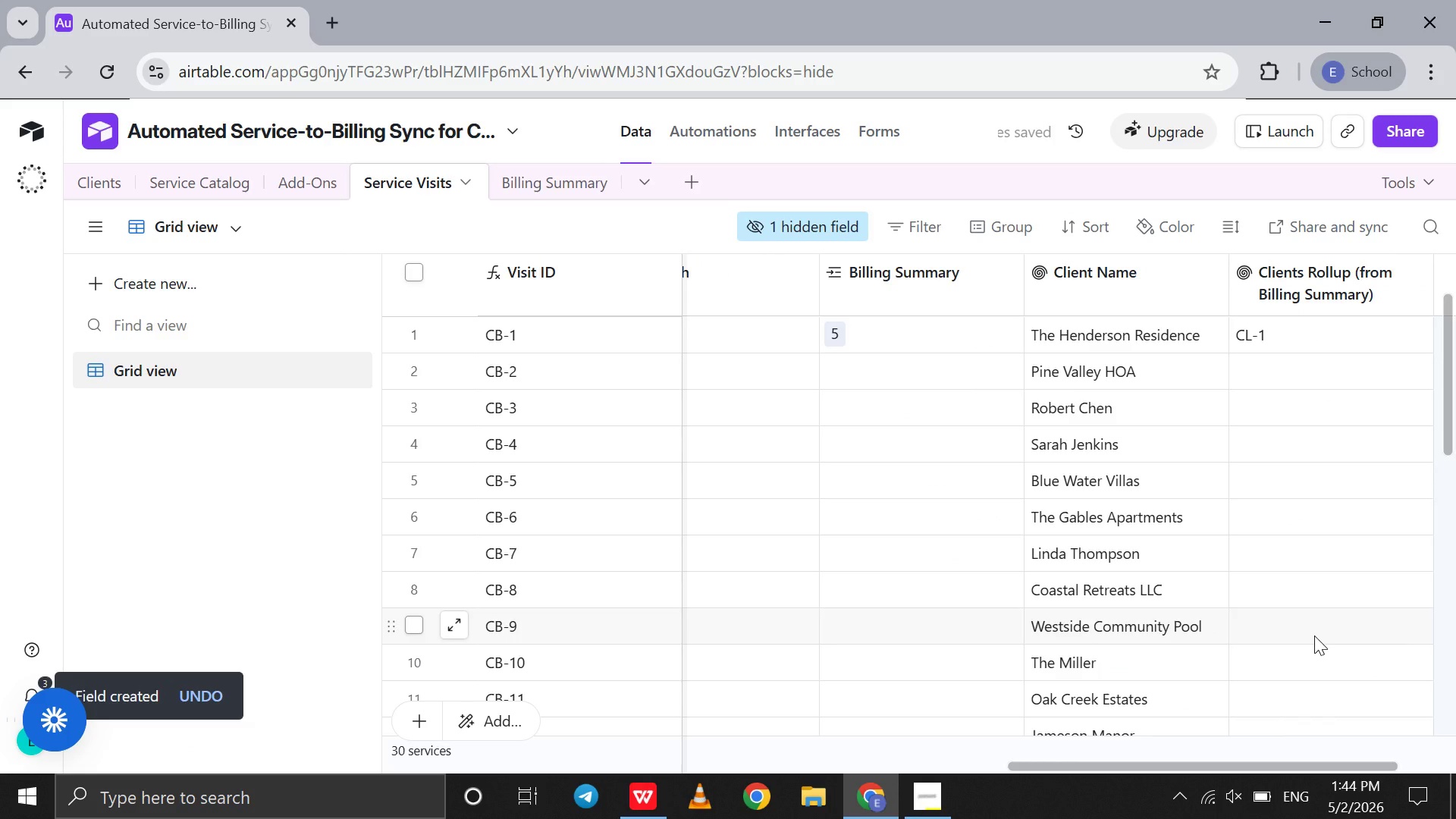 
scroll: coordinate [1314, 635], scroll_direction: up, amount: 3.0
 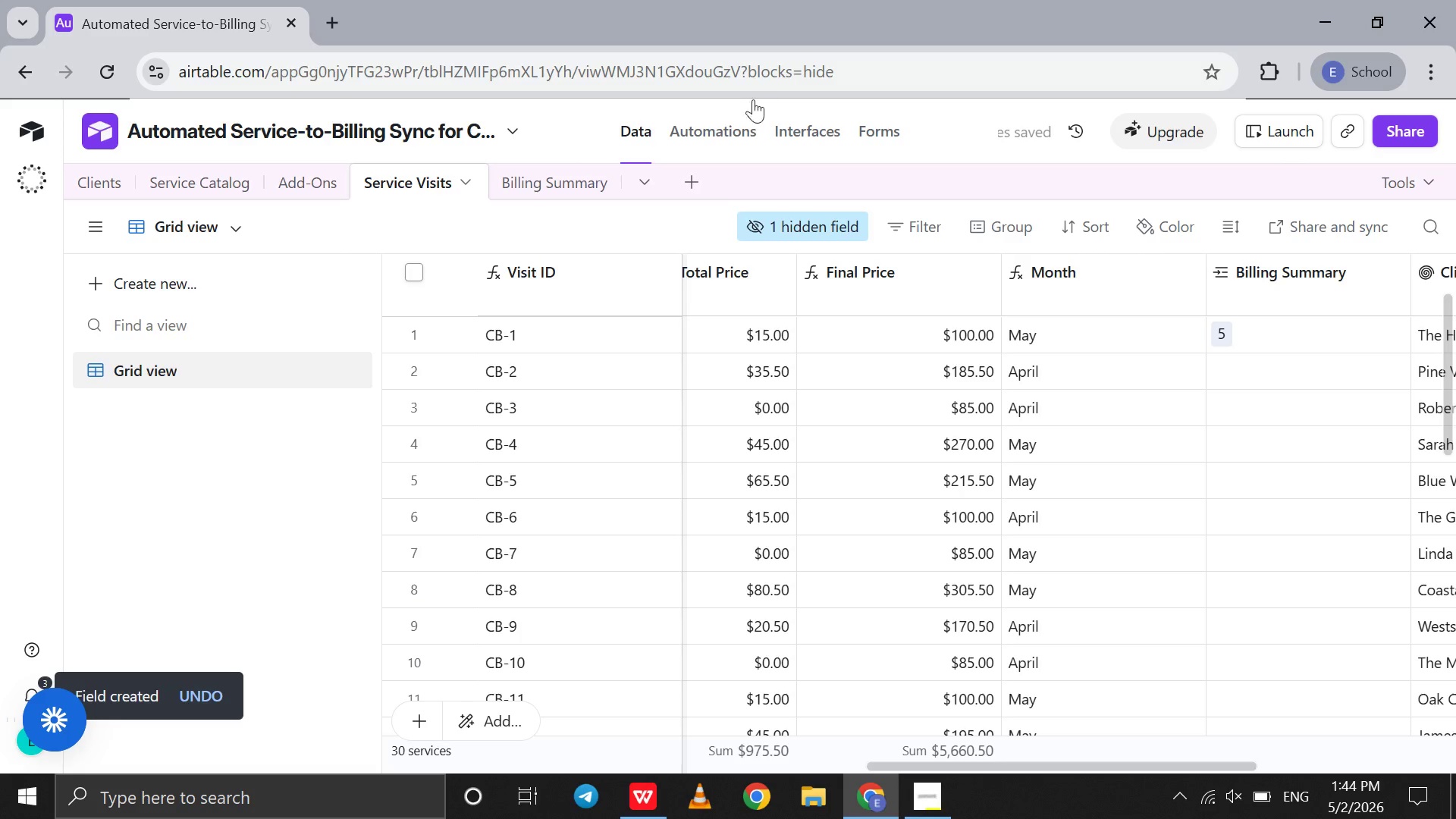 
left_click([736, 124])
 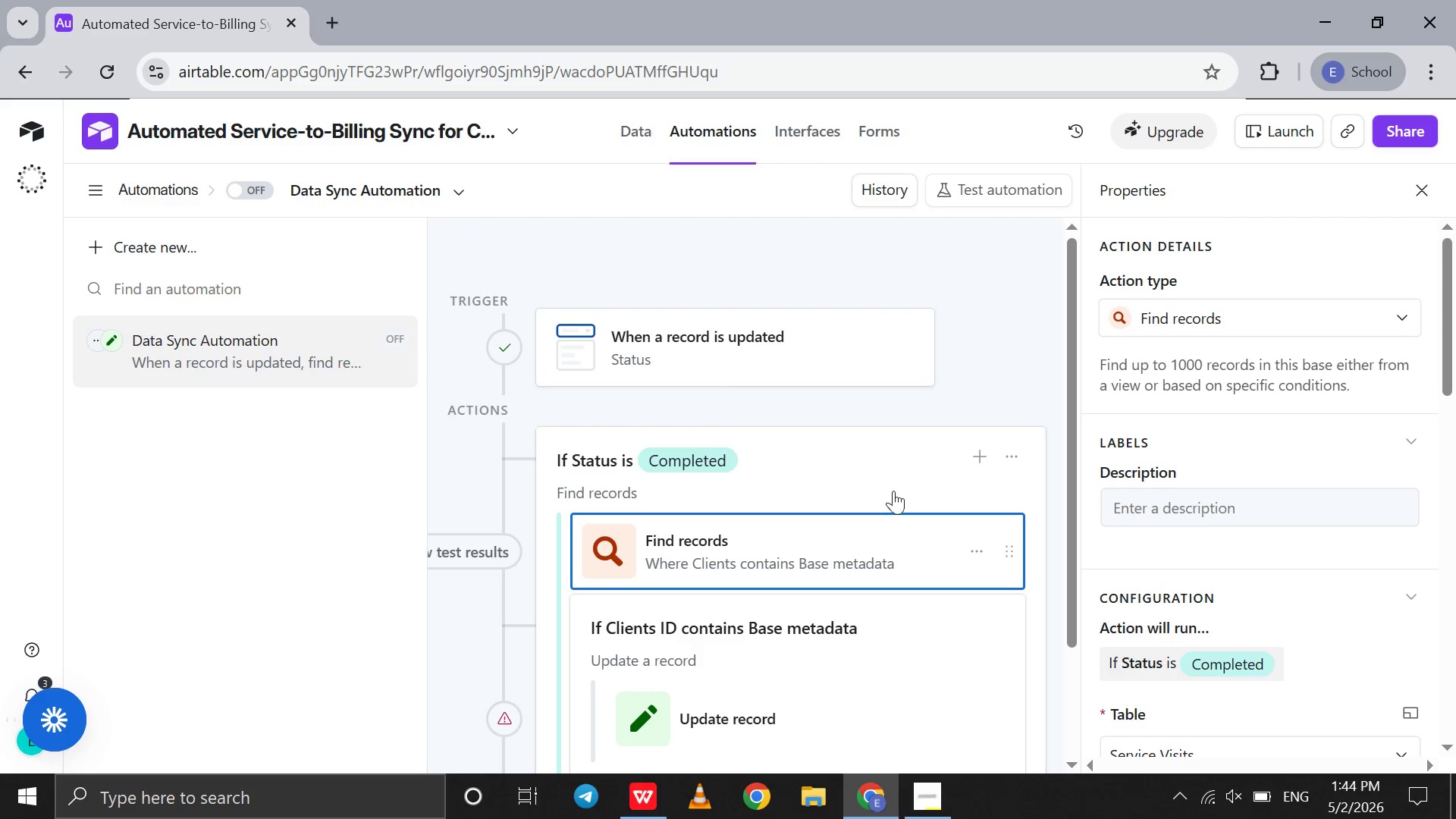 
wait(5.61)
 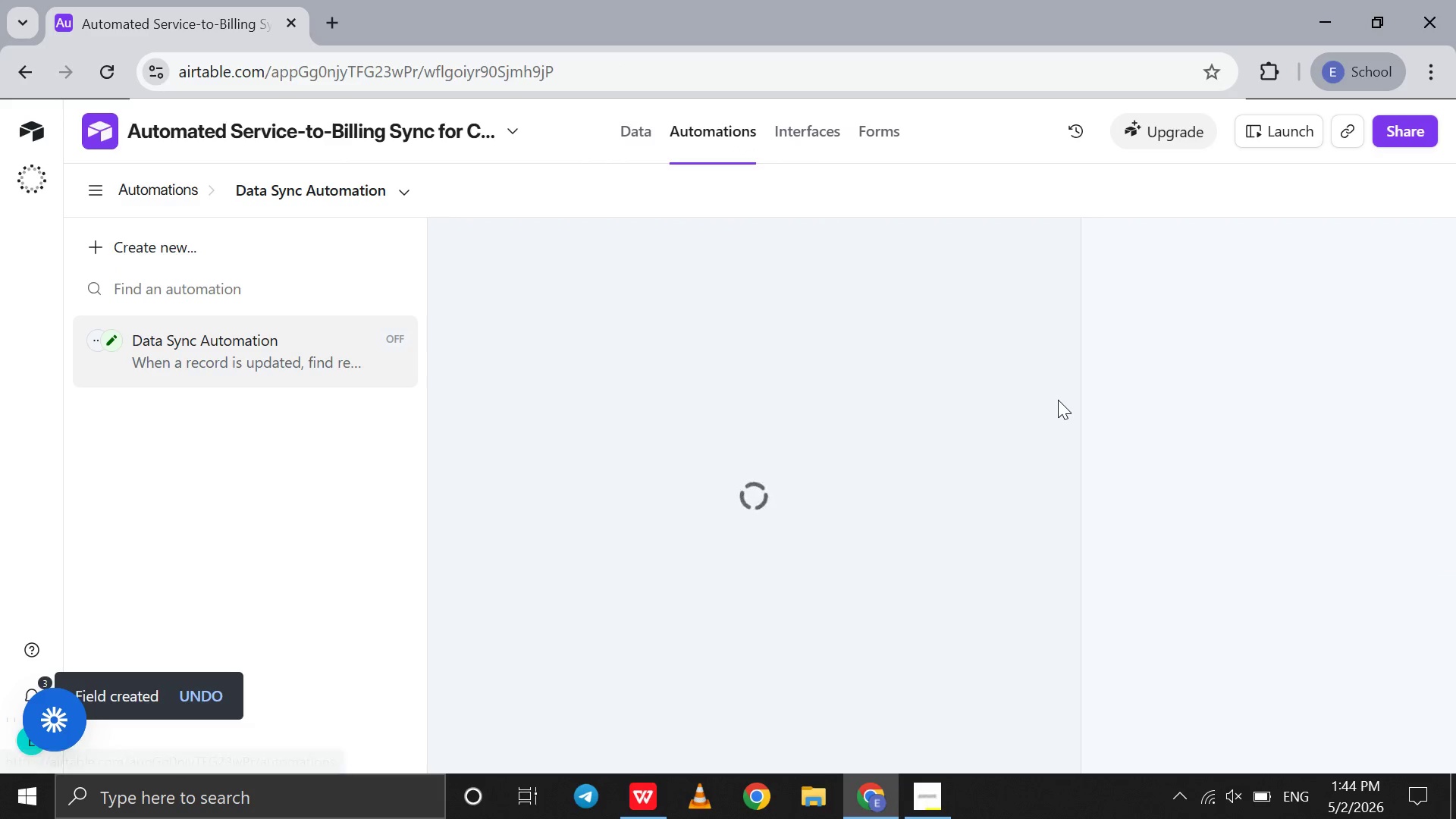 
left_click([890, 551])
 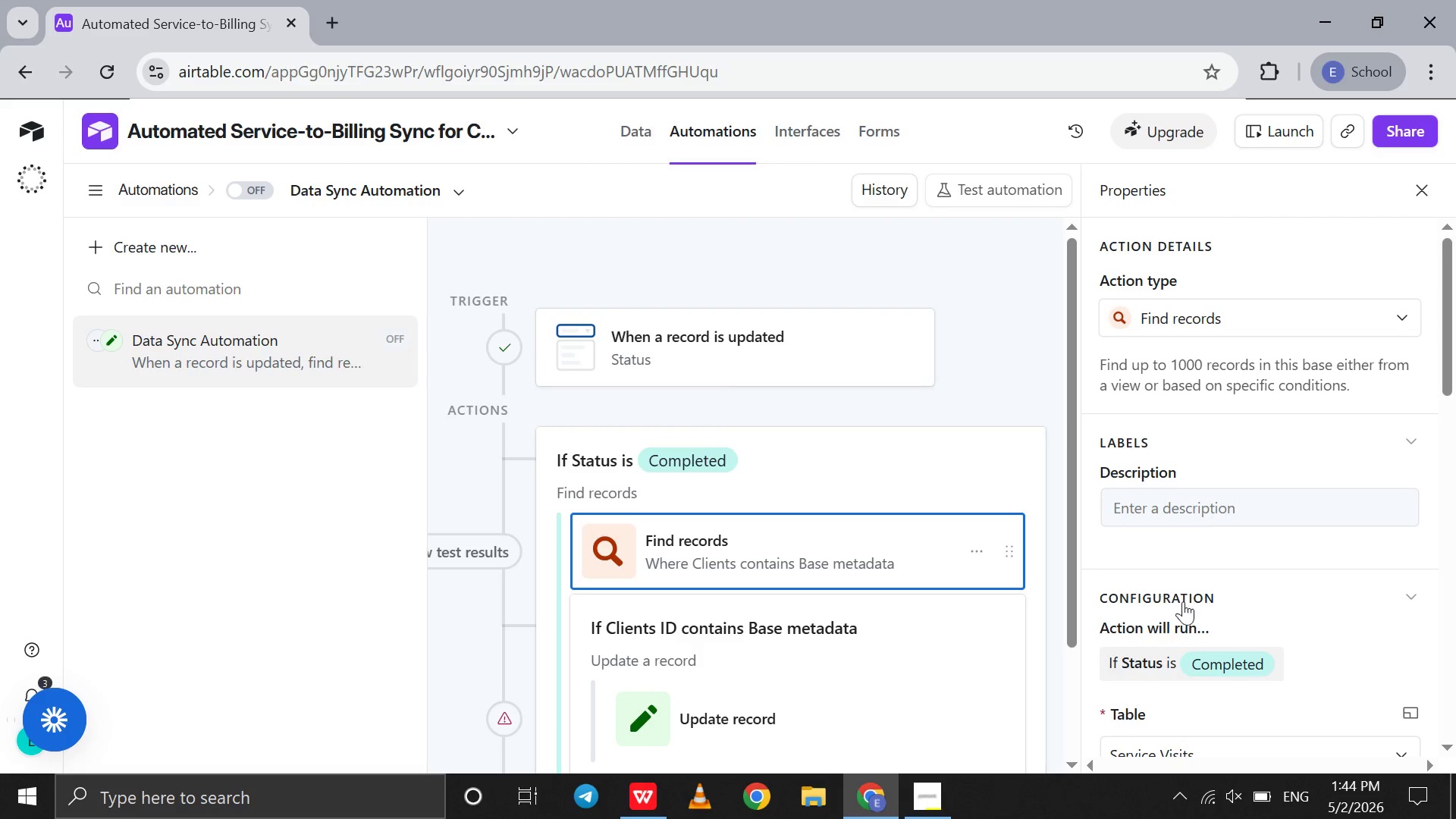 
scroll: coordinate [1235, 662], scroll_direction: down, amount: 6.0
 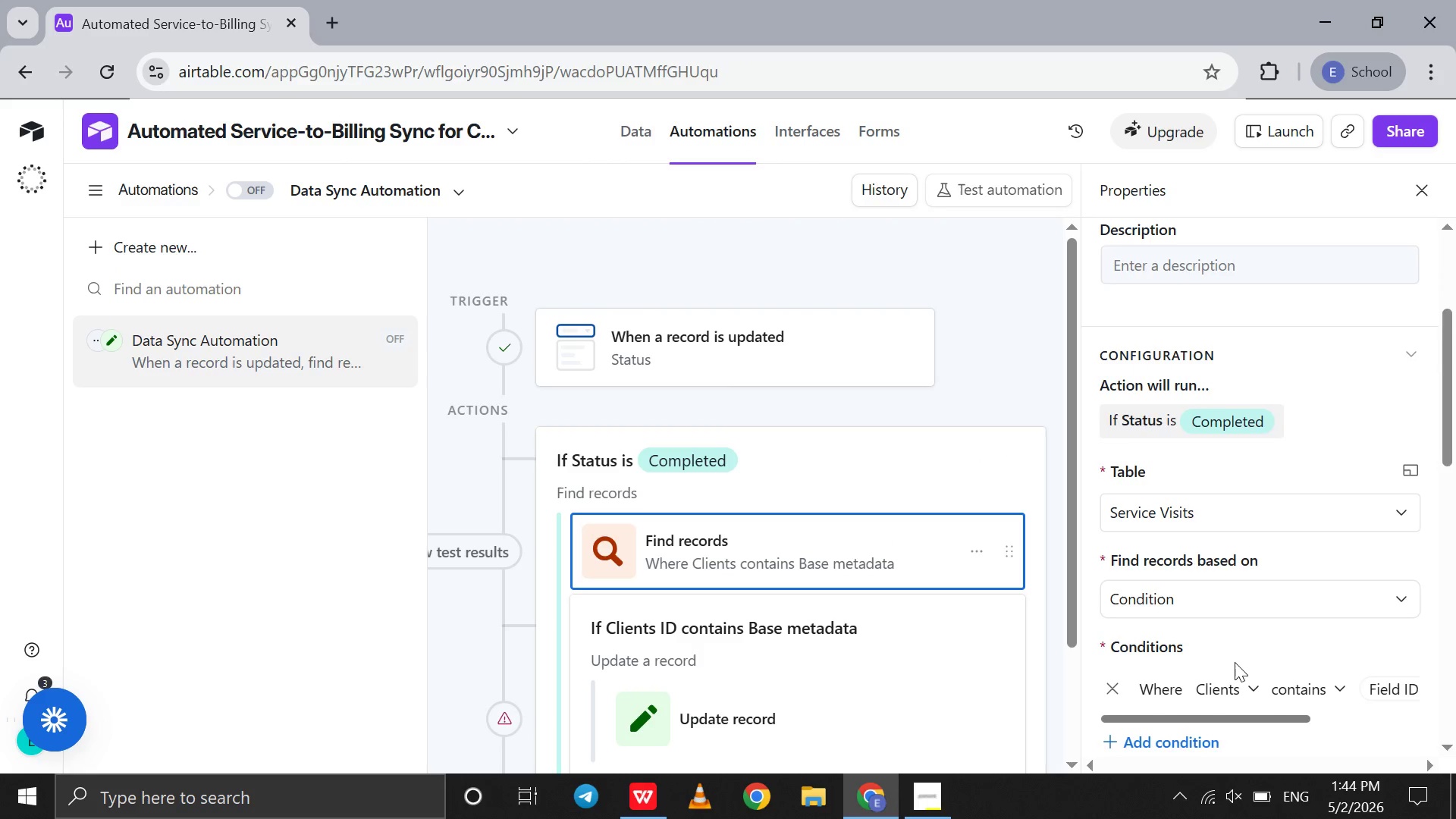 
scroll: coordinate [1235, 662], scroll_direction: none, amount: 0.0
 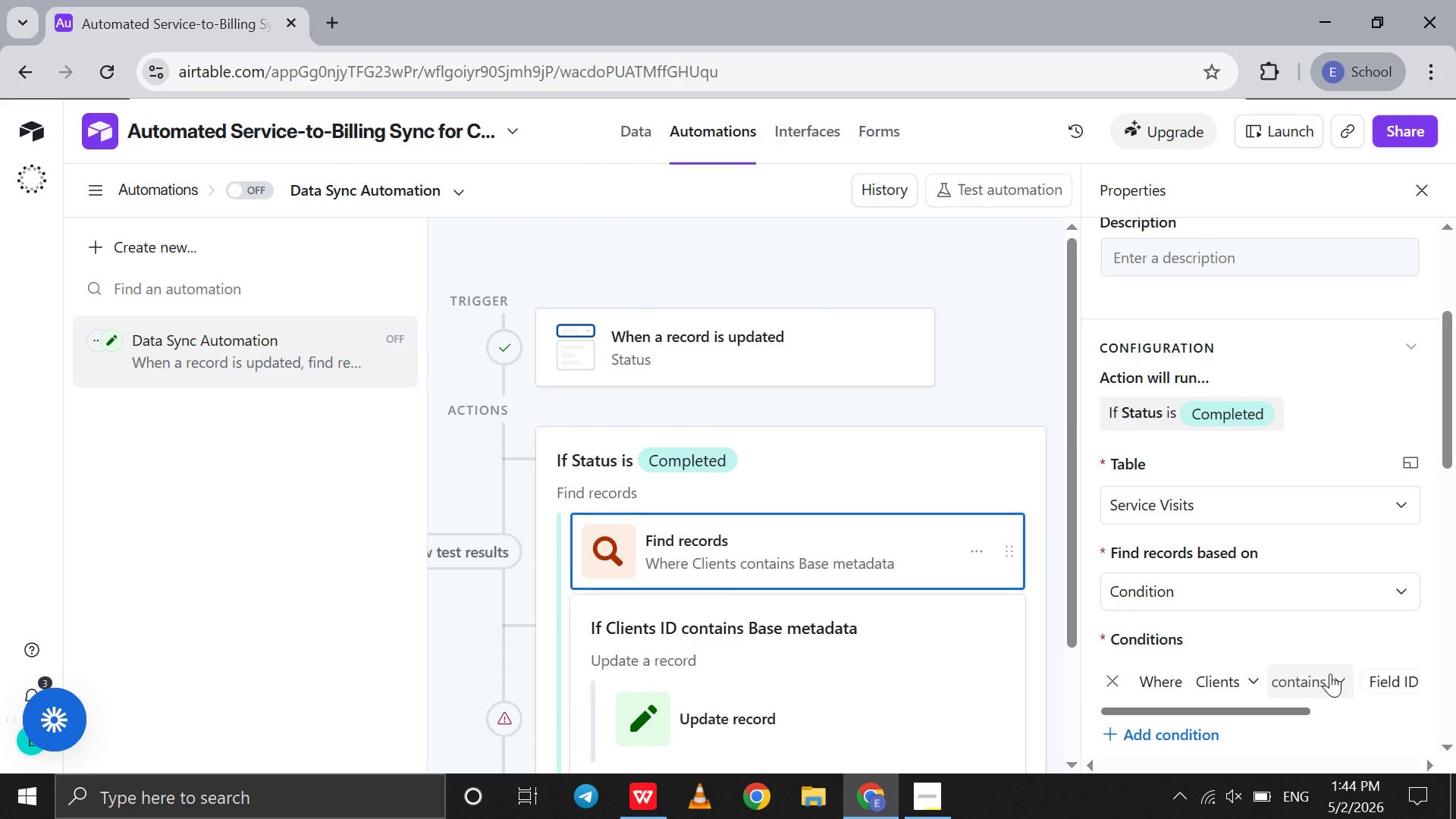 
scroll: coordinate [1330, 673], scroll_direction: down, amount: 4.0
 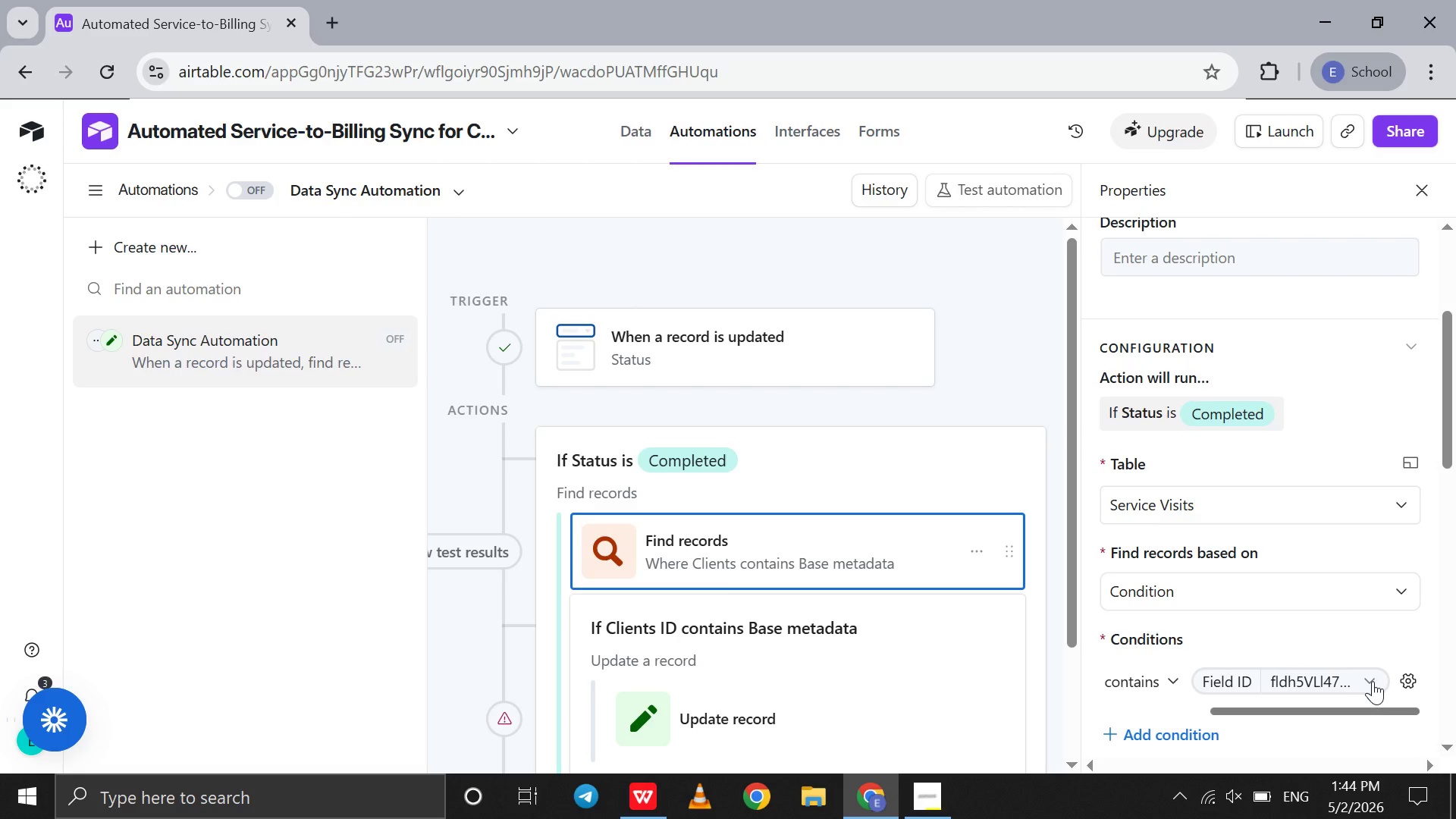 
left_click([1373, 681])
 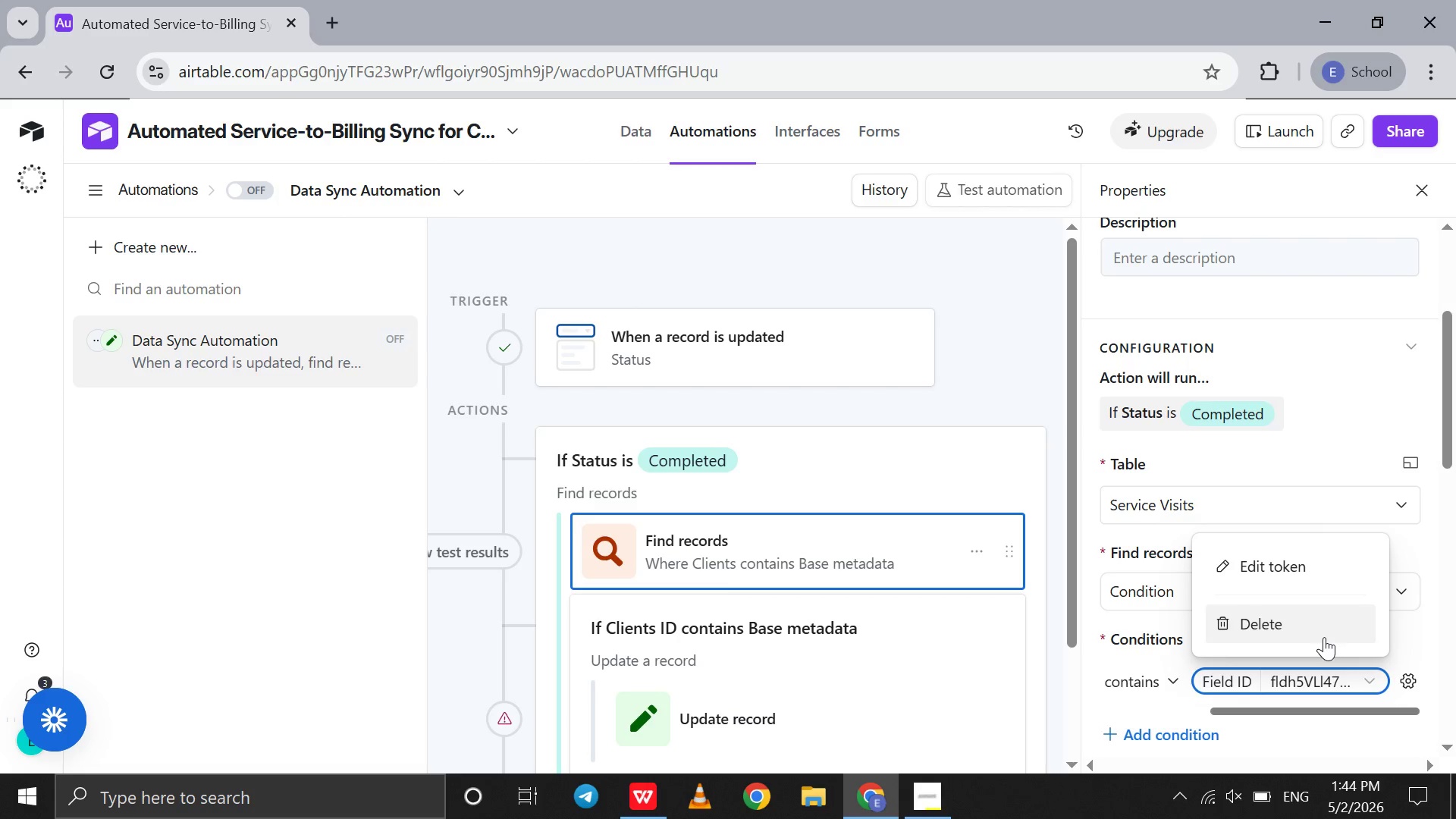 
left_click([1324, 637])
 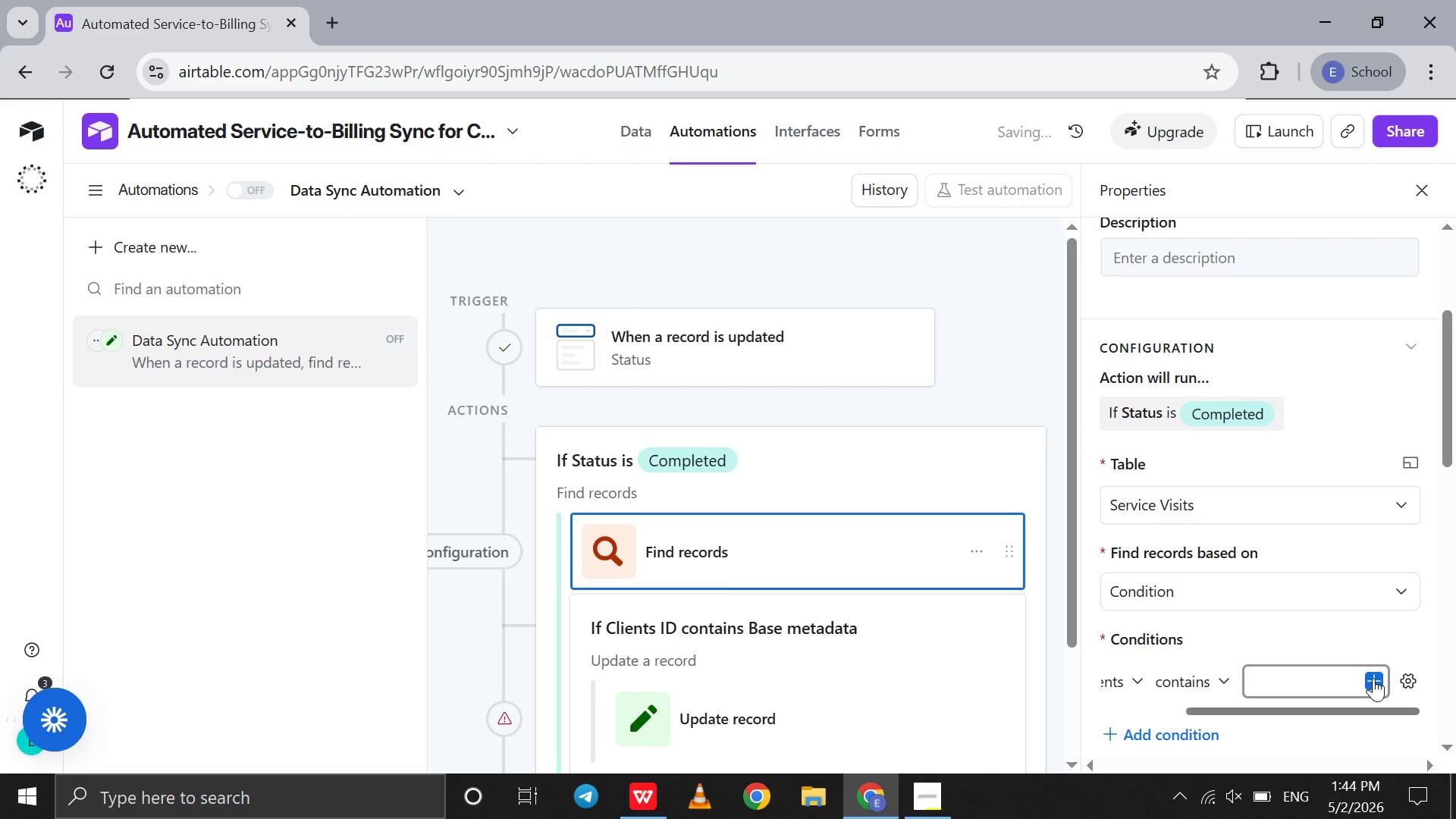 
left_click([1375, 679])
 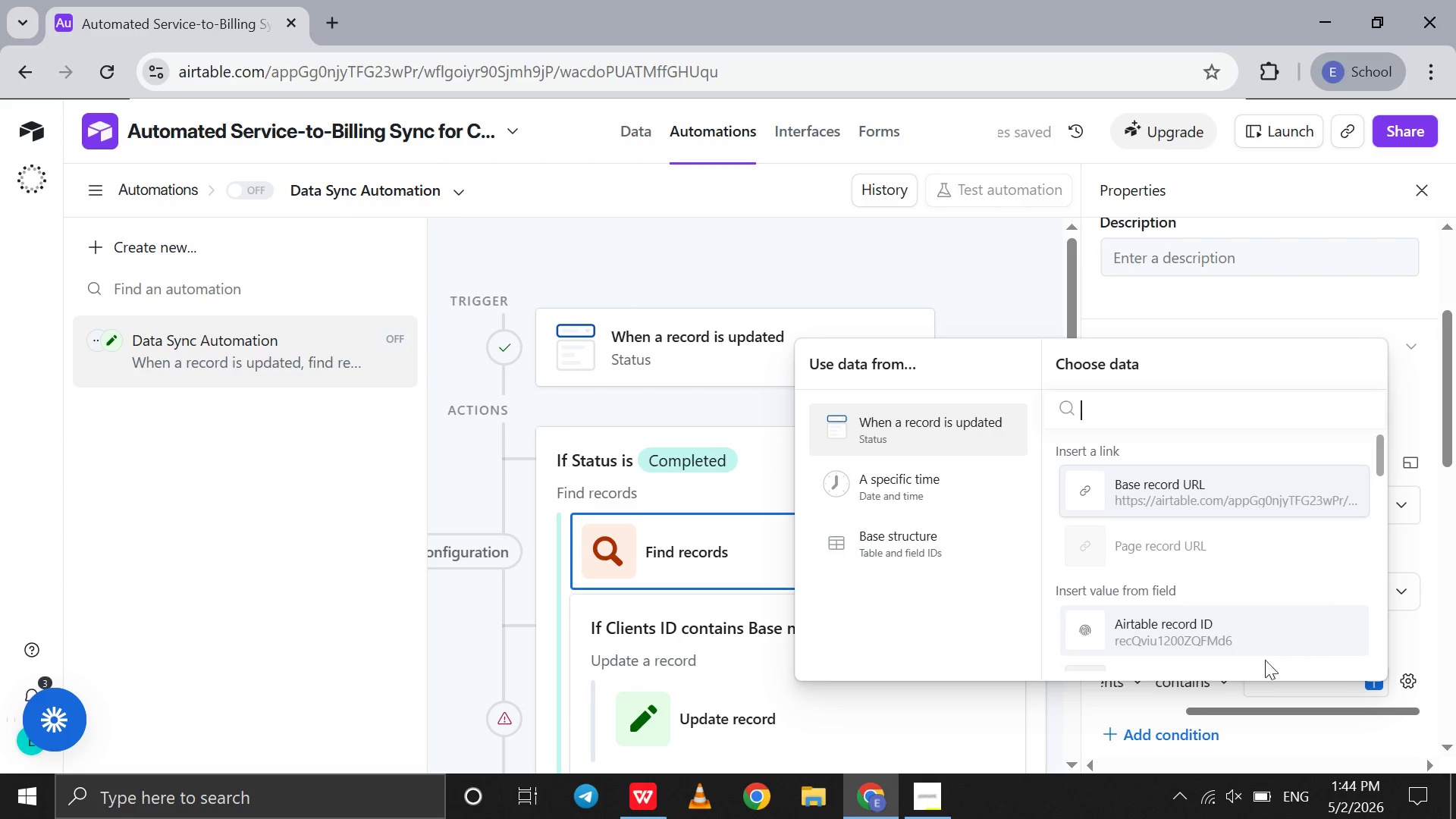 
scroll: coordinate [1250, 665], scroll_direction: down, amount: 28.0
 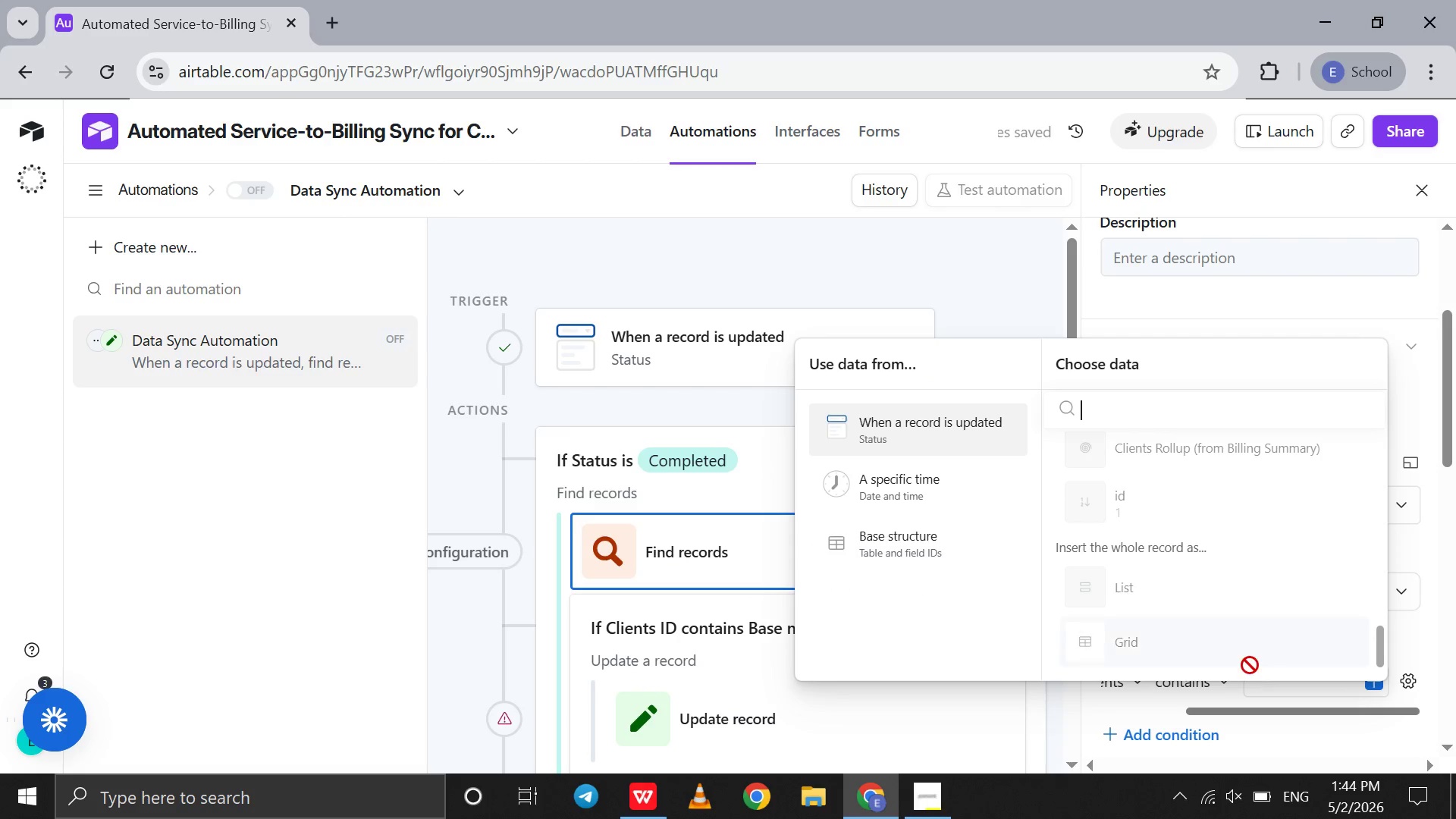 
scroll: coordinate [1250, 665], scroll_direction: none, amount: 0.0
 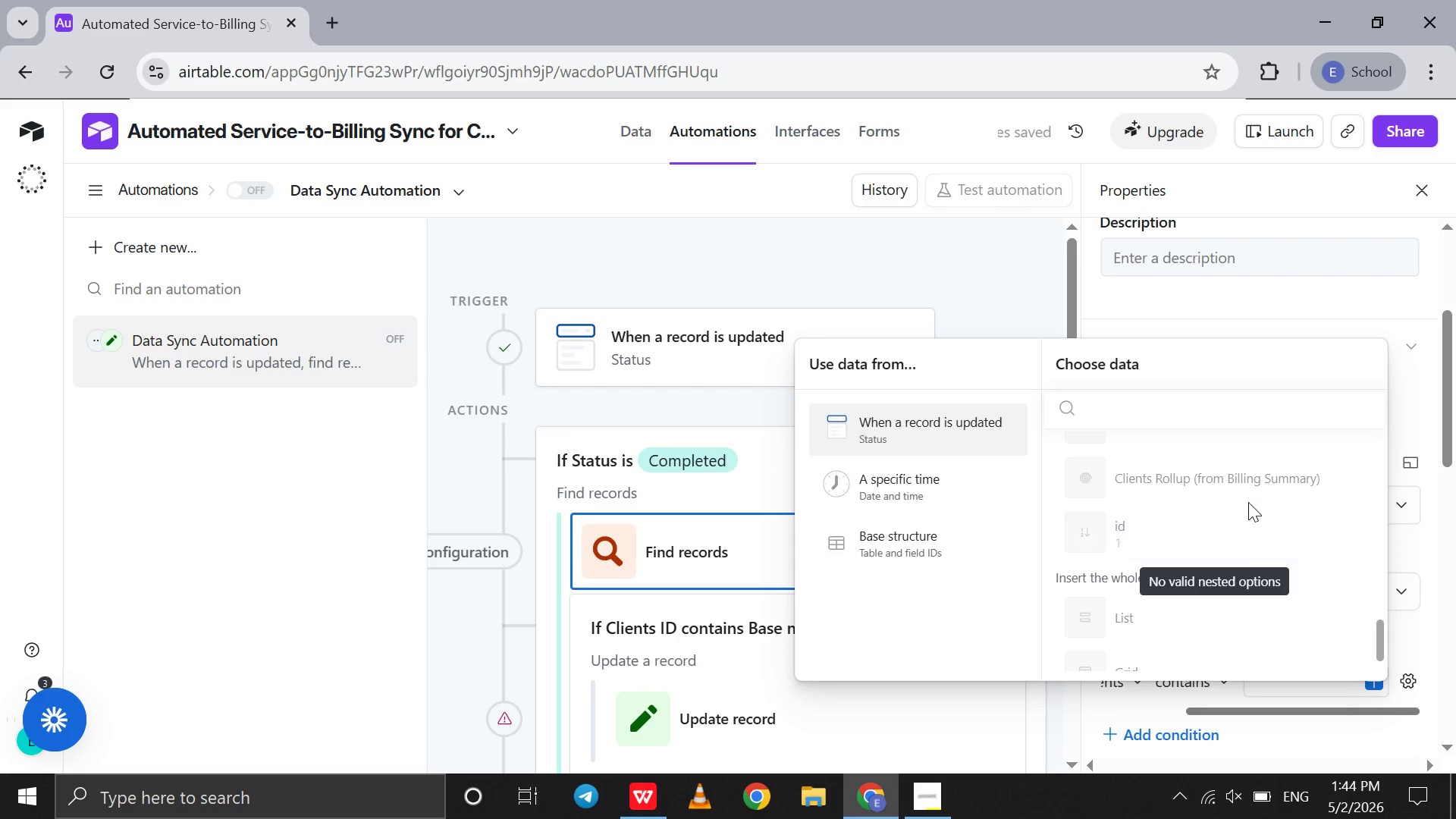 
left_click([1248, 500])
 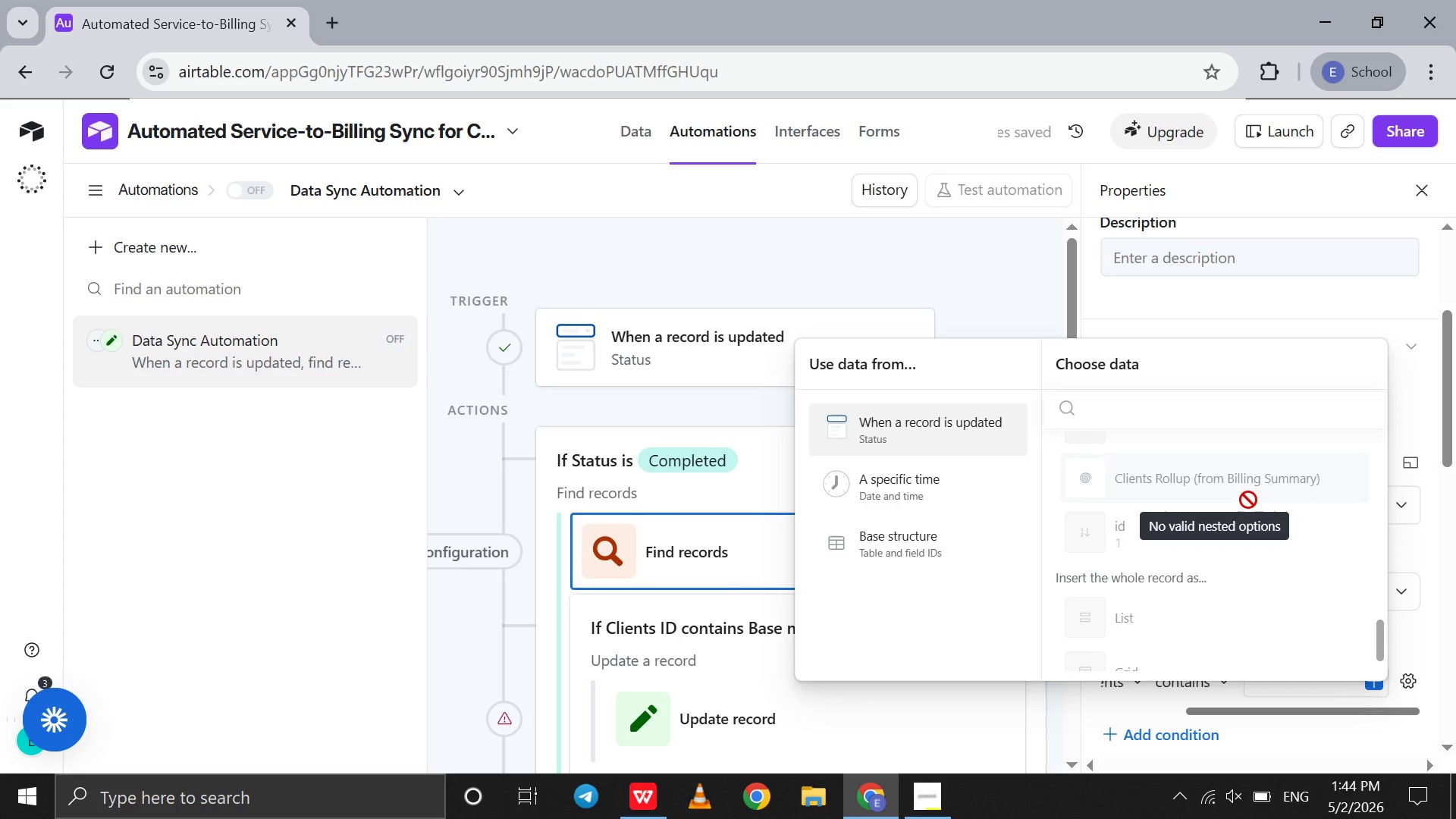 
left_click([1248, 500])
 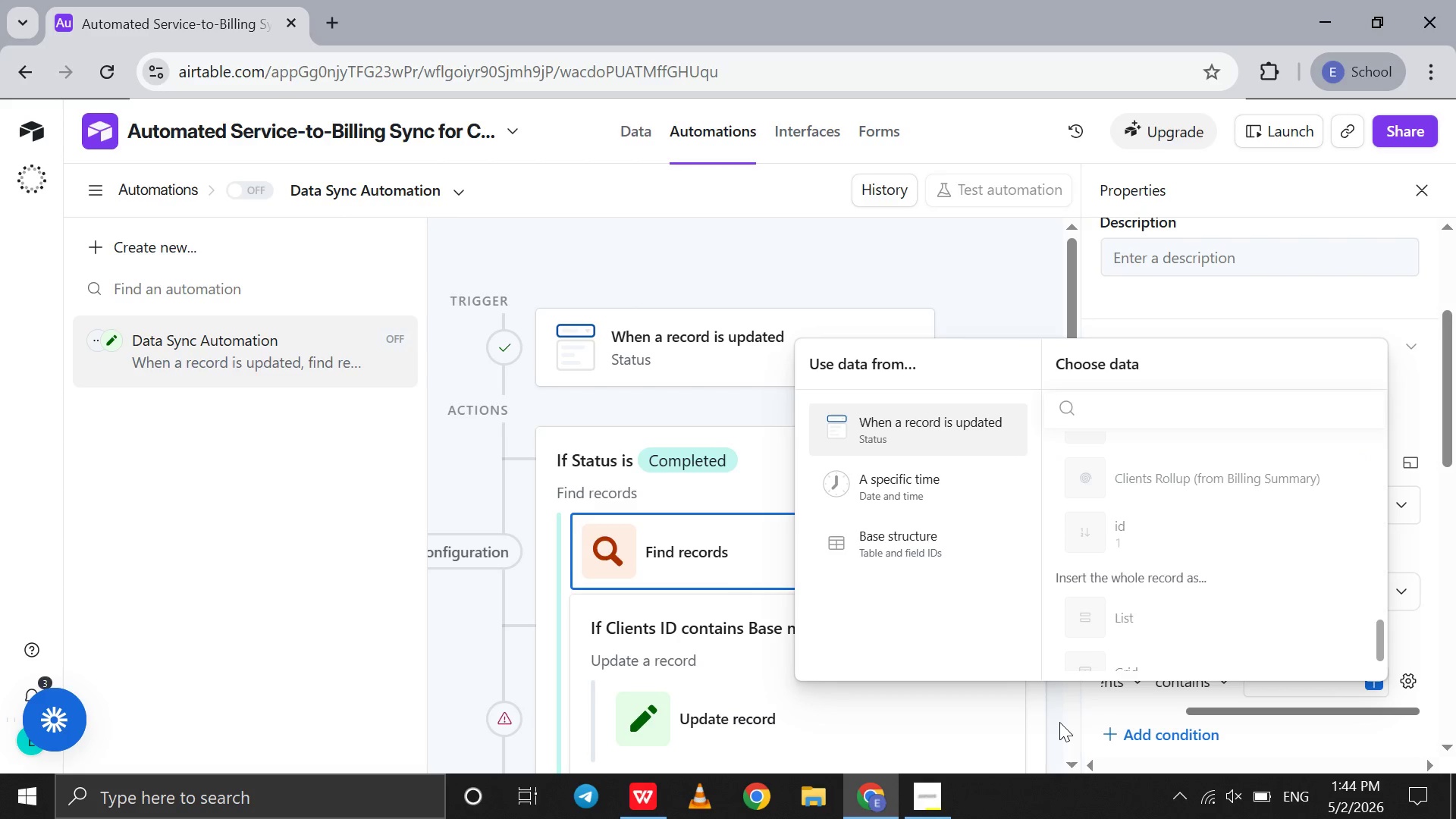 
left_click([1059, 722])
 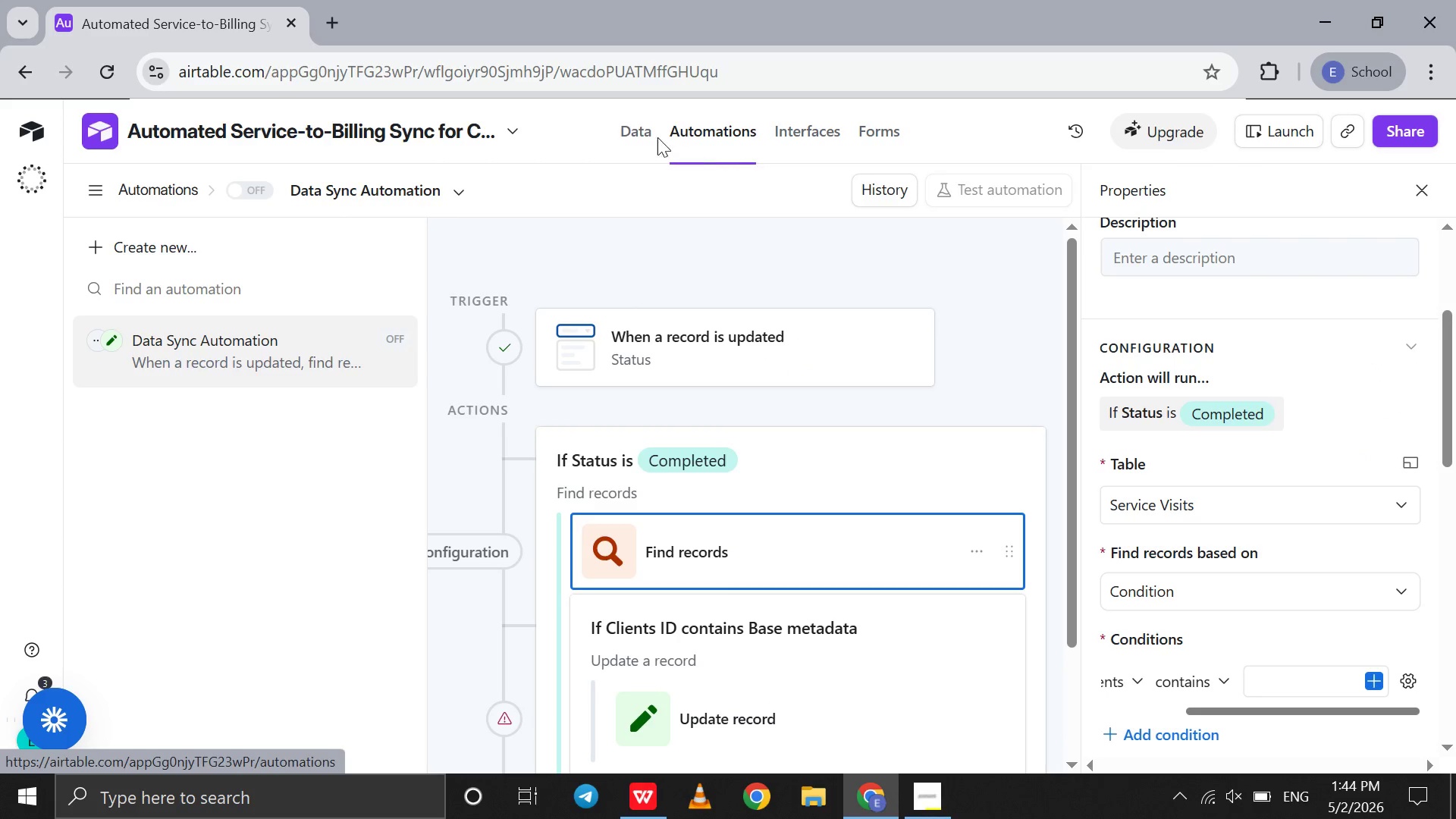 
left_click([645, 134])
 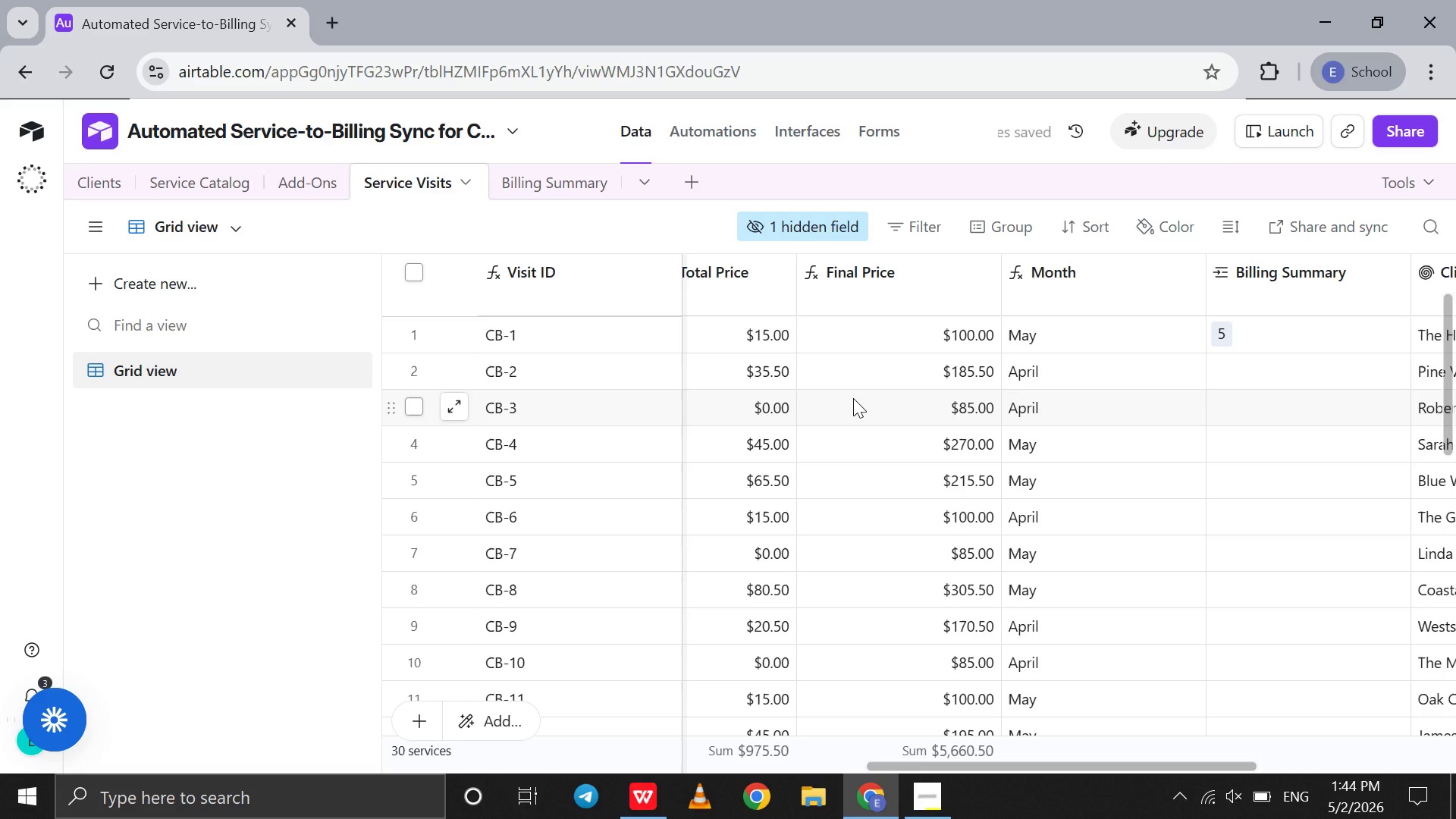 
wait(7.67)
 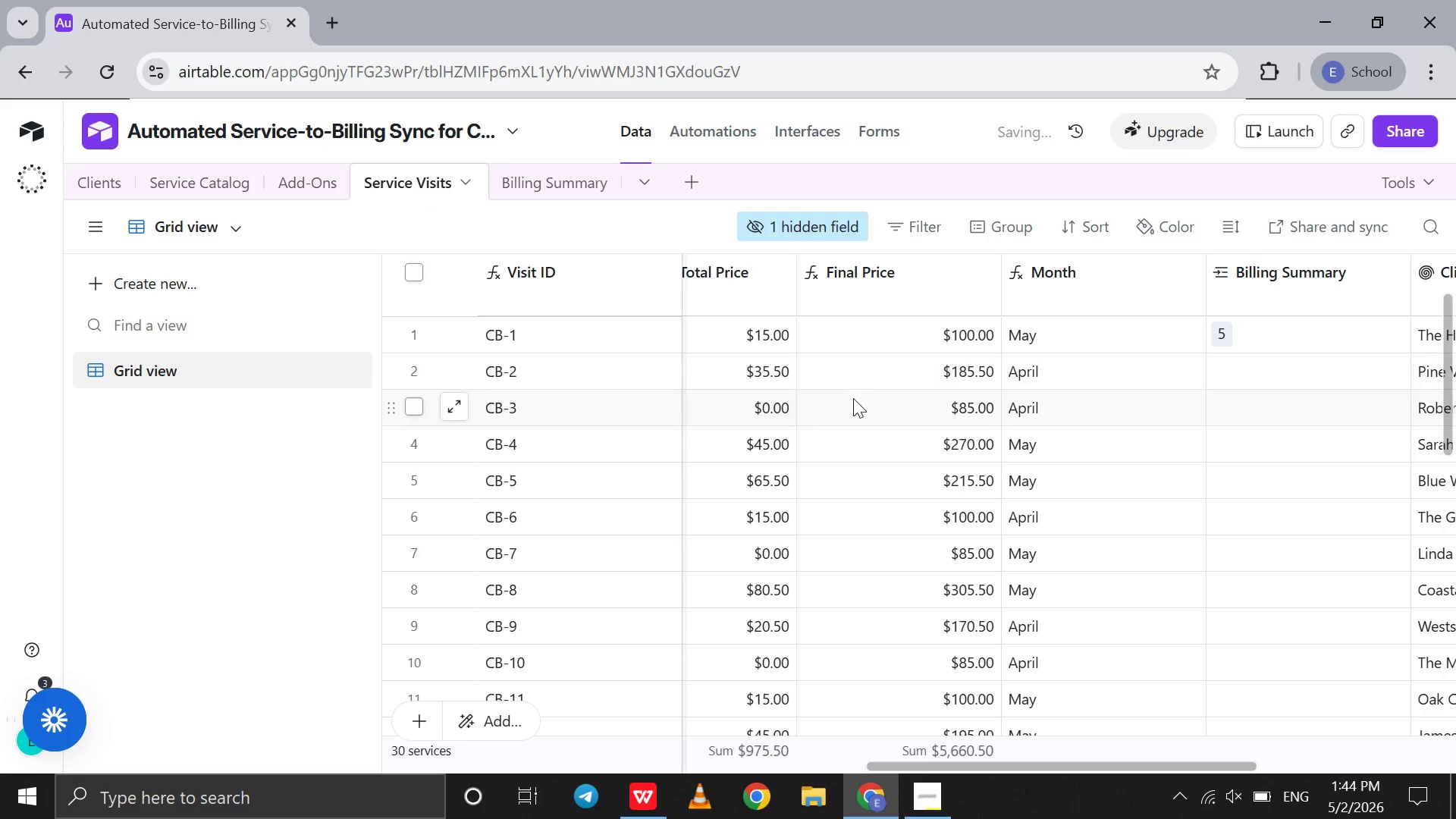 
scroll: coordinate [853, 398], scroll_direction: none, amount: 0.0
 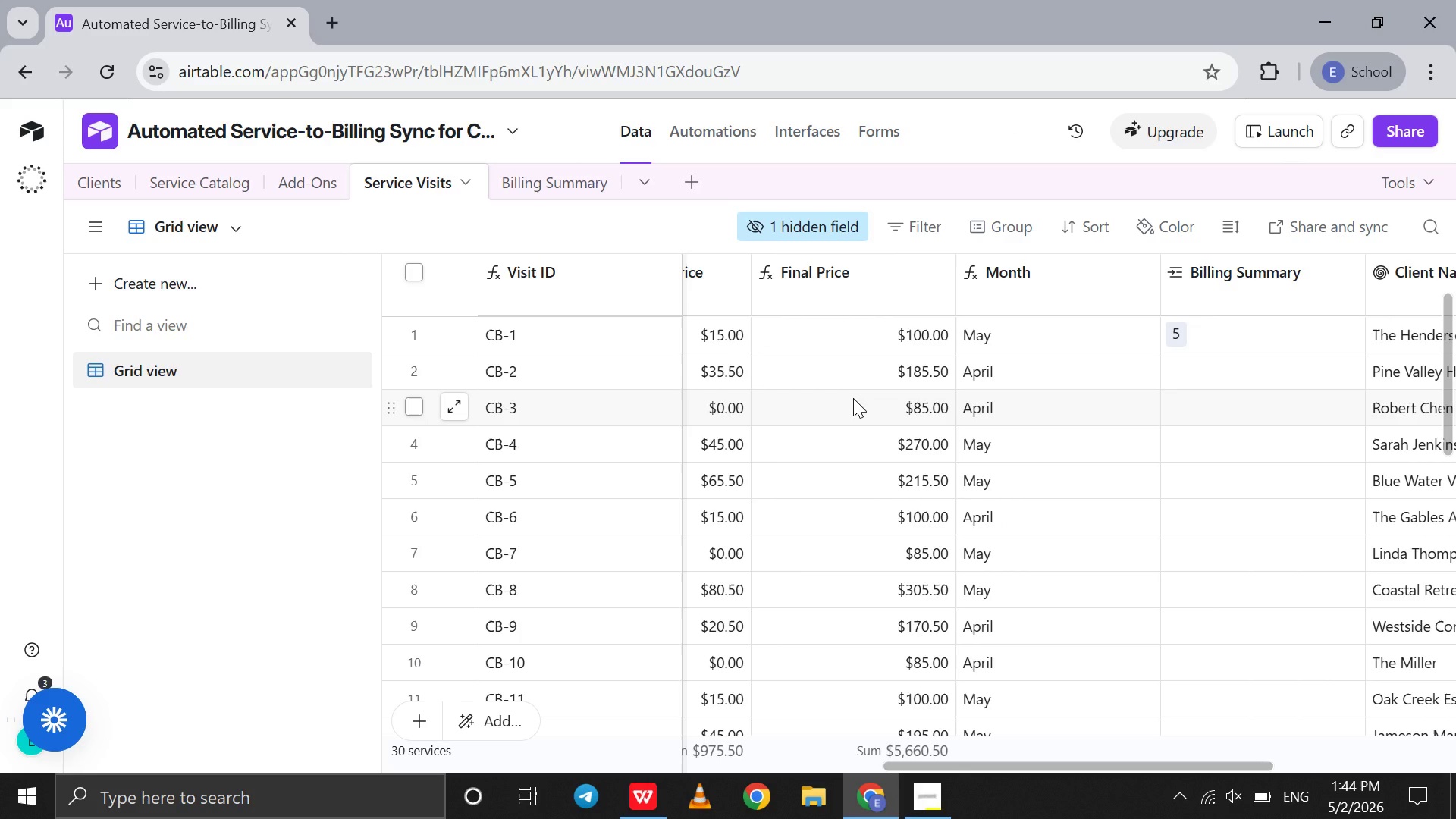 
scroll: coordinate [853, 398], scroll_direction: down, amount: 9.0
 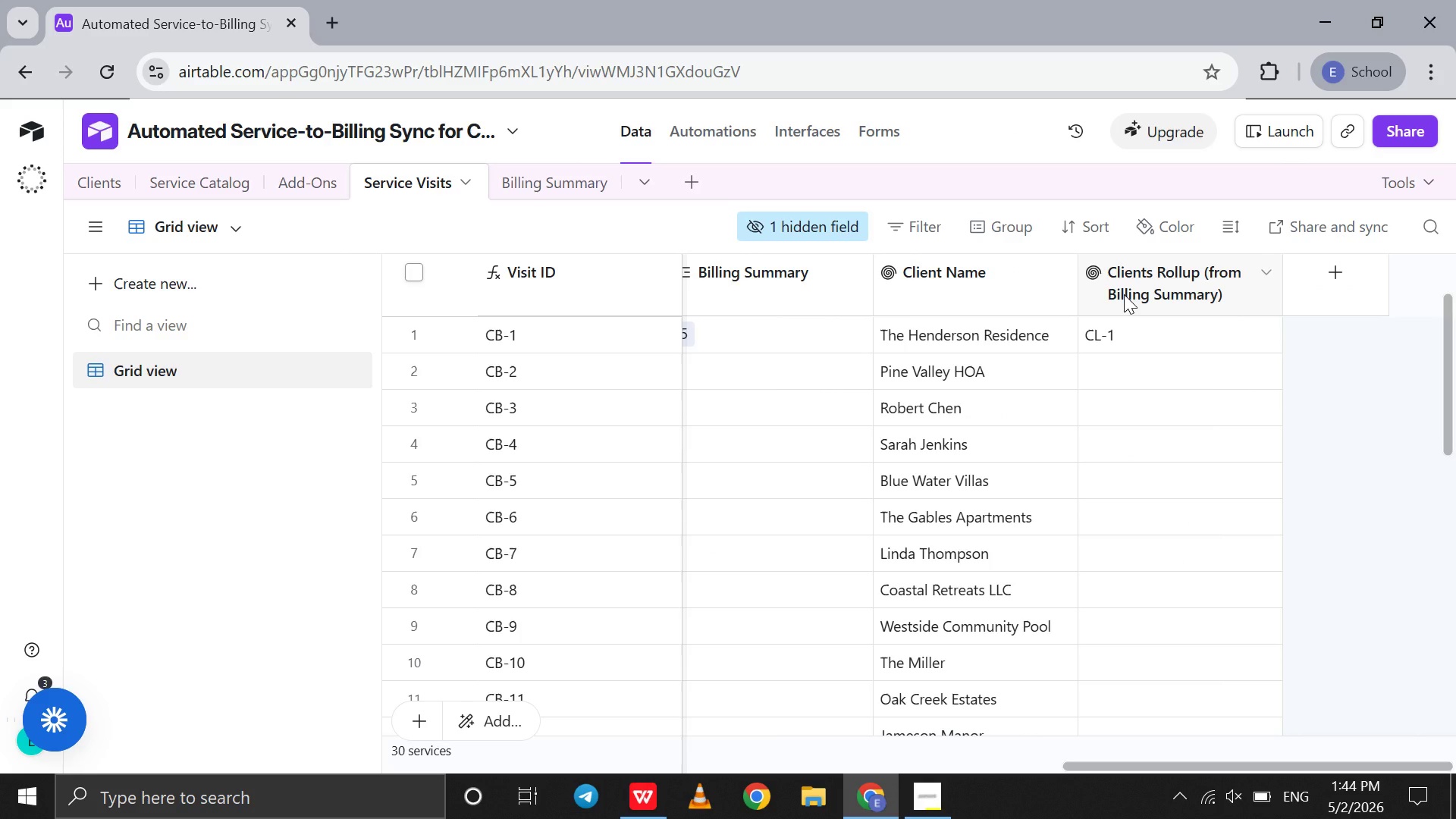 
double_click([1124, 294])
 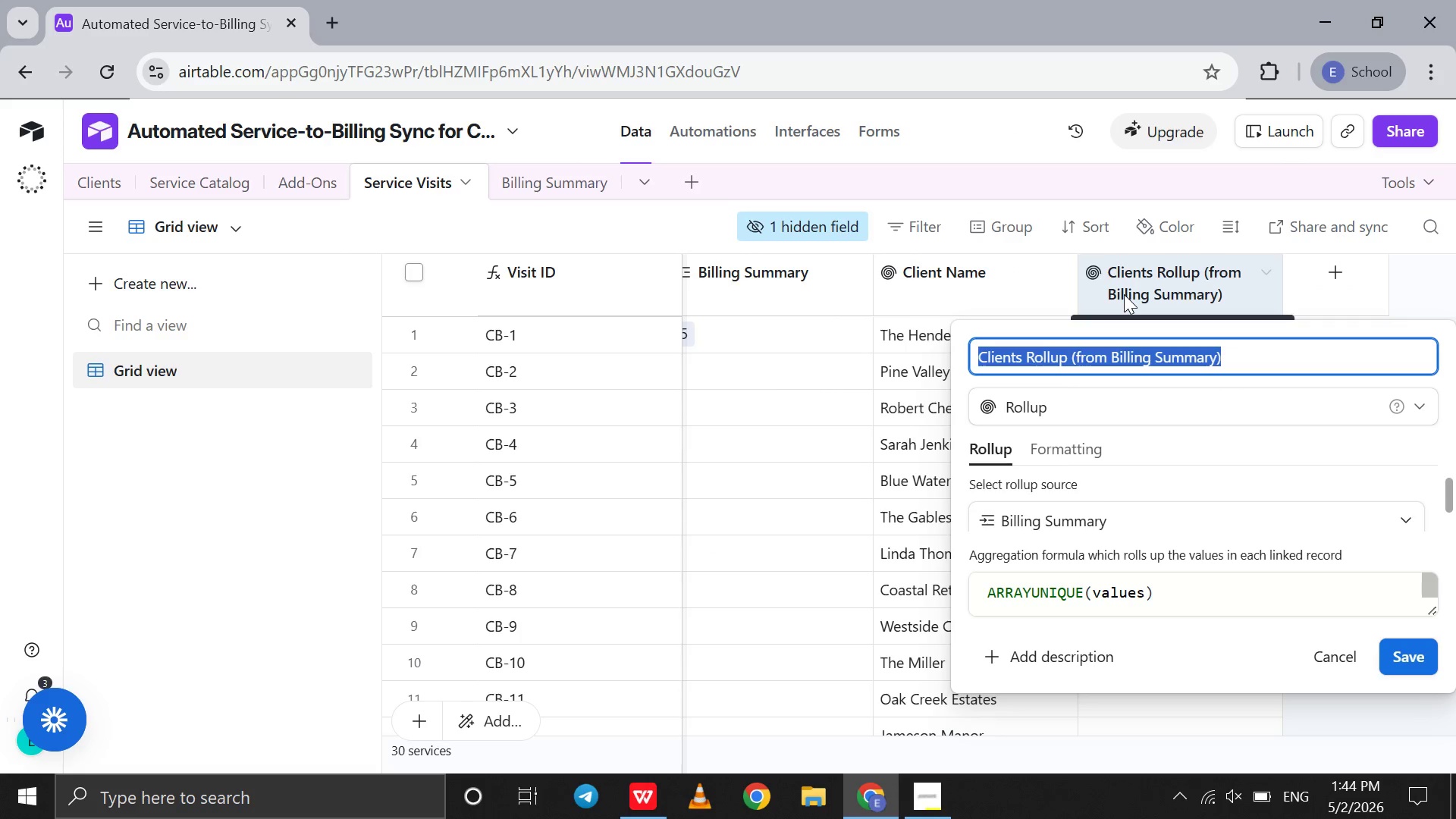 
left_click([1124, 294])
 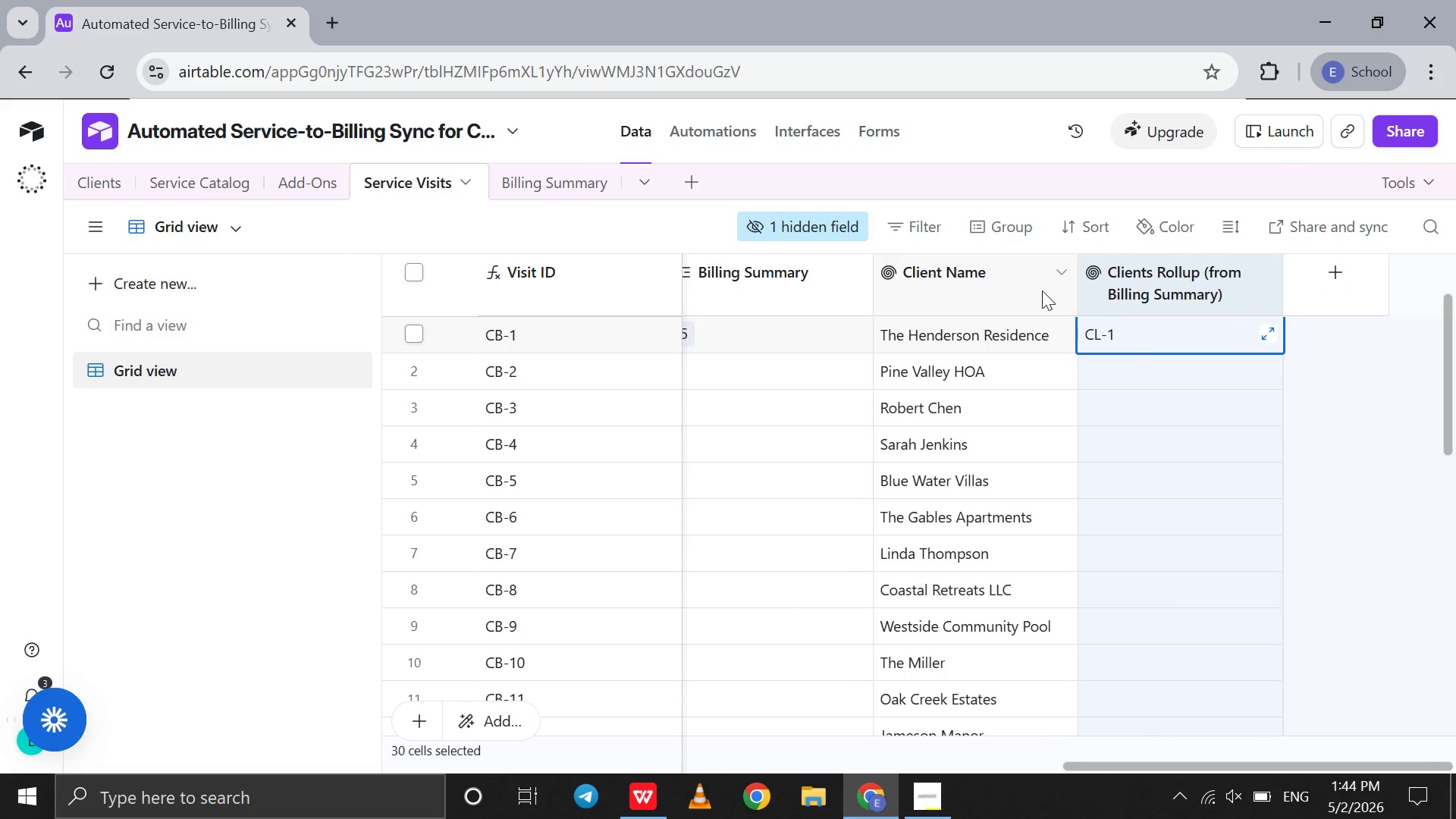 
scroll: coordinate [1042, 290], scroll_direction: up, amount: 4.0
 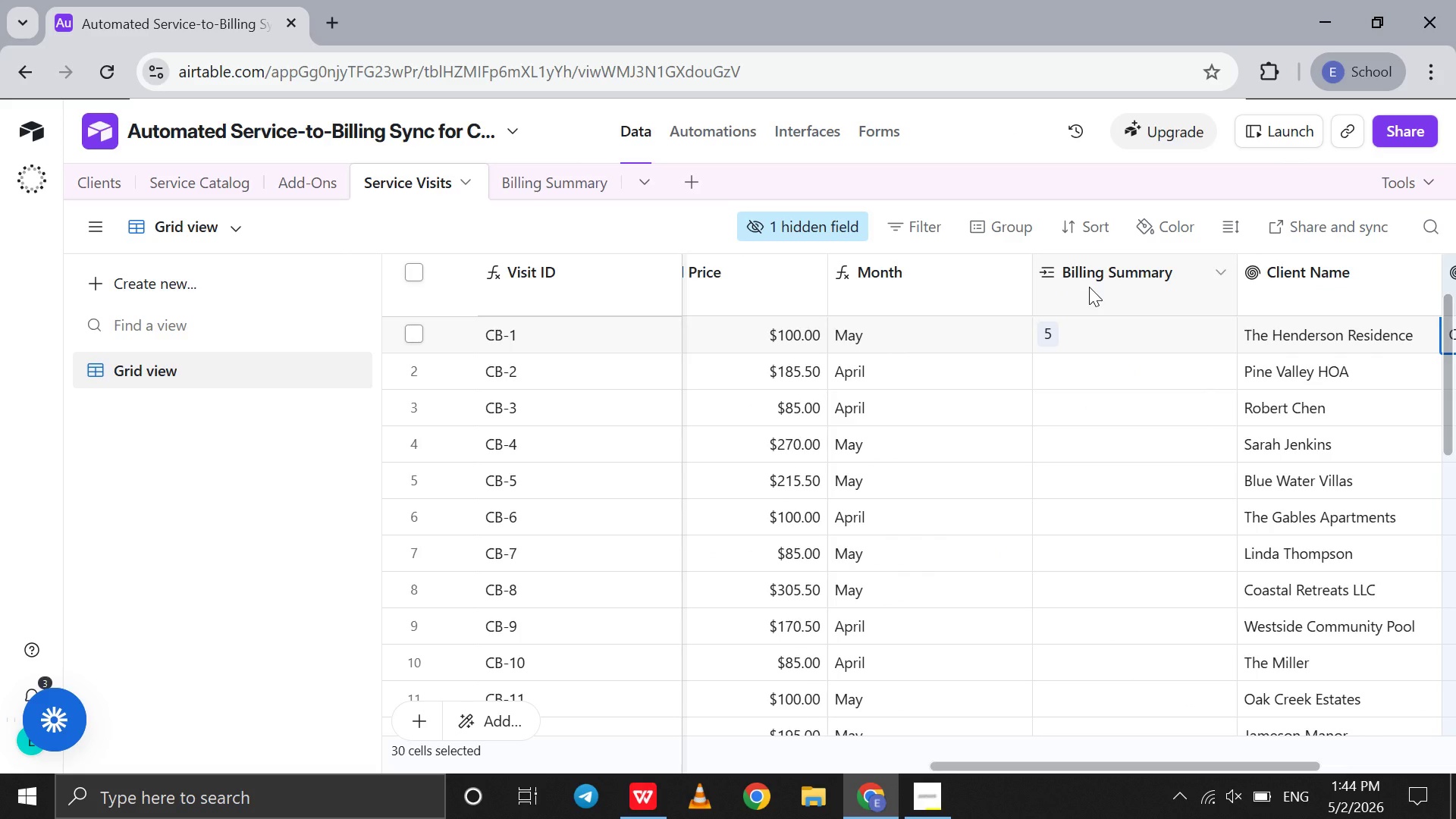 
double_click([1089, 287])
 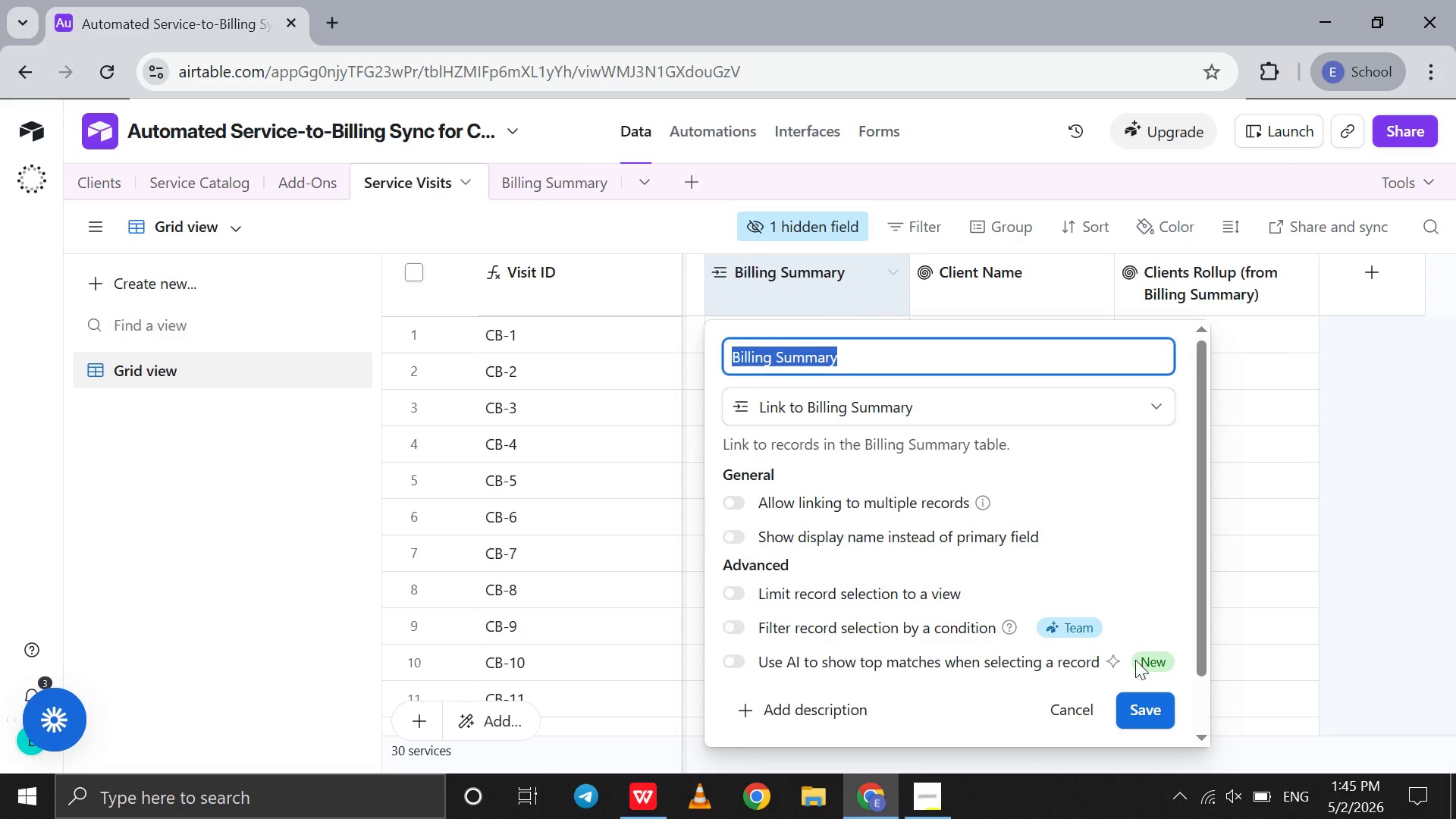 
left_click([1143, 706])
 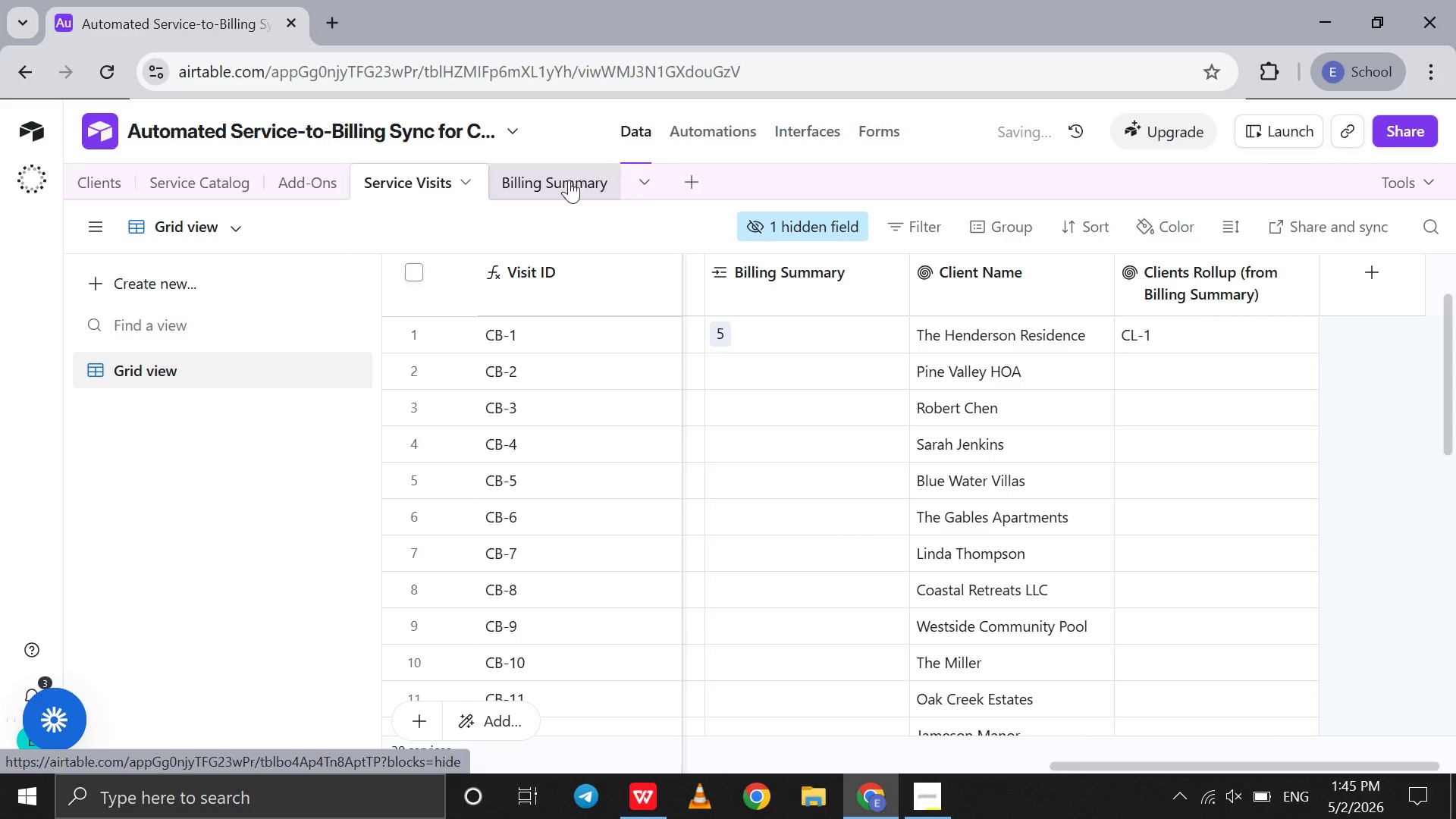 
left_click([560, 180])
 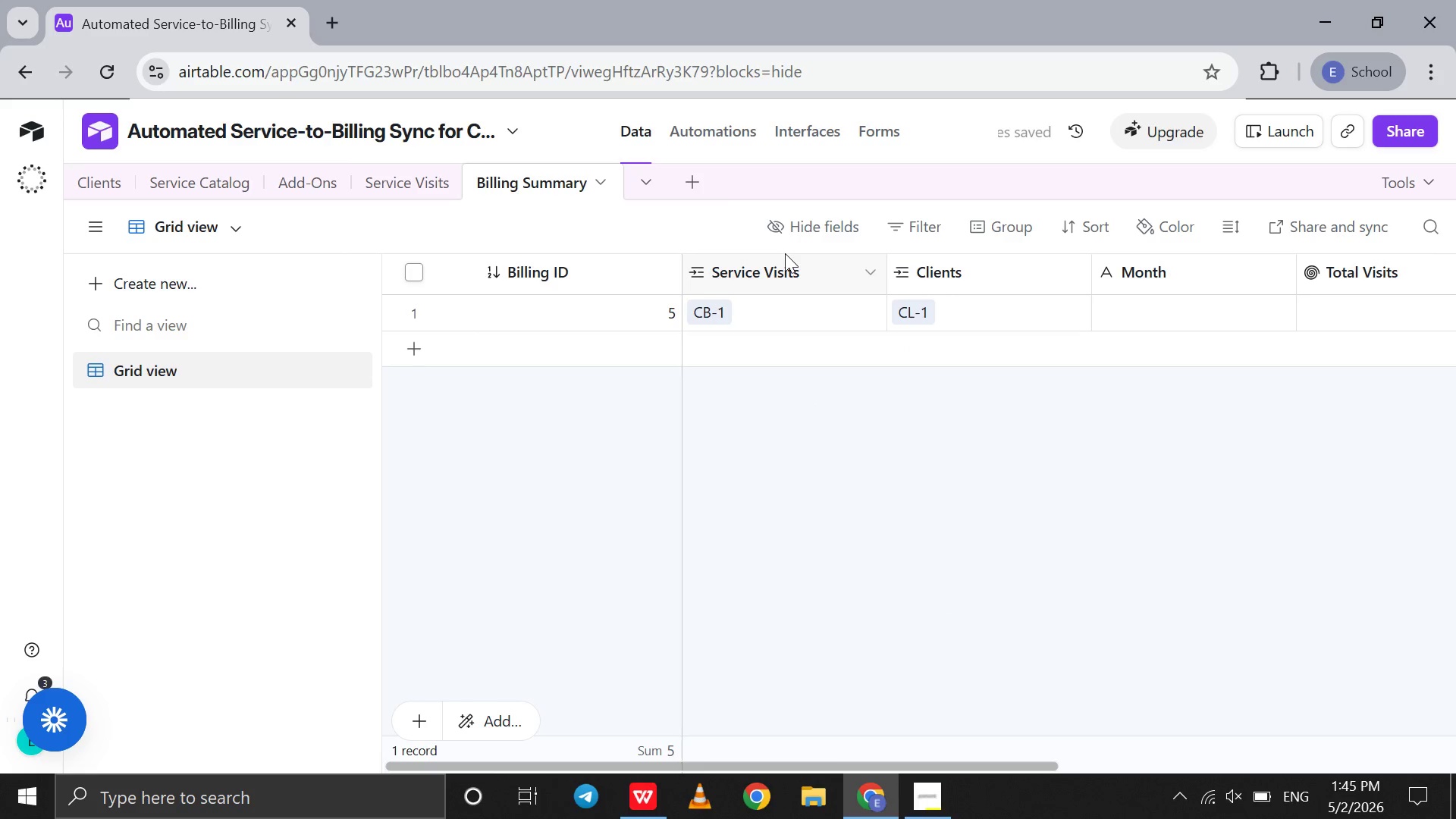 
double_click([785, 265])
 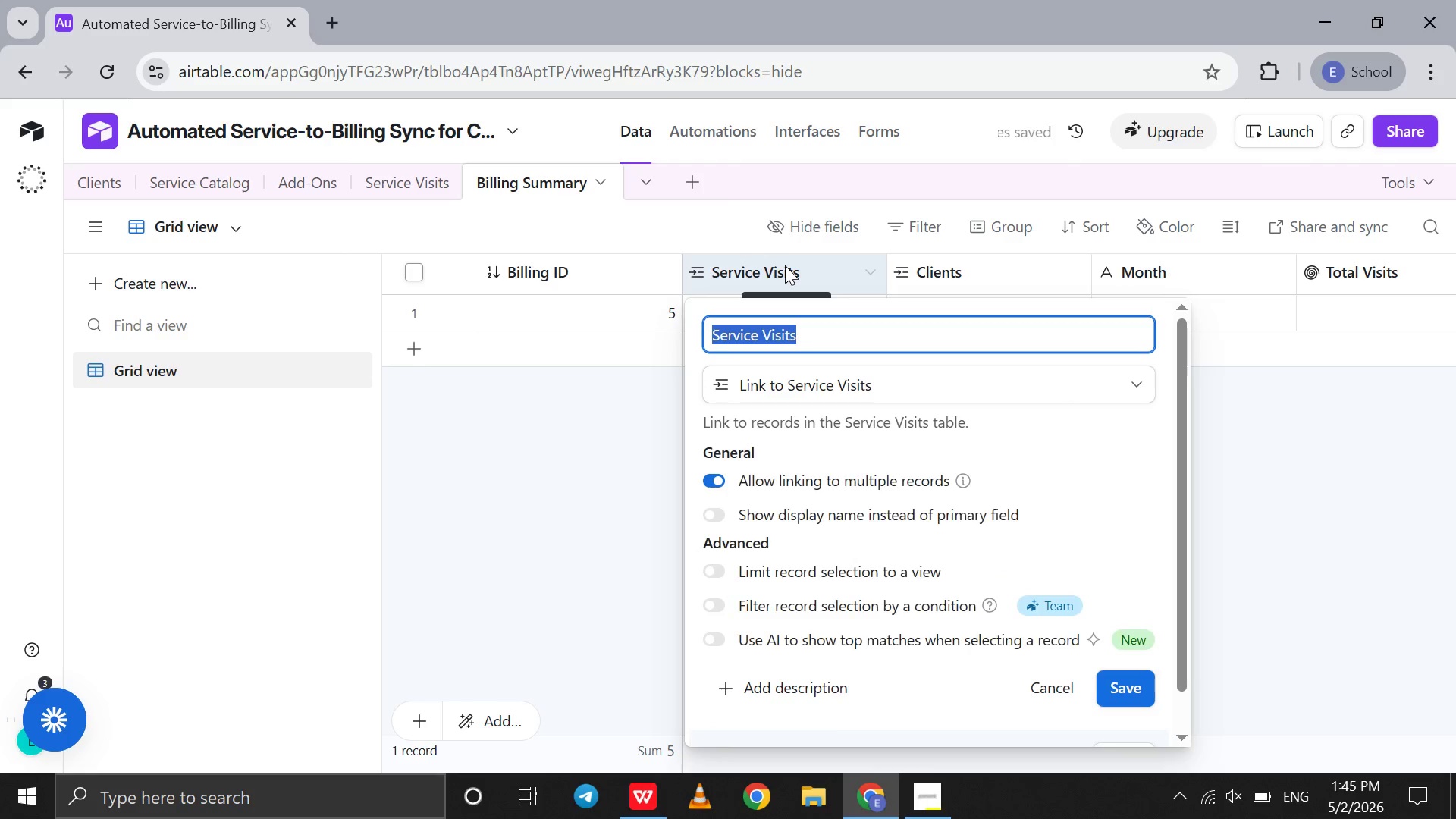 
left_click([785, 265])
 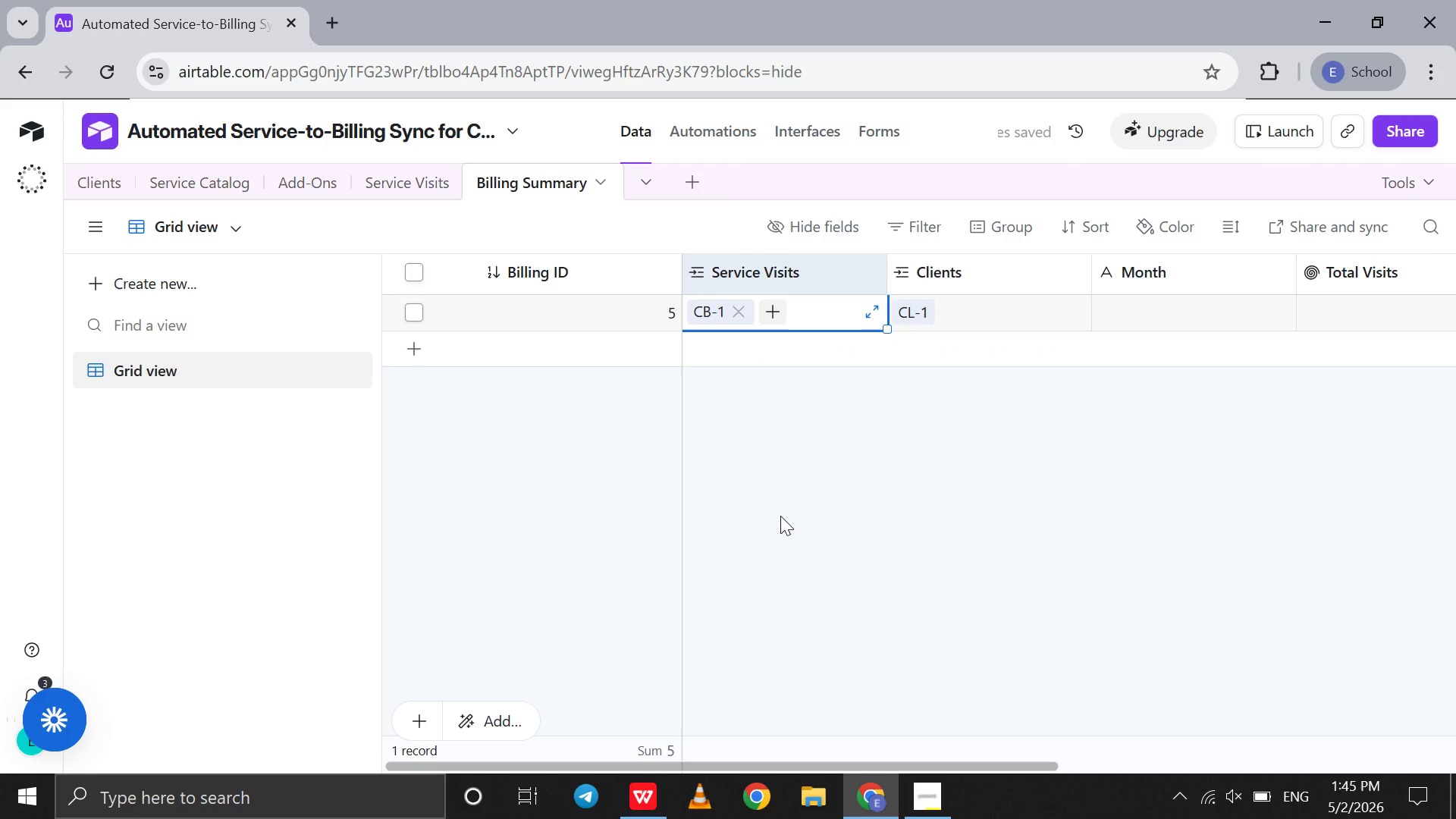 
left_click([780, 516])
 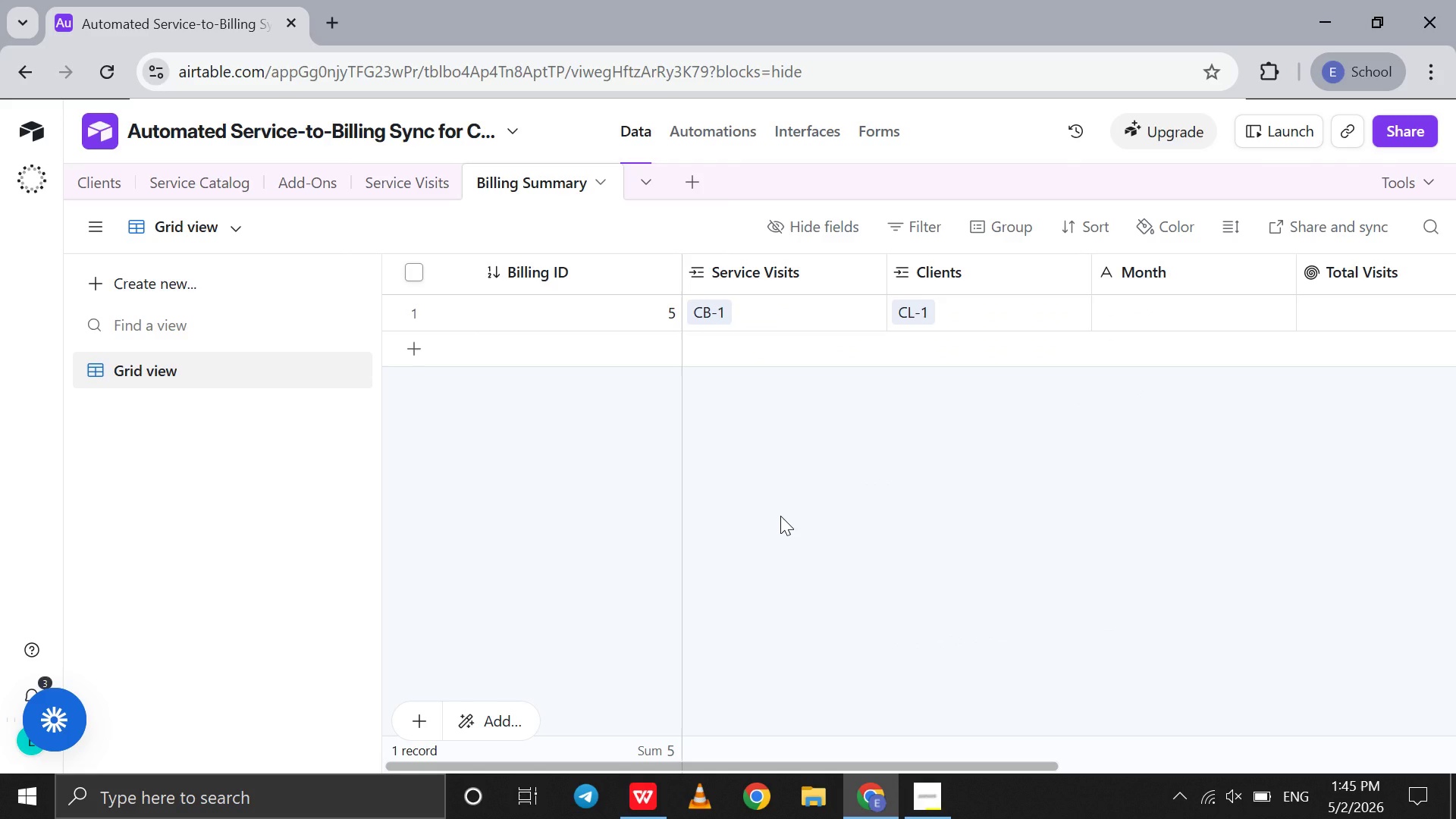 
wait(11.67)
 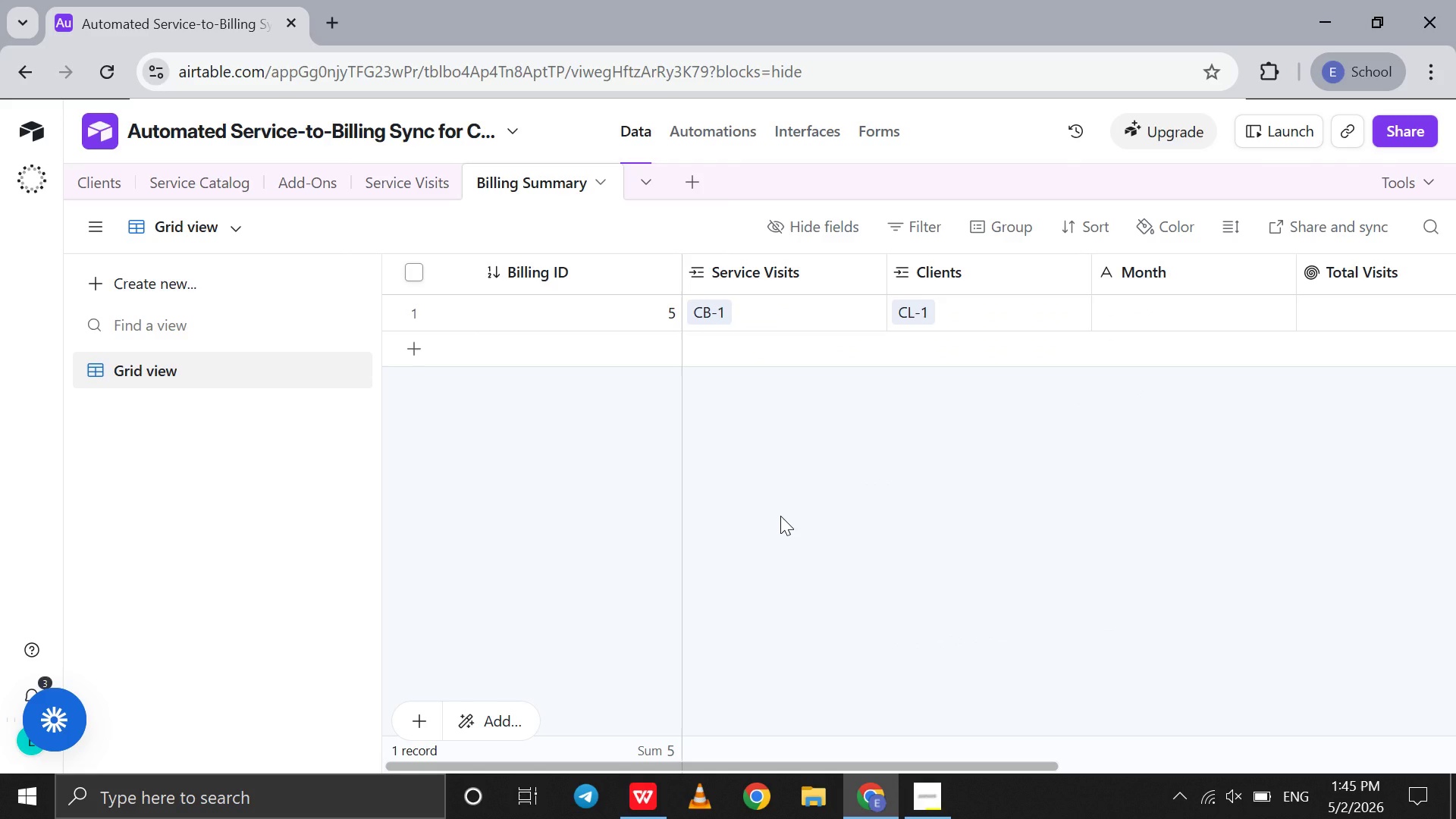 
left_click([422, 187])
 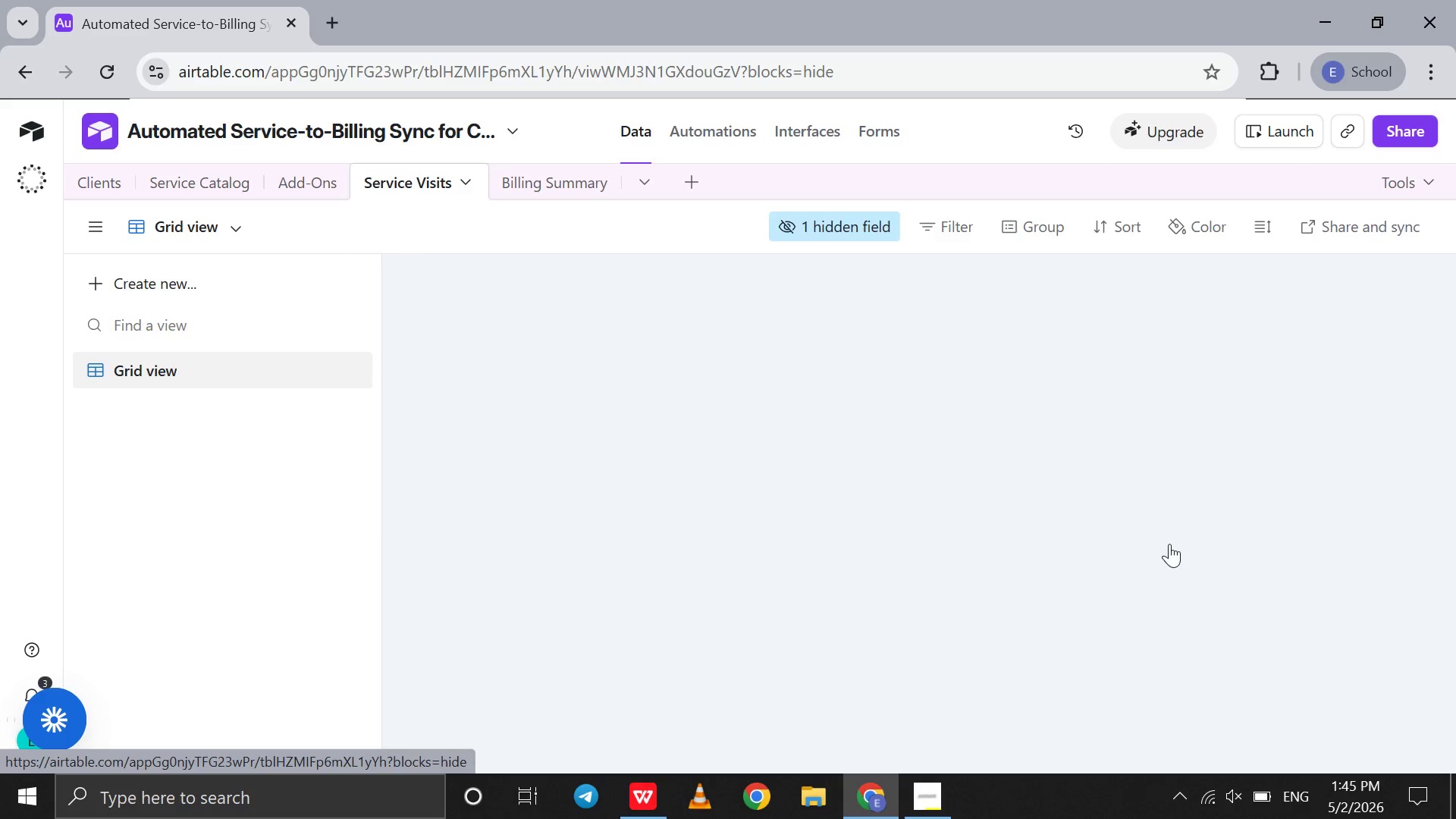 
scroll: coordinate [1169, 544], scroll_direction: down, amount: 9.0
 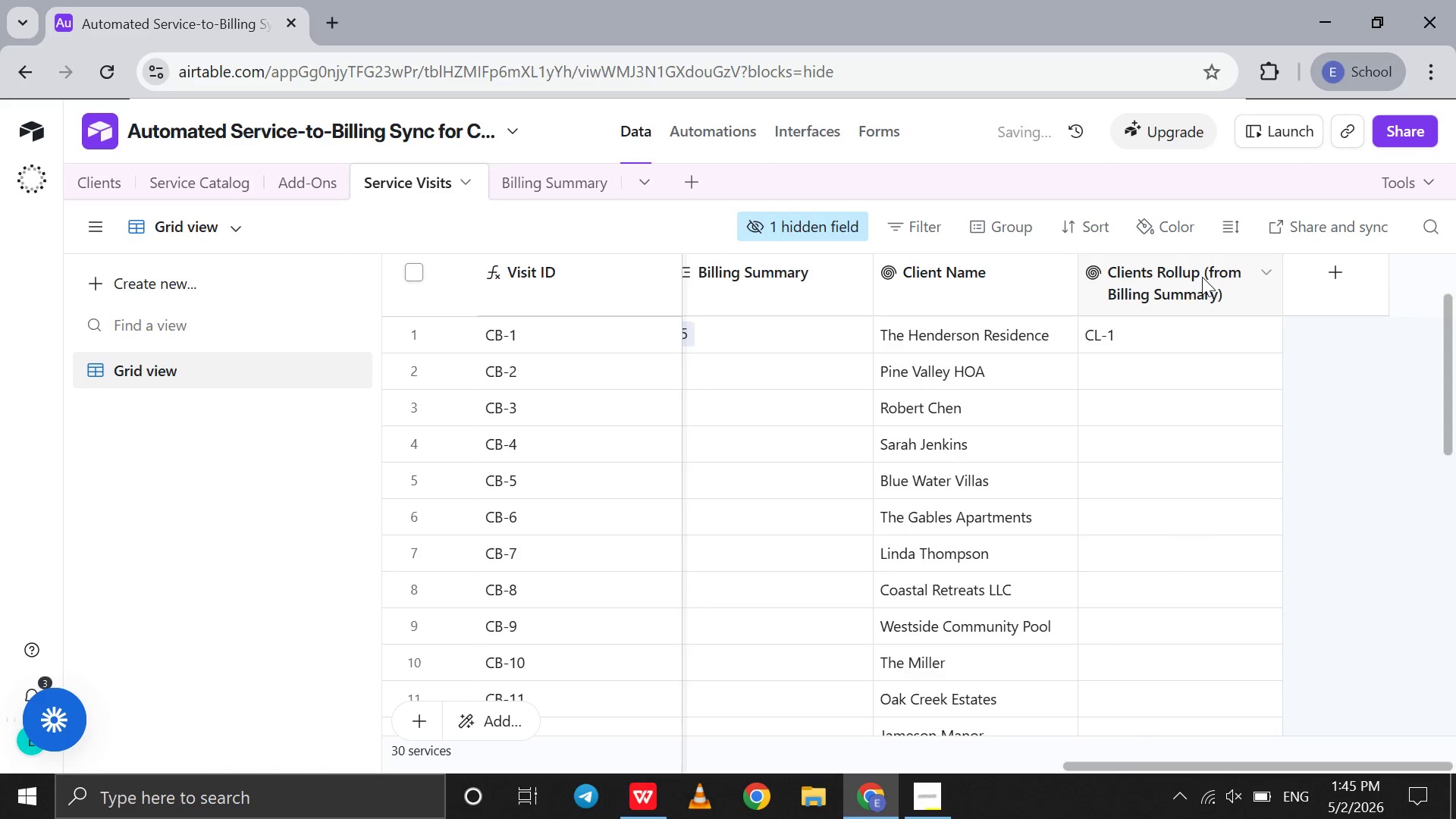 
double_click([1202, 277])
 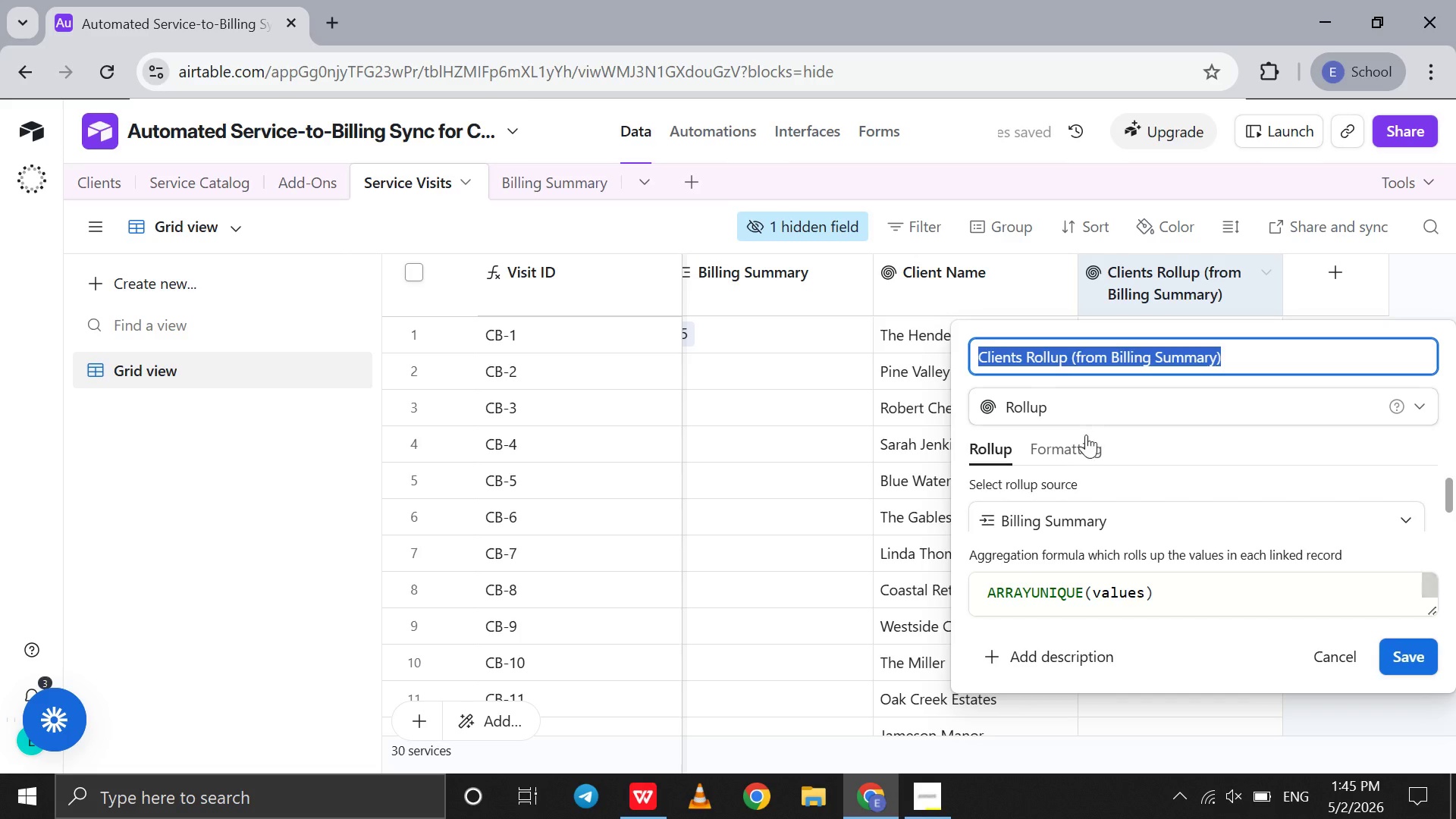 
left_click([1075, 447])
 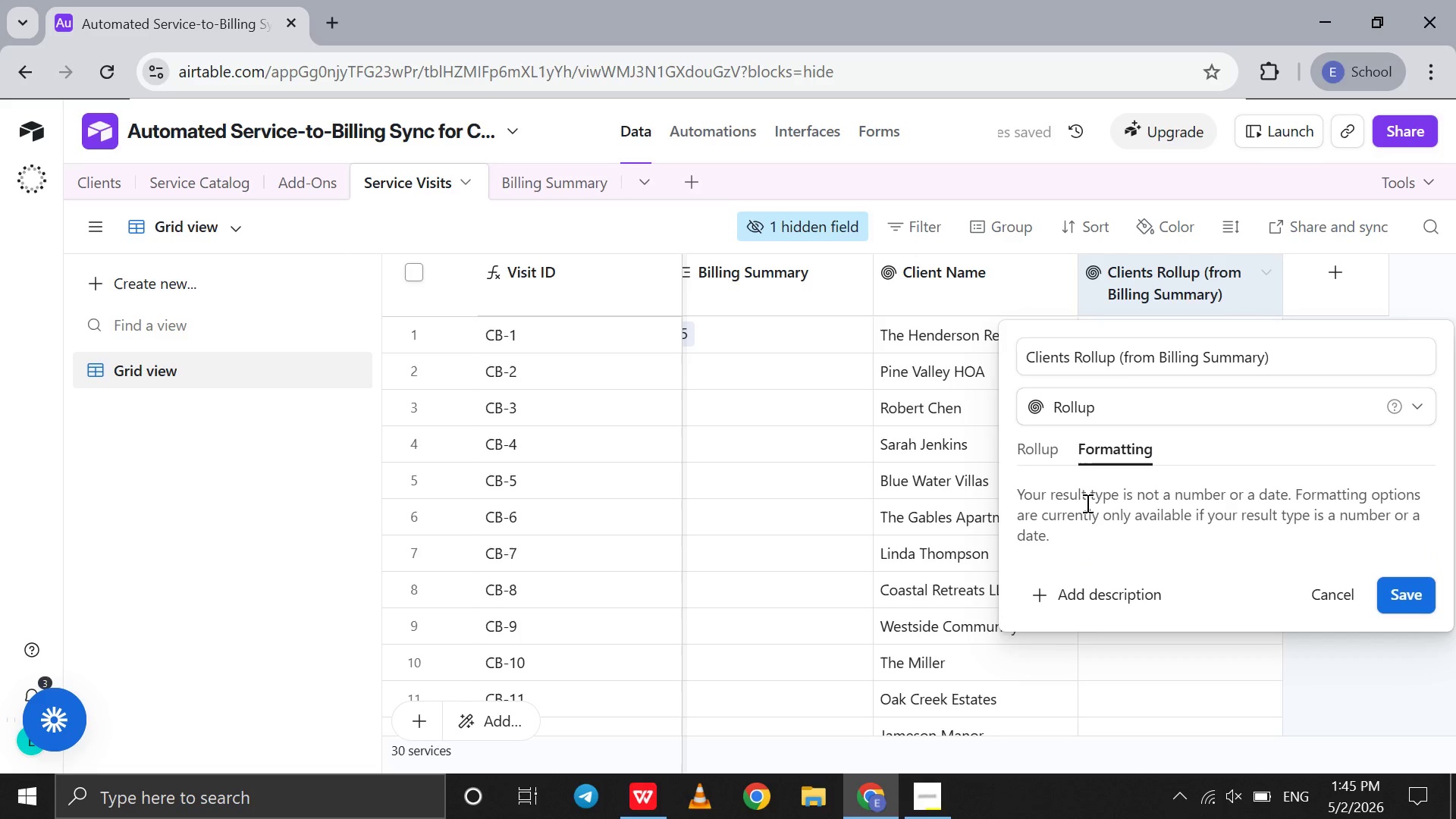 
left_click([1092, 522])
 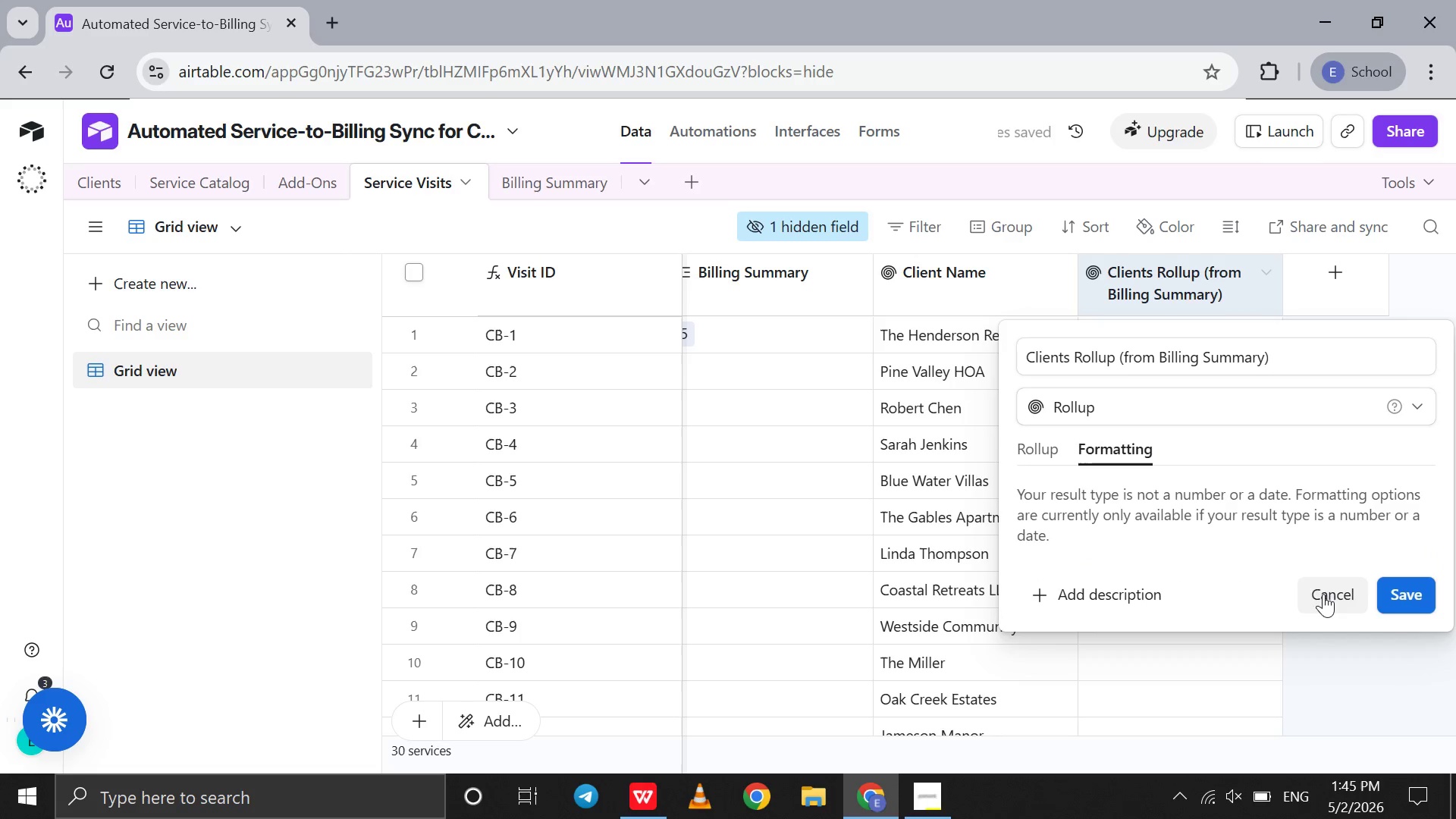 
left_click([1323, 576])
 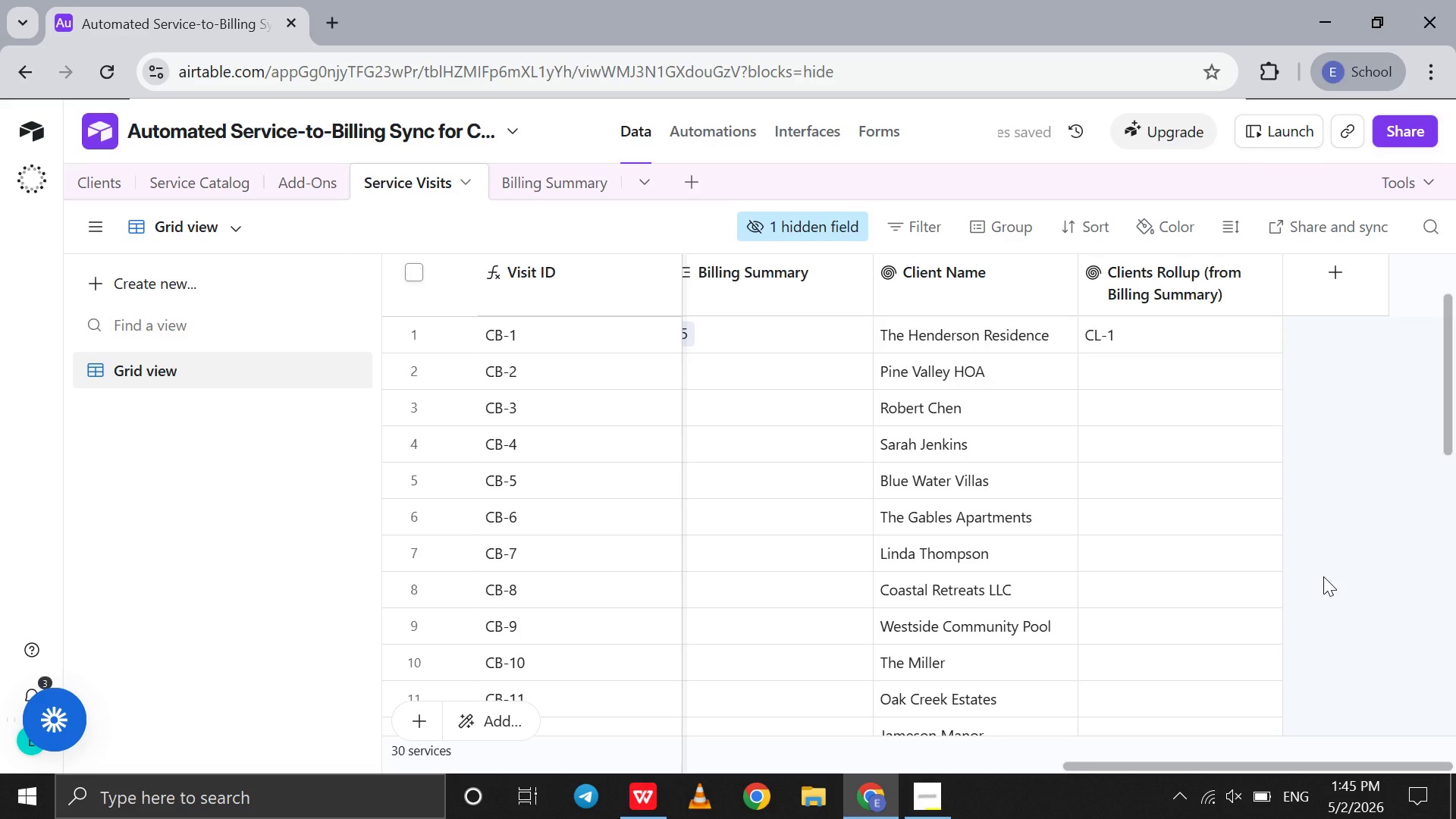 
scroll: coordinate [1323, 576], scroll_direction: up, amount: 14.0
 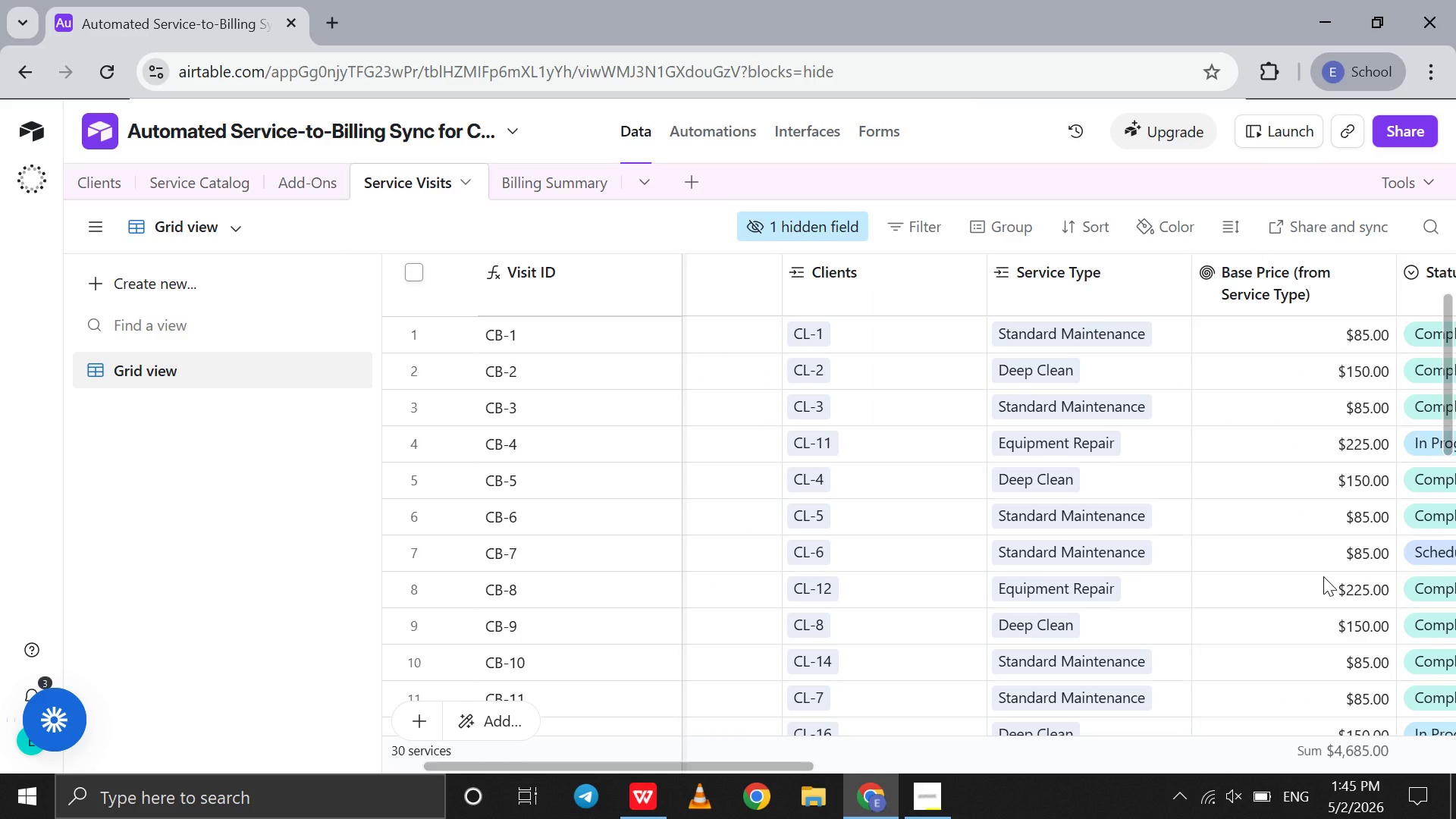 
scroll: coordinate [1323, 576], scroll_direction: down, amount: 20.0
 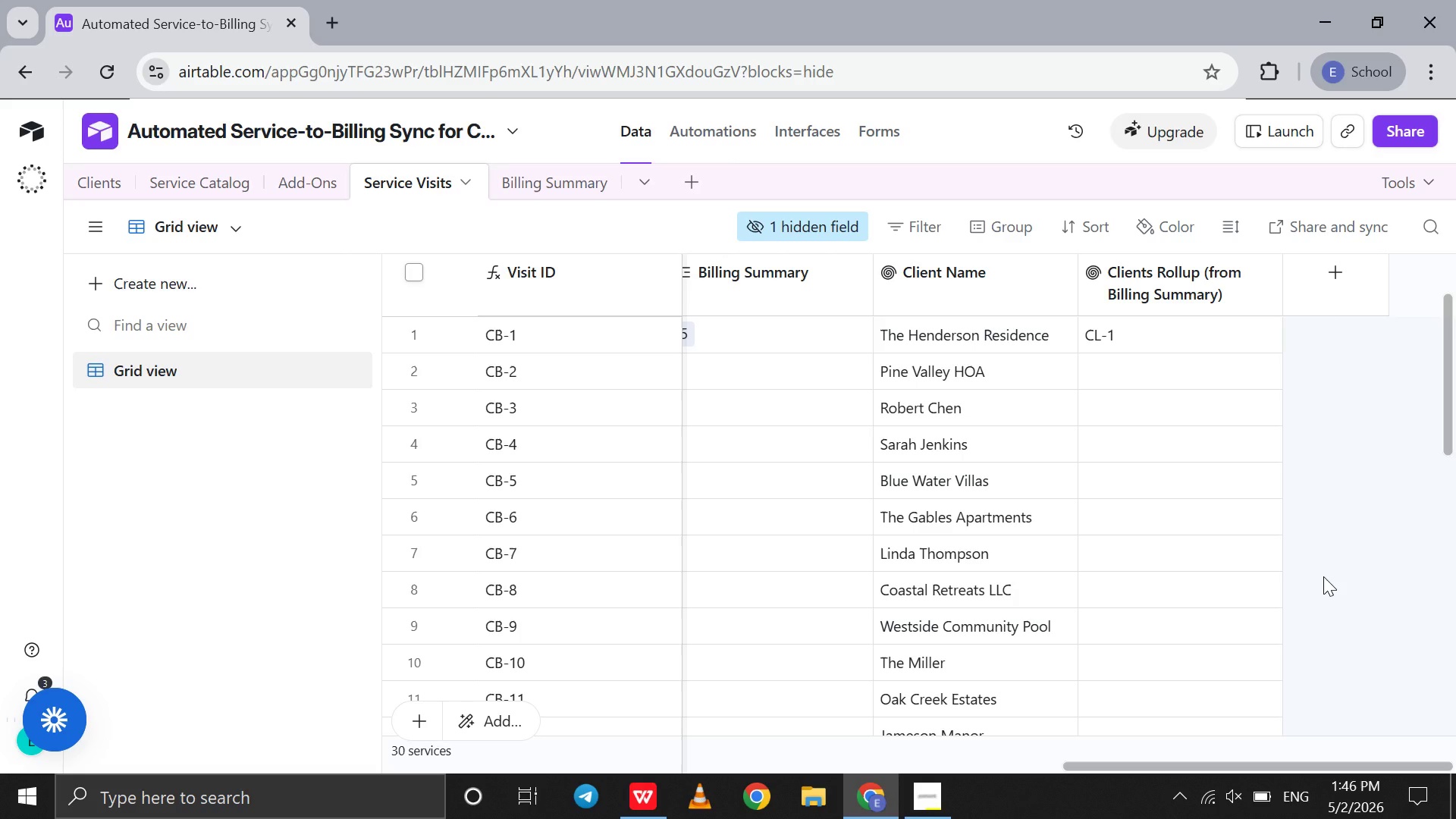 
wait(59.31)
 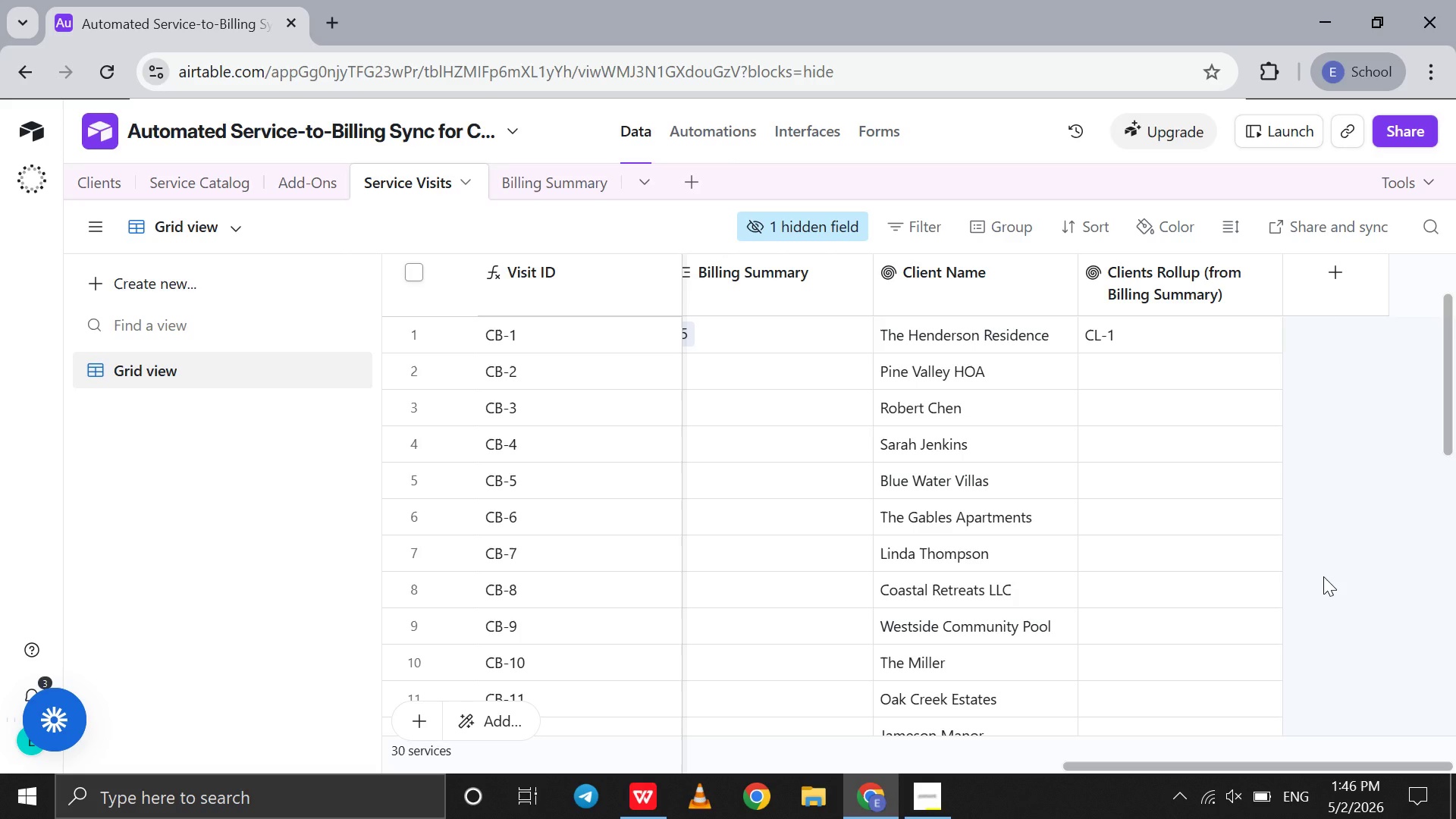 
scroll: coordinate [1150, 578], scroll_direction: down, amount: 4.0
 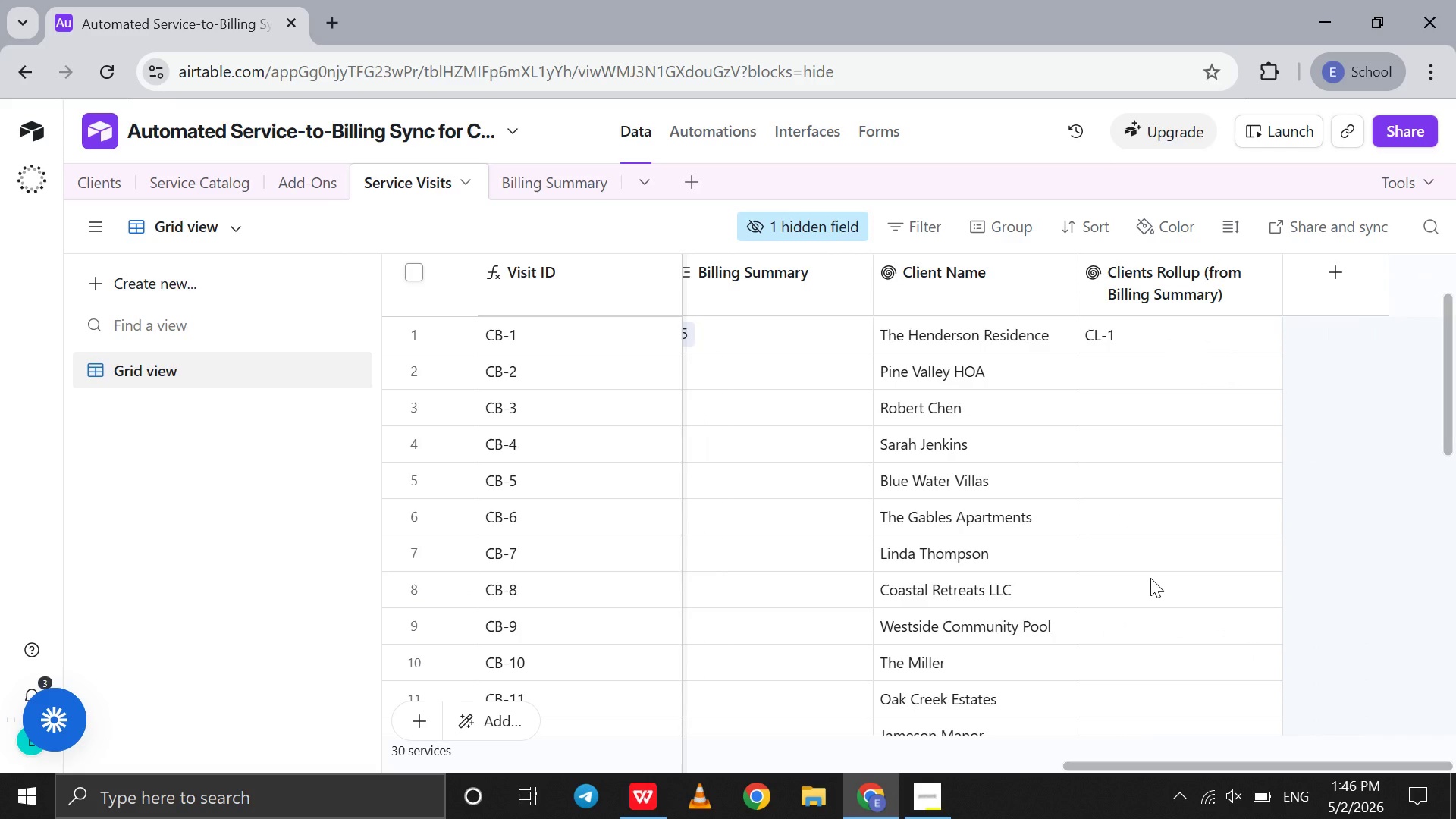 
wait(16.41)
 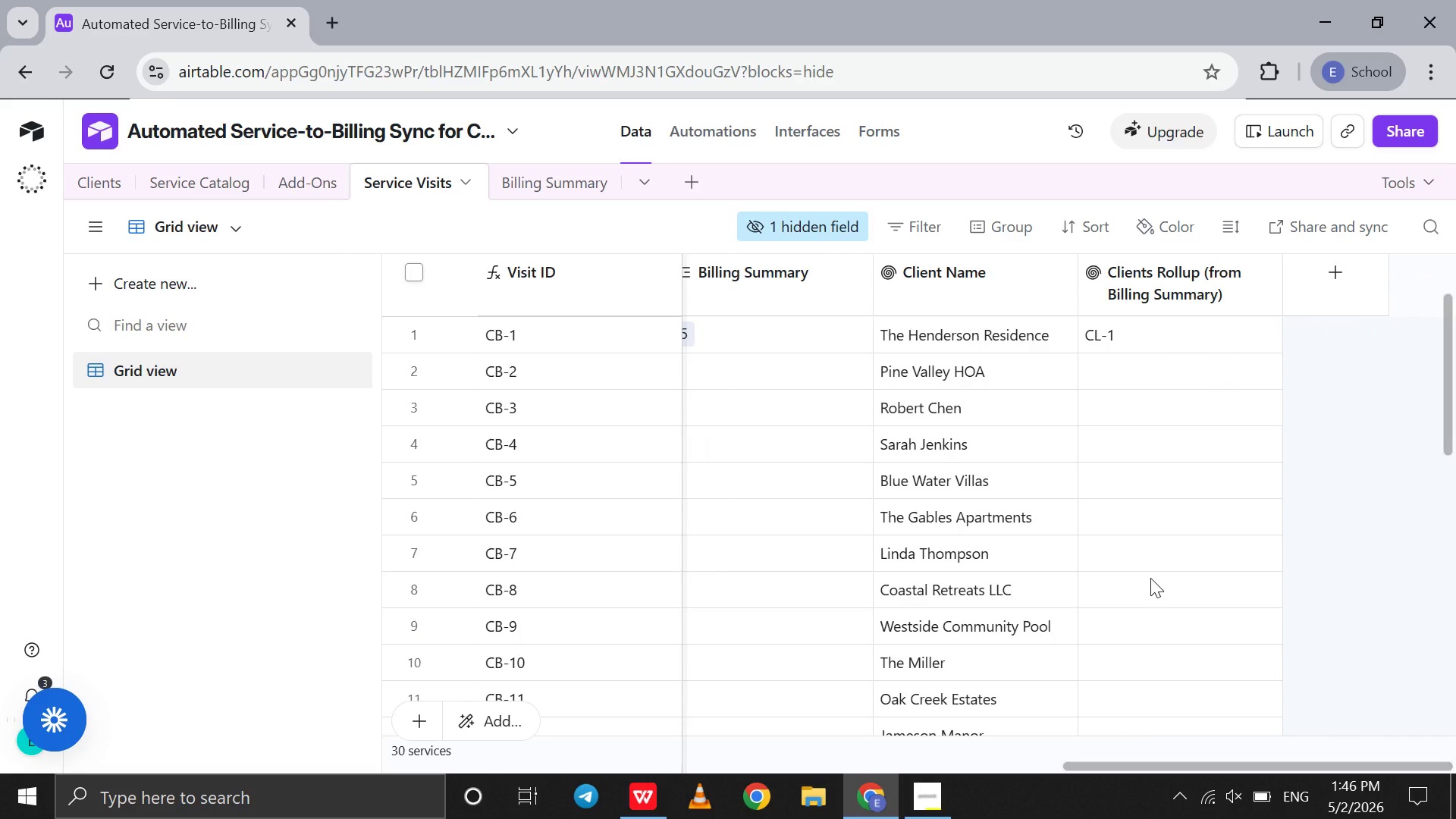 
left_click([1263, 280])
 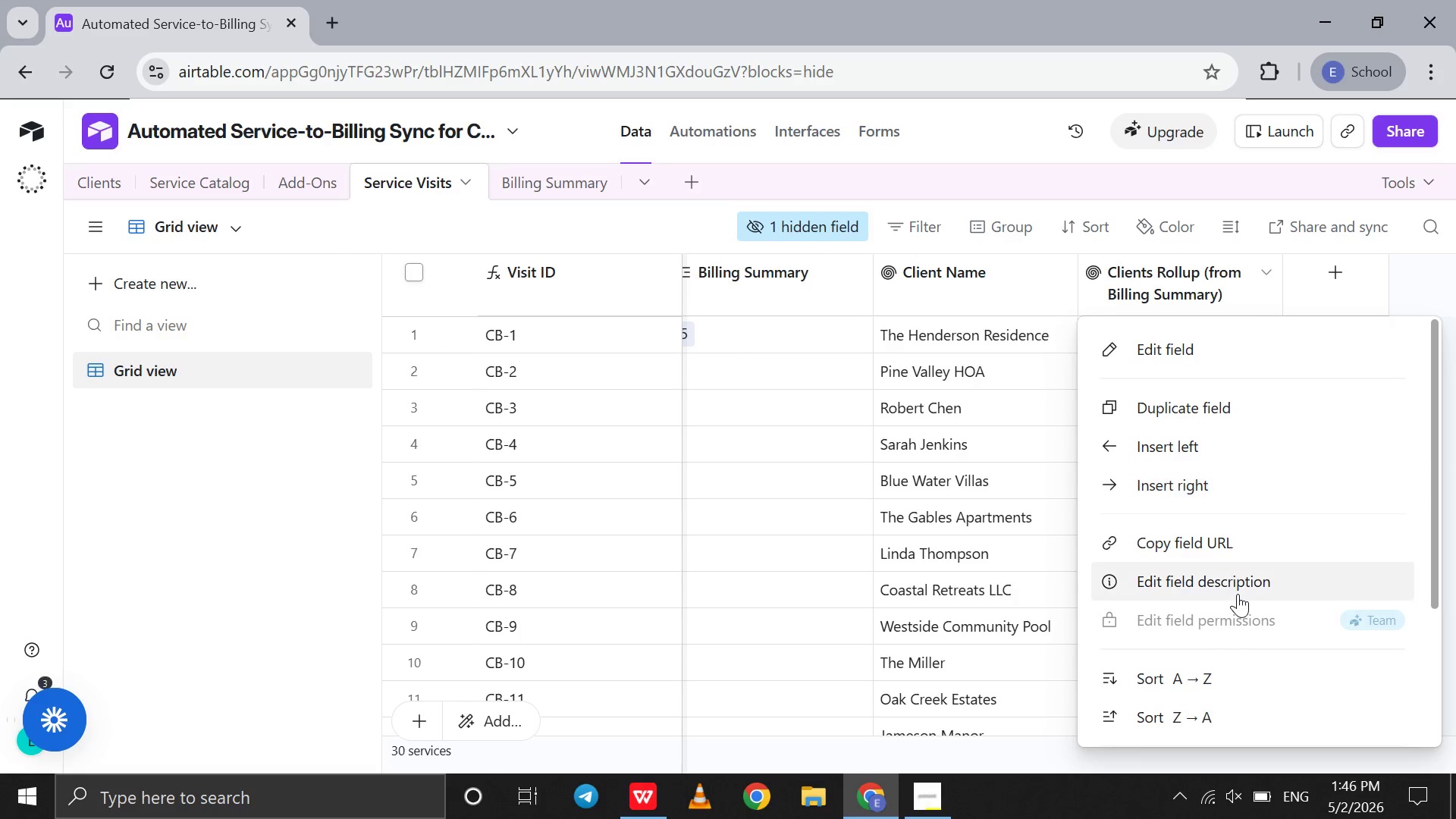 
scroll: coordinate [1238, 594], scroll_direction: down, amount: 24.0
 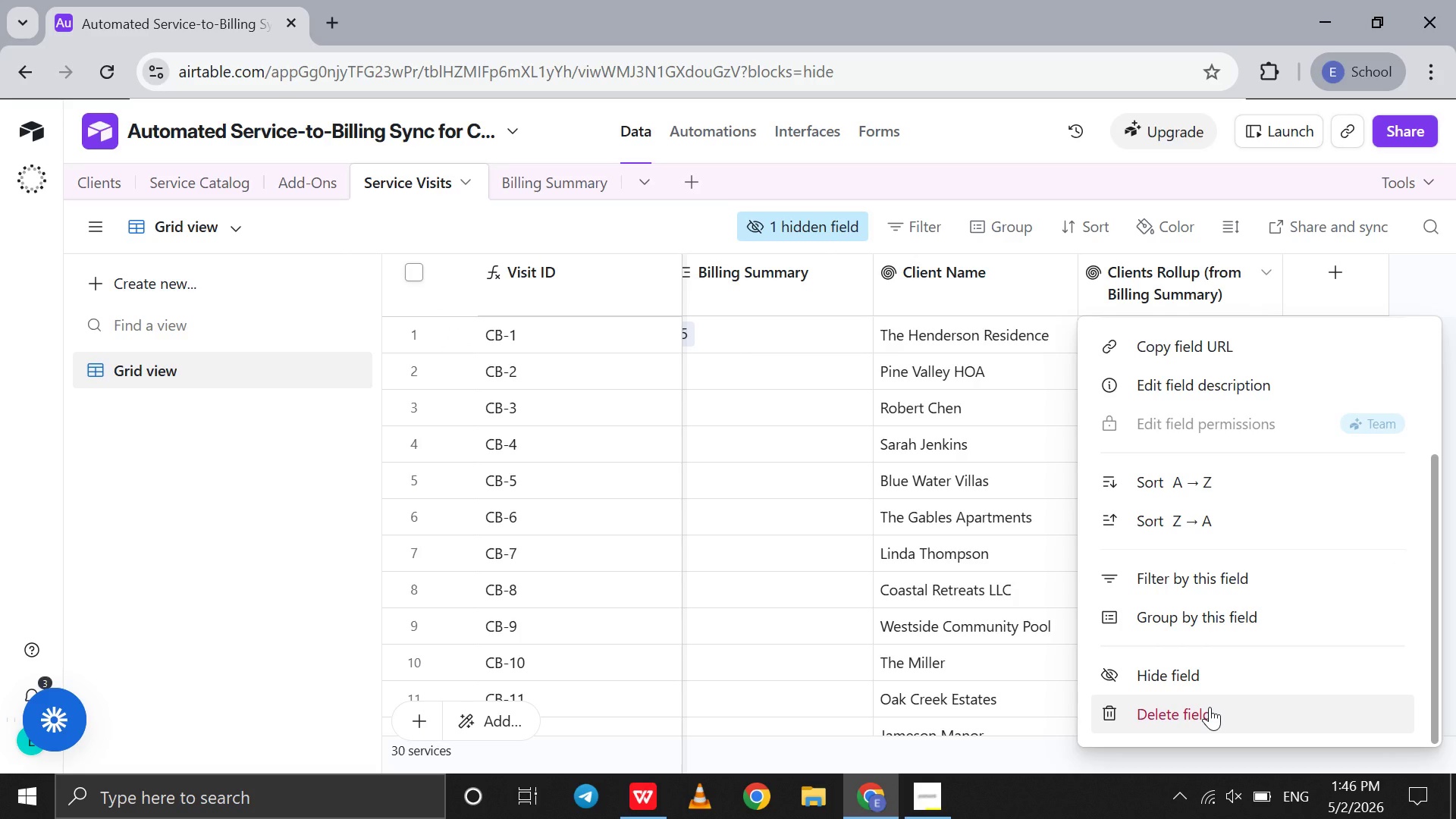 
left_click([1210, 707])
 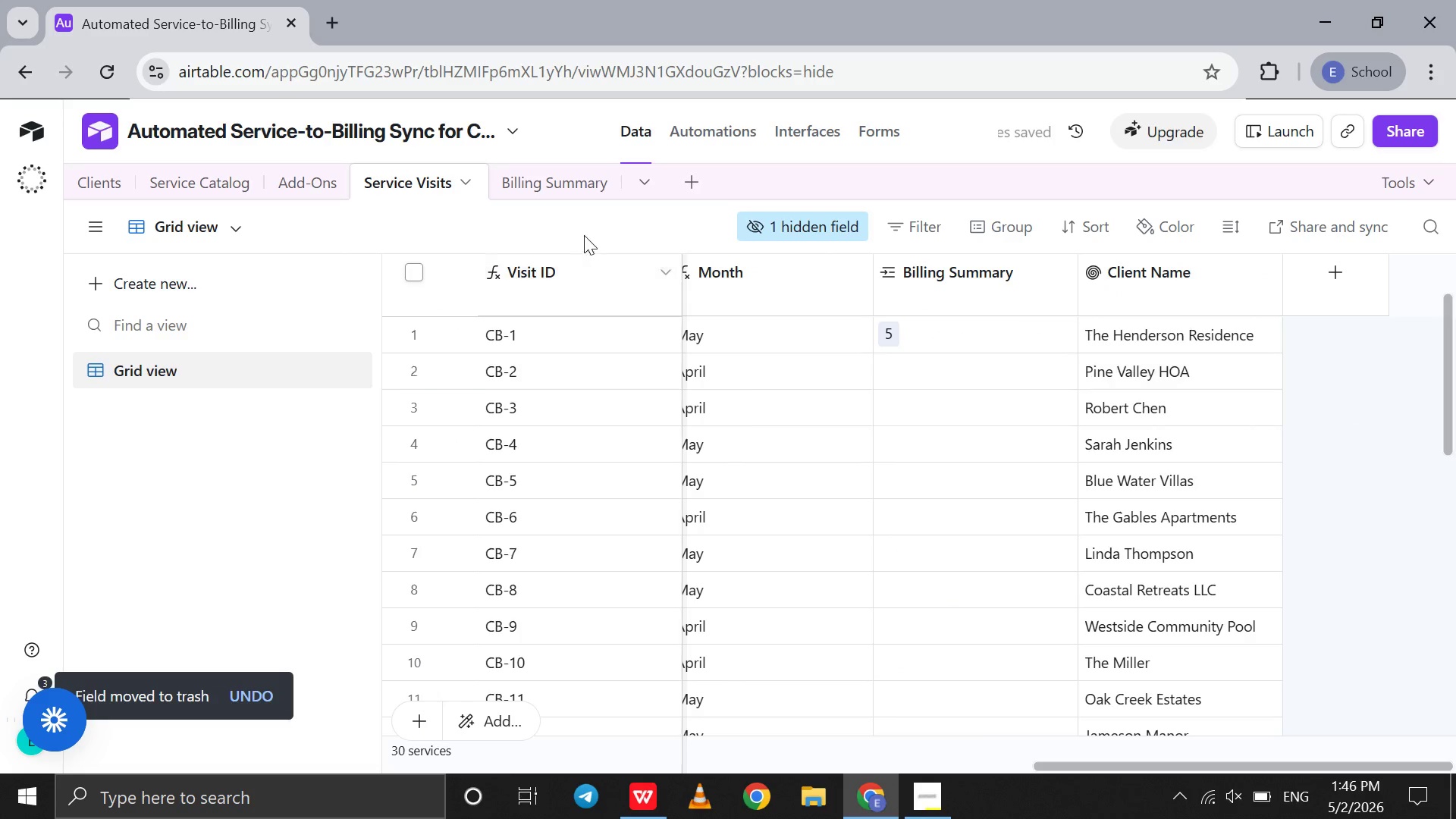 
left_click([553, 188])
 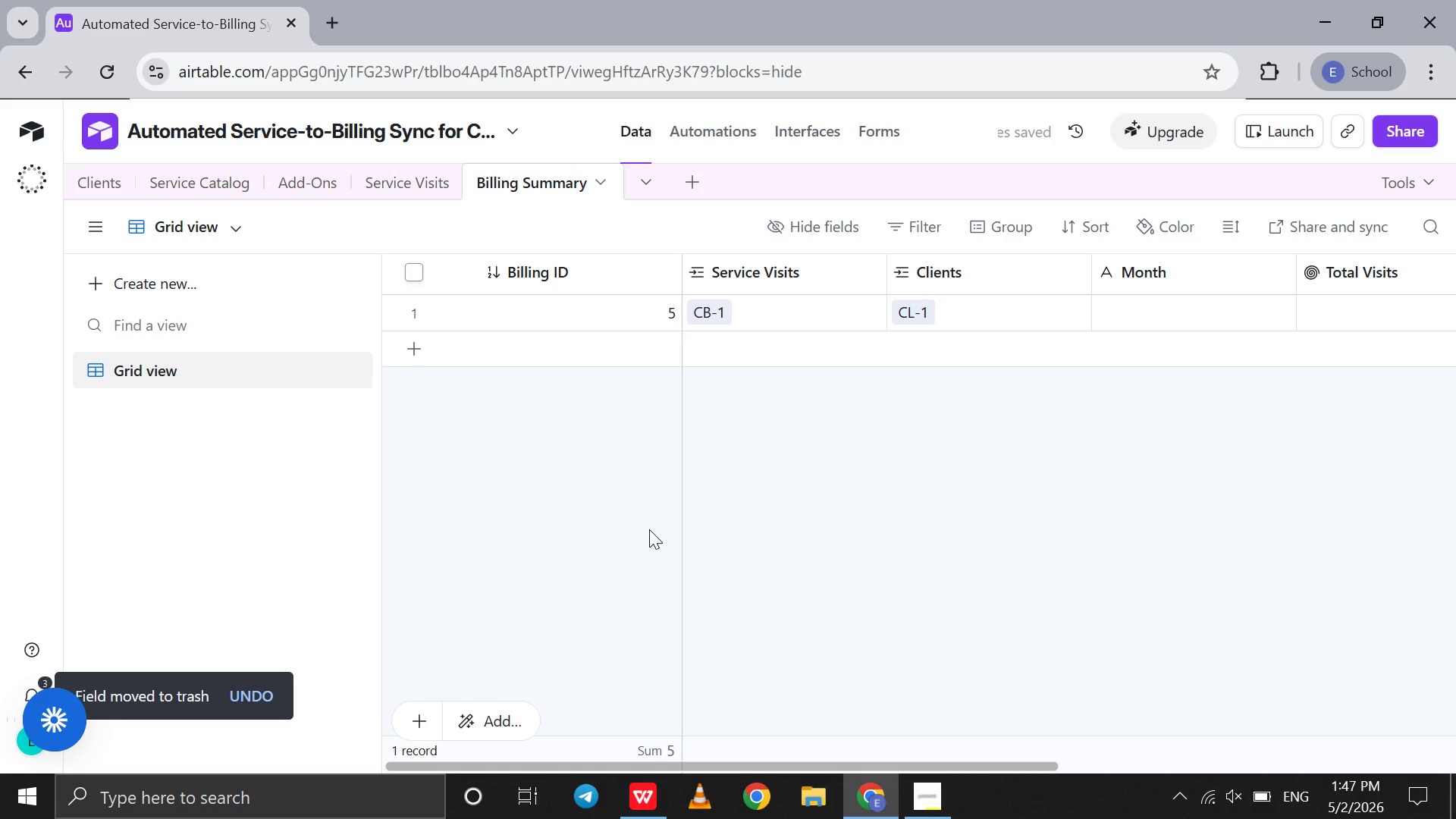 
wait(8.34)
 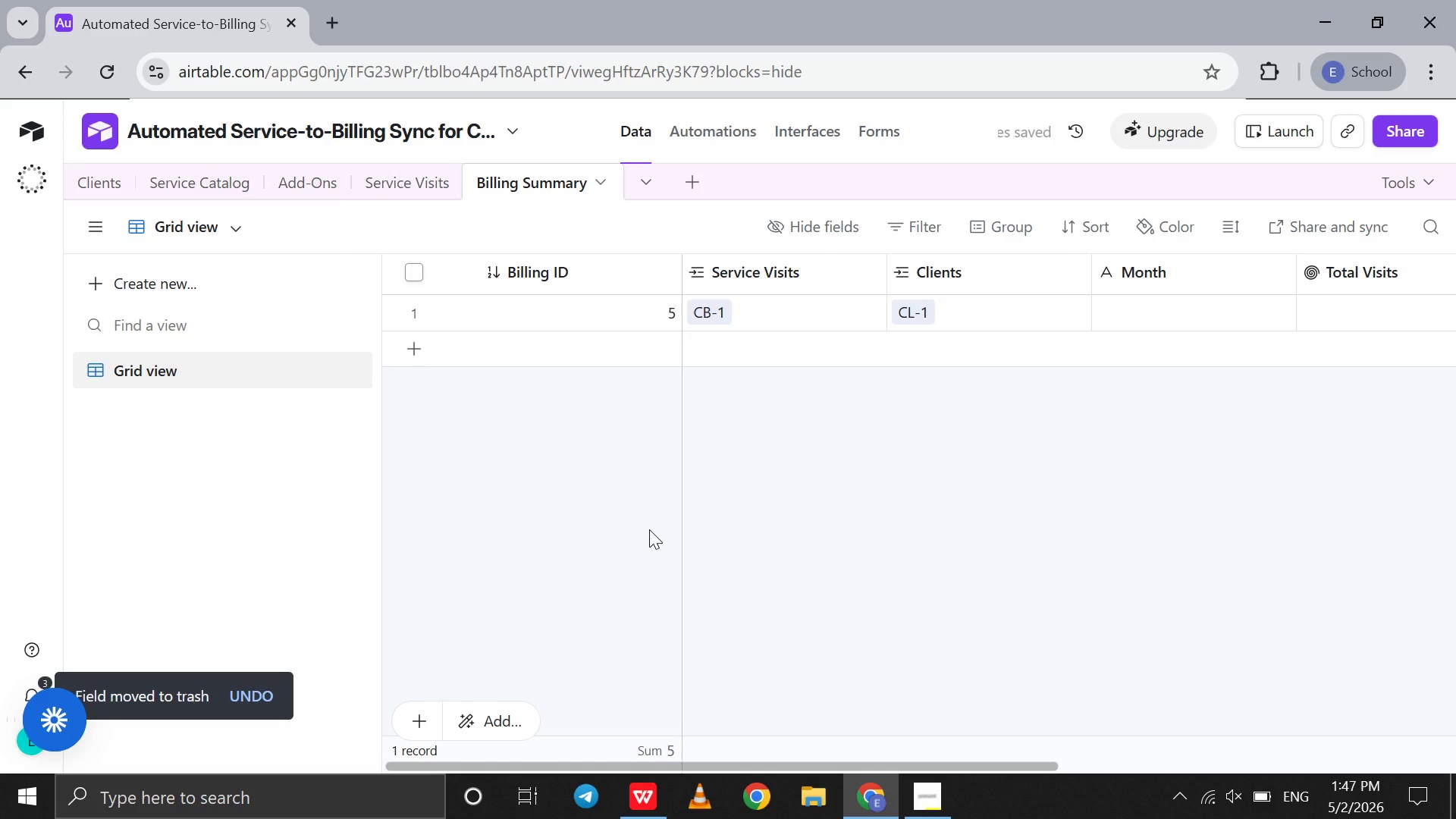 
scroll: coordinate [847, 410], scroll_direction: down, amount: 1.0
 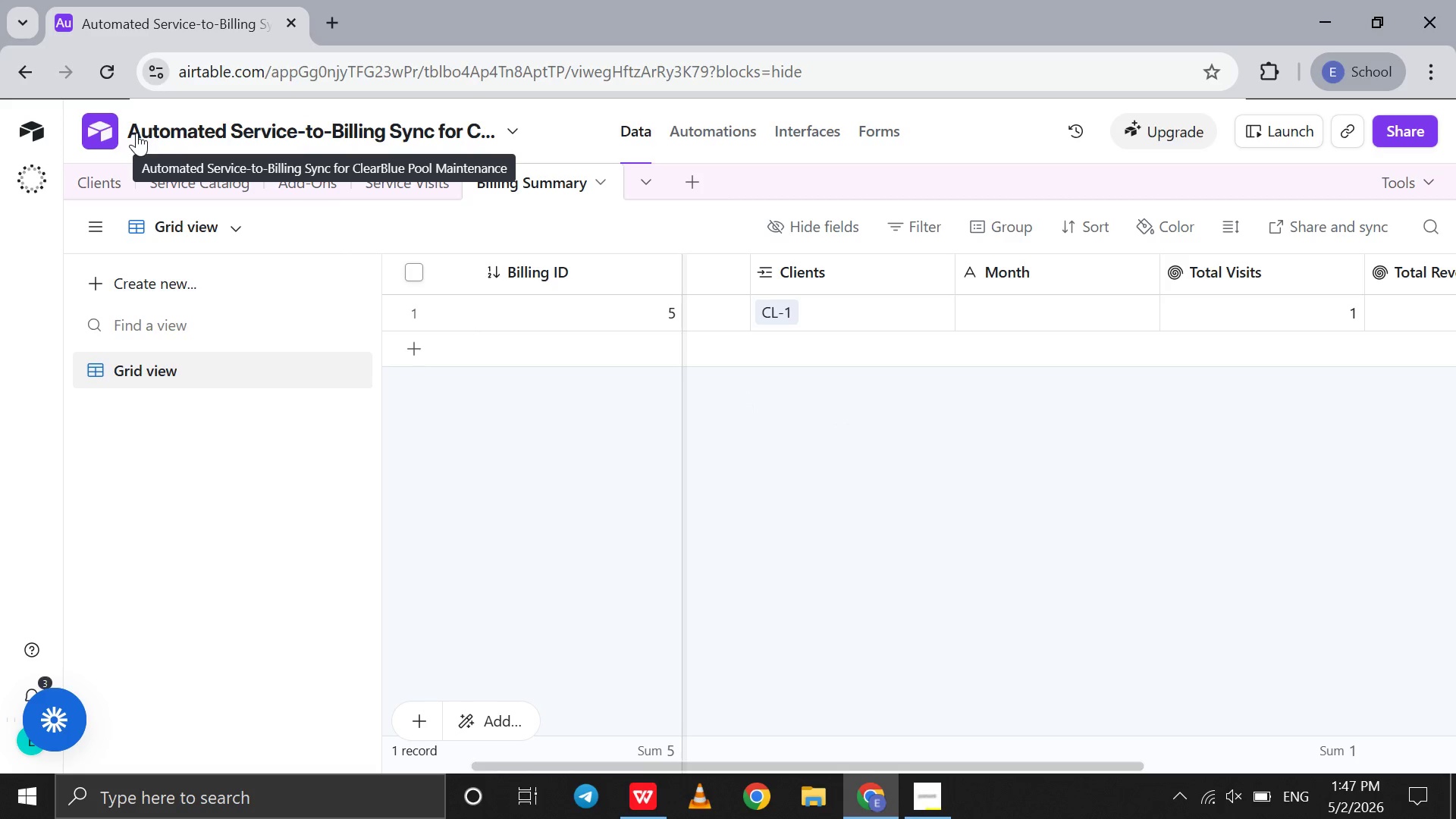 
wait(14.26)
 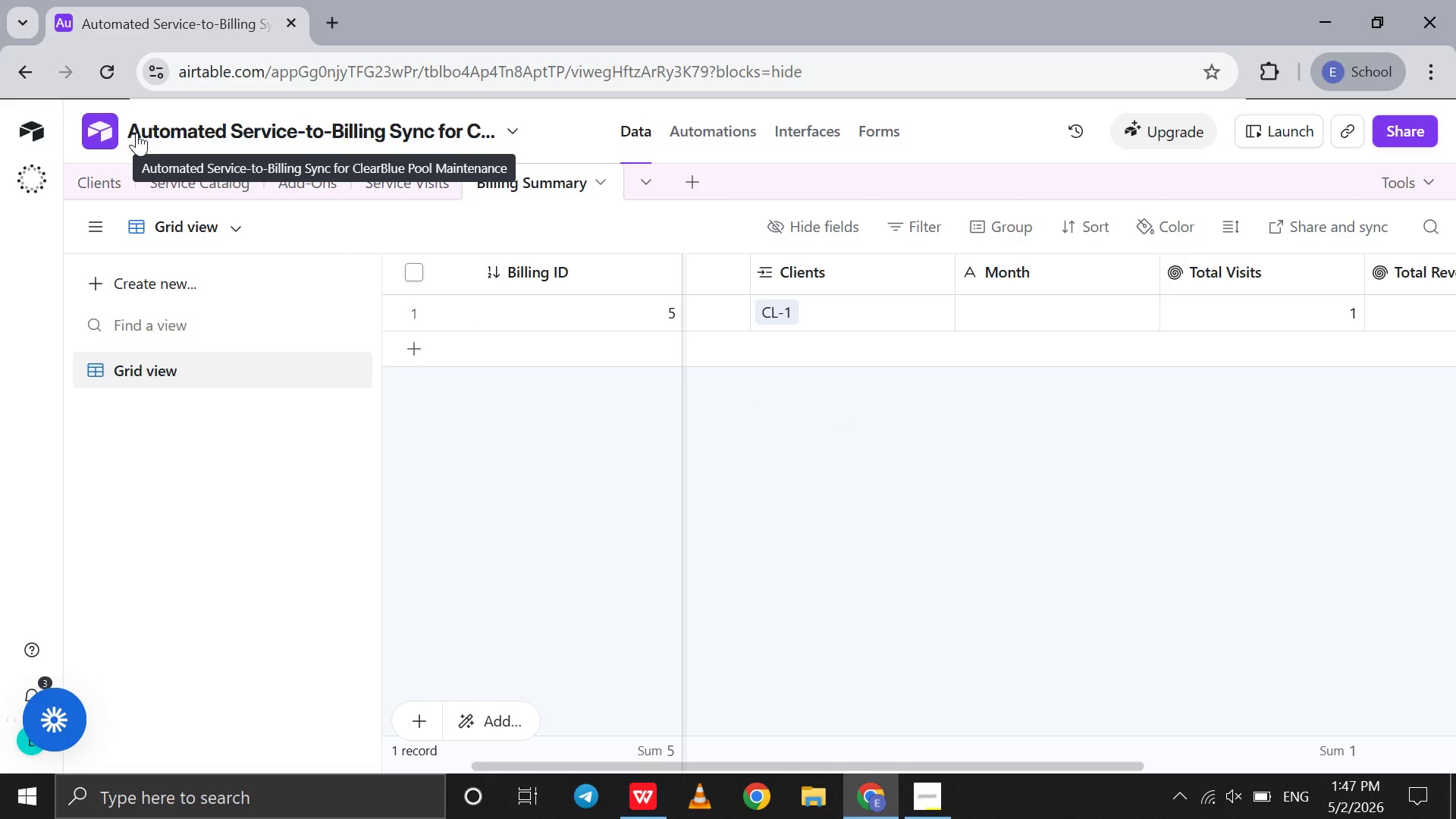 
left_click([109, 180])
 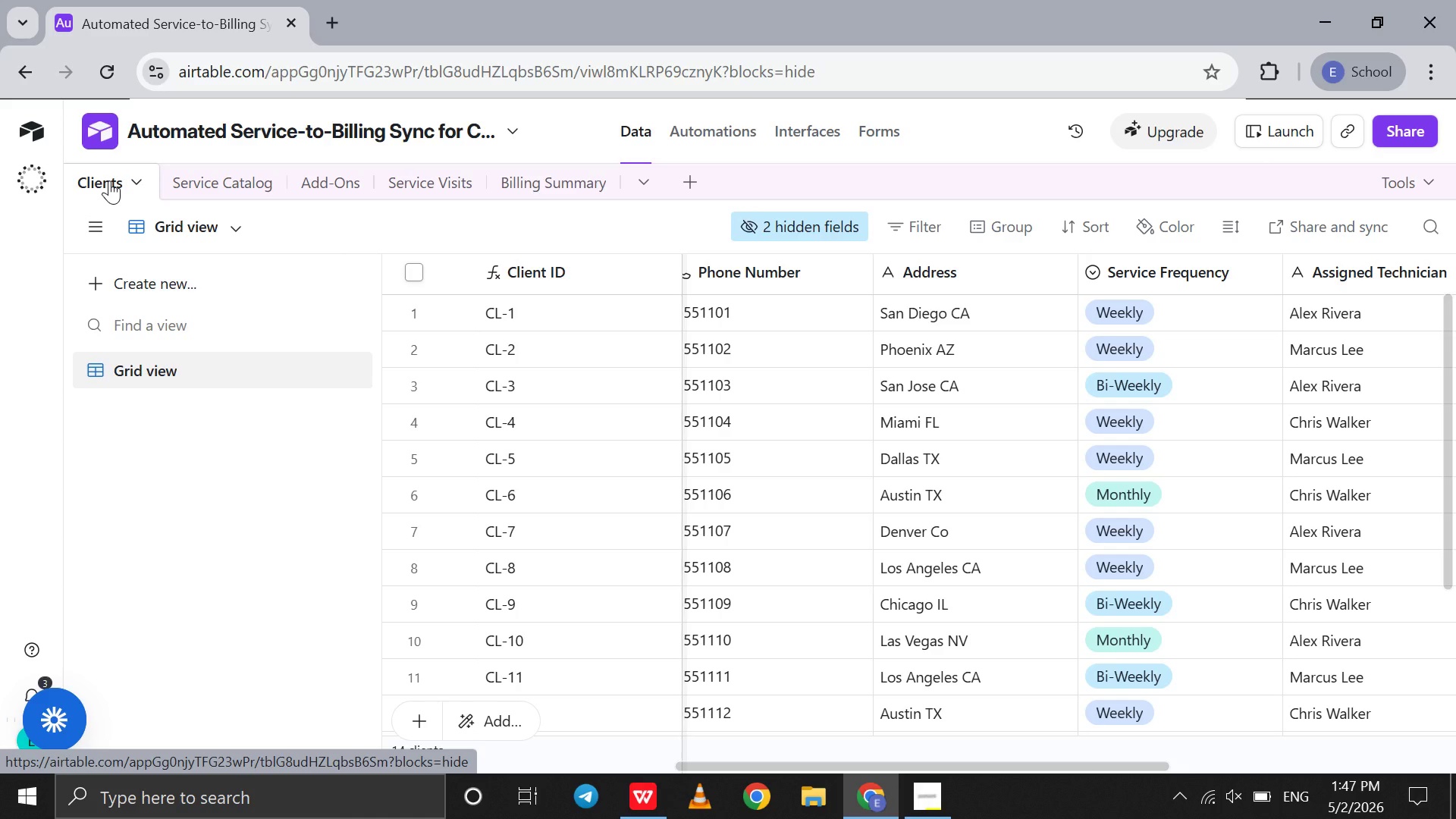 
wait(6.45)
 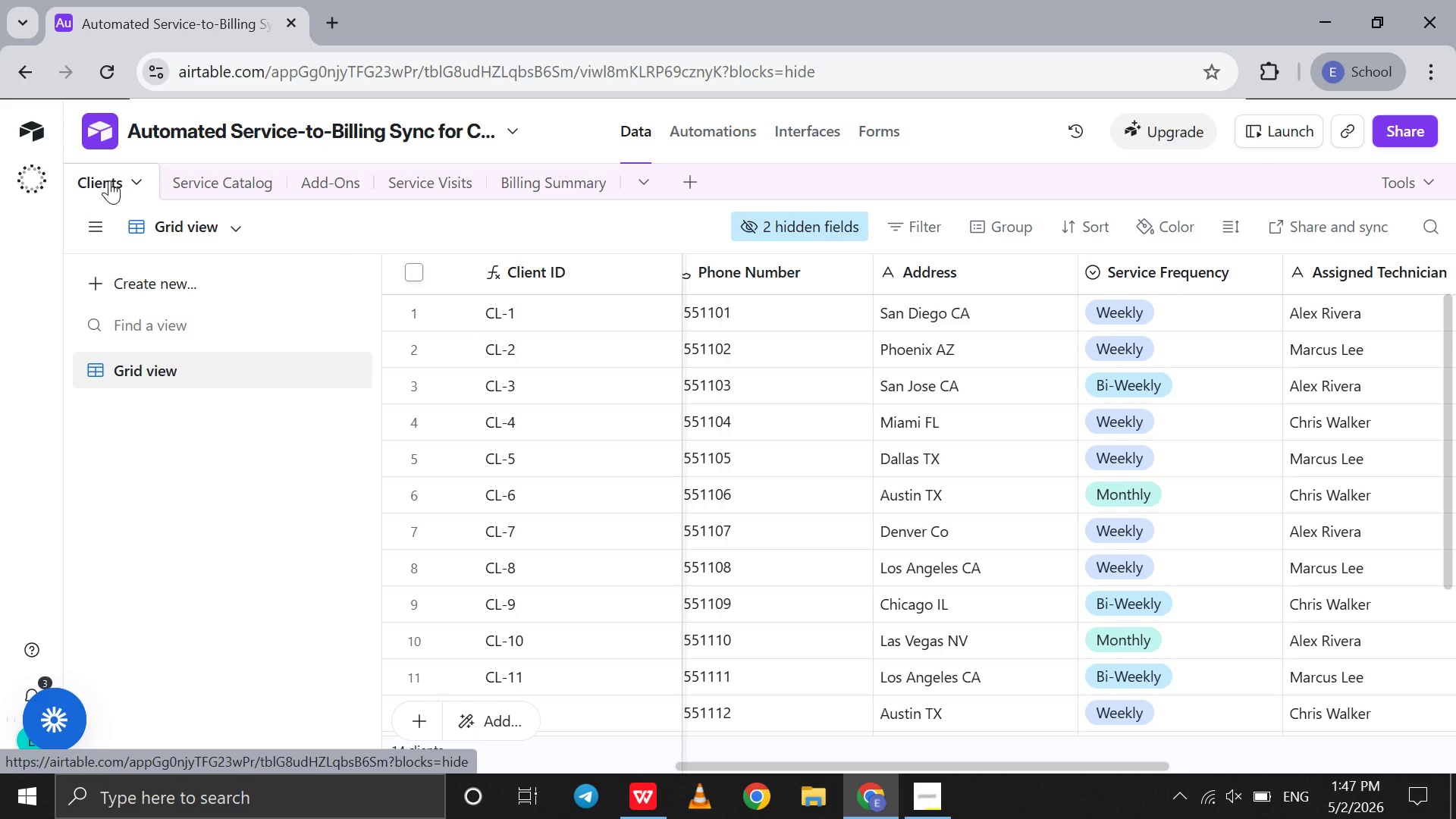 
scroll: coordinate [1220, 415], scroll_direction: down, amount: 7.0
 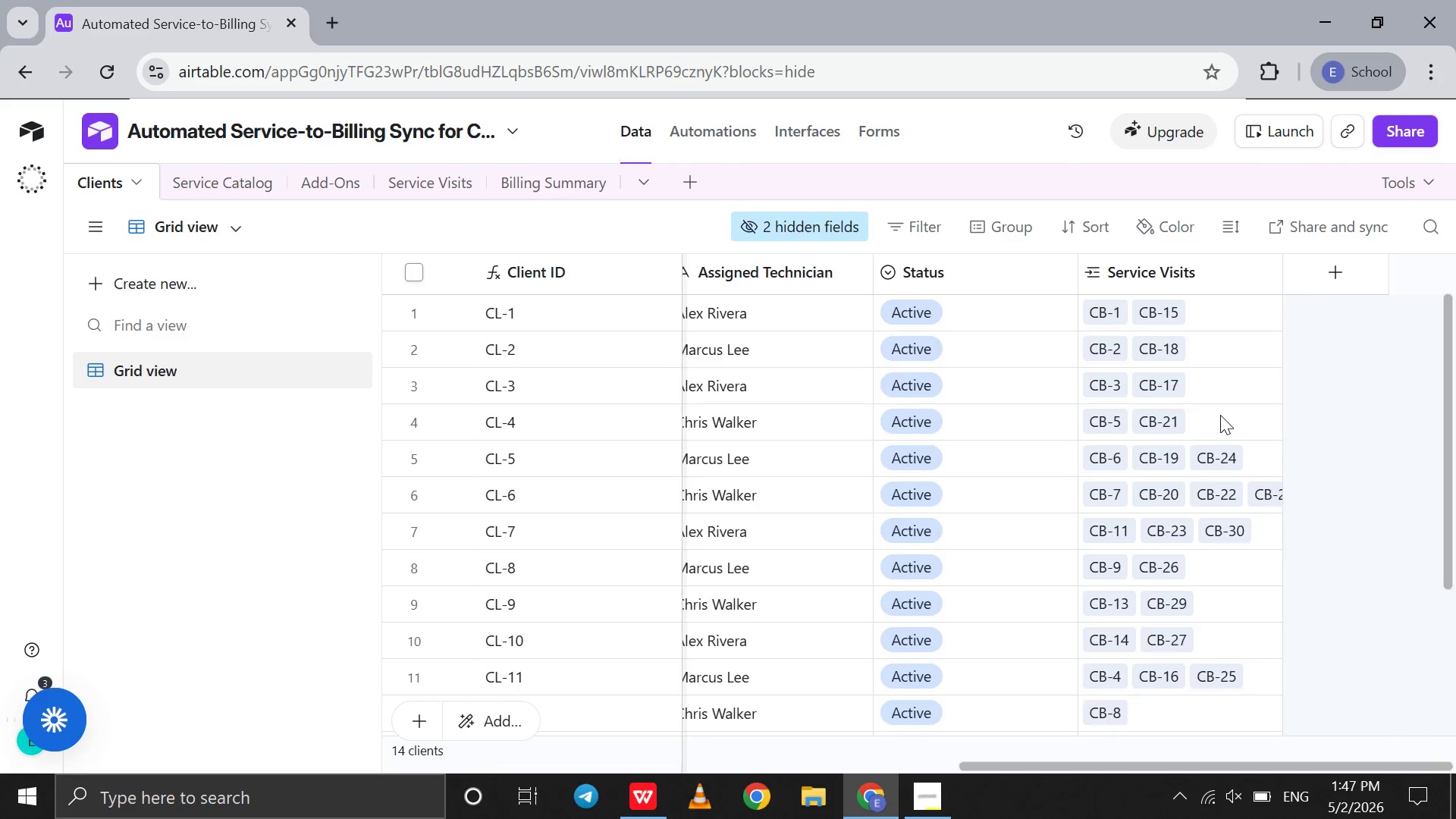 
scroll: coordinate [1220, 415], scroll_direction: up, amount: 3.0
 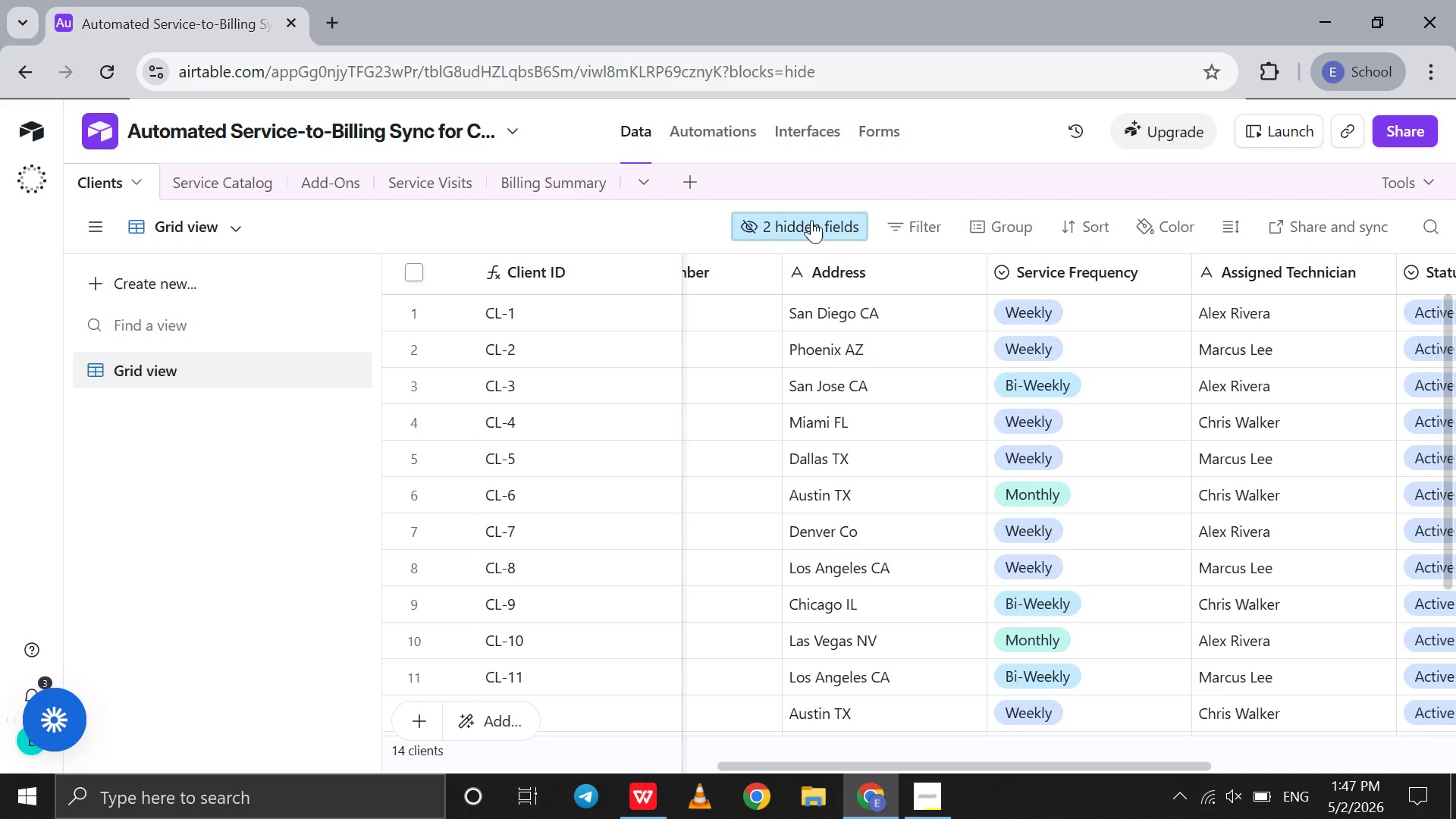 
left_click([811, 220])
 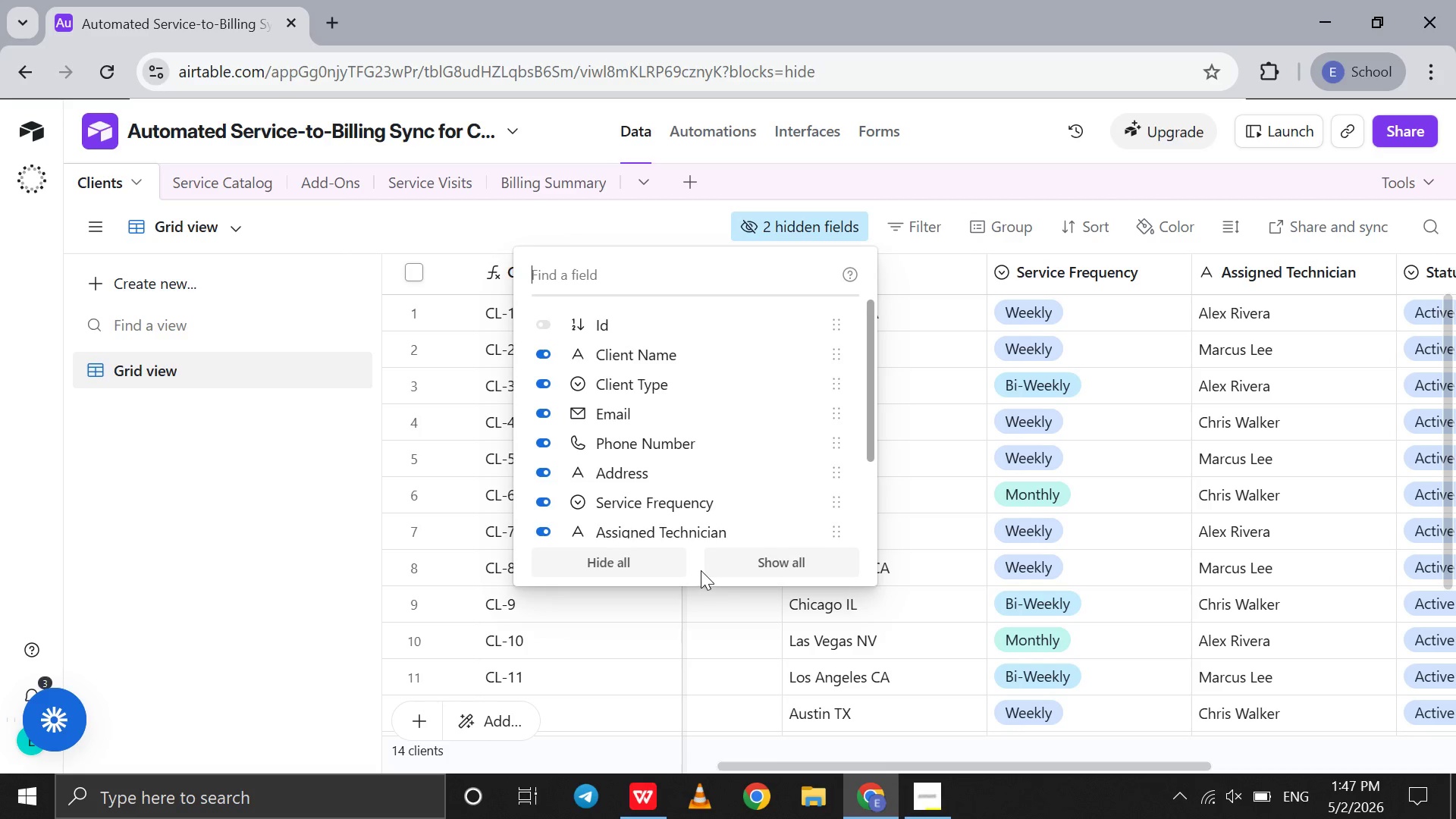 
scroll: coordinate [737, 465], scroll_direction: down, amount: 21.0
 